 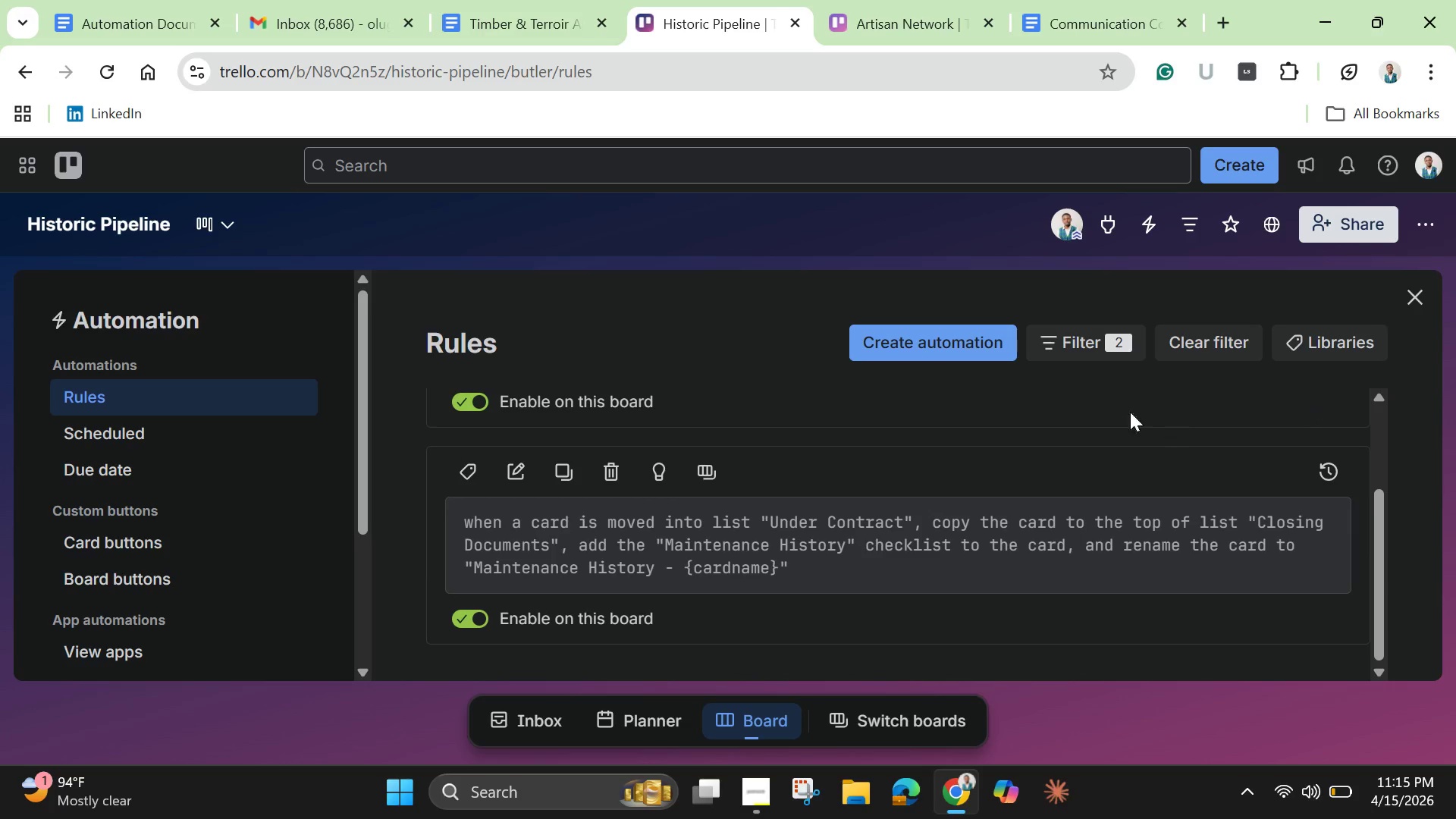 
left_click([977, 353])
 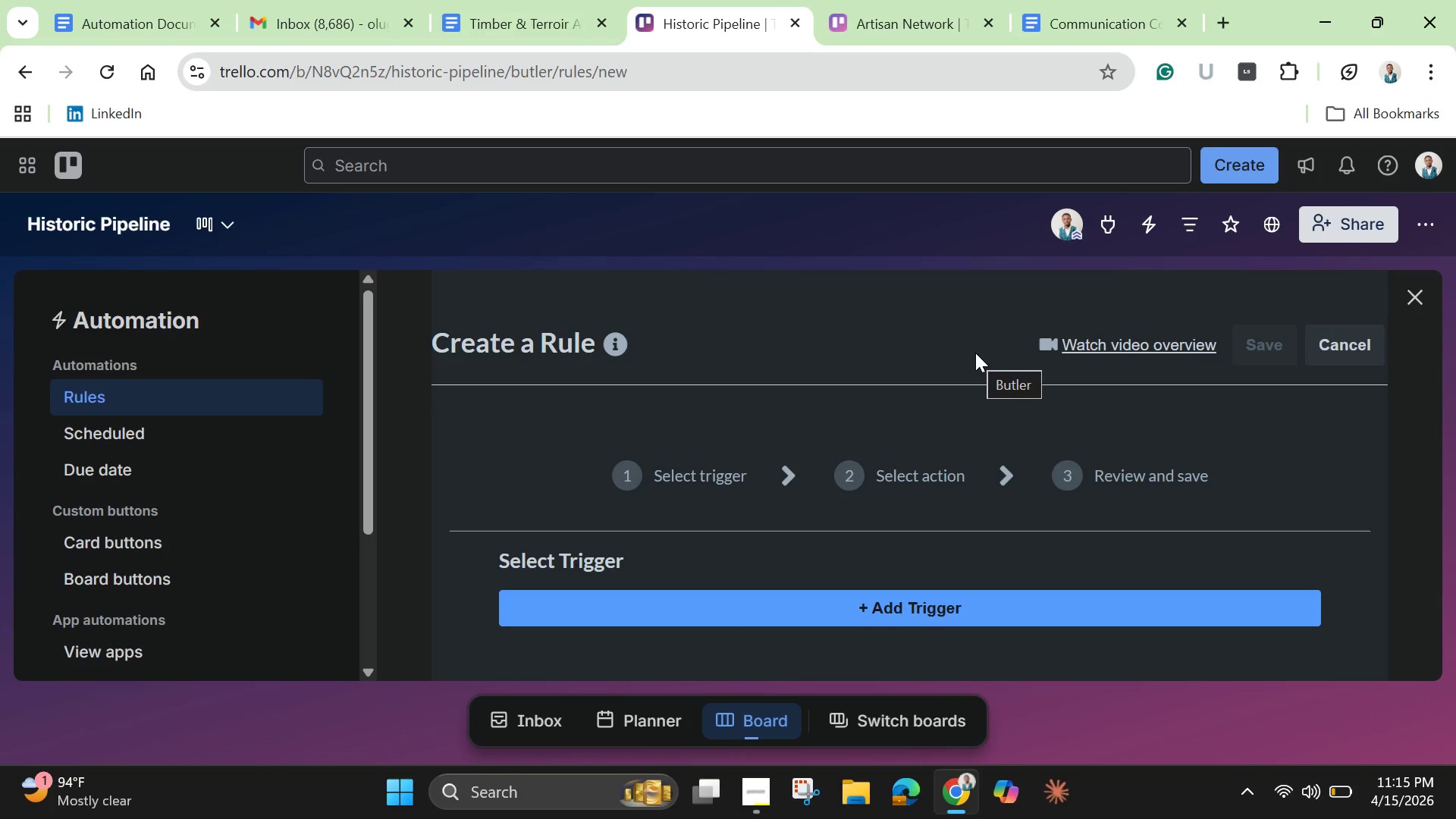 
wait(7.0)
 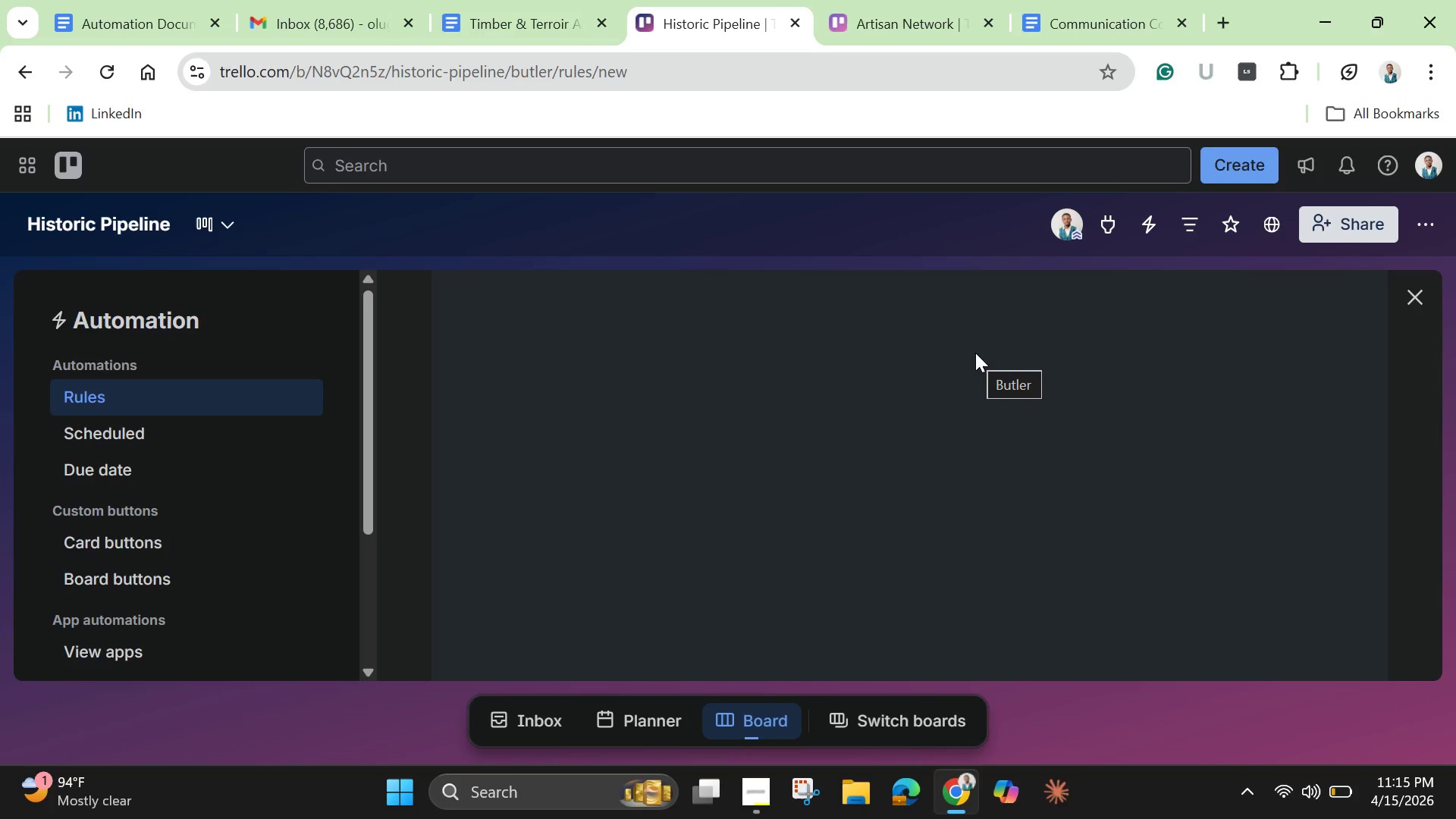 
left_click([876, 598])
 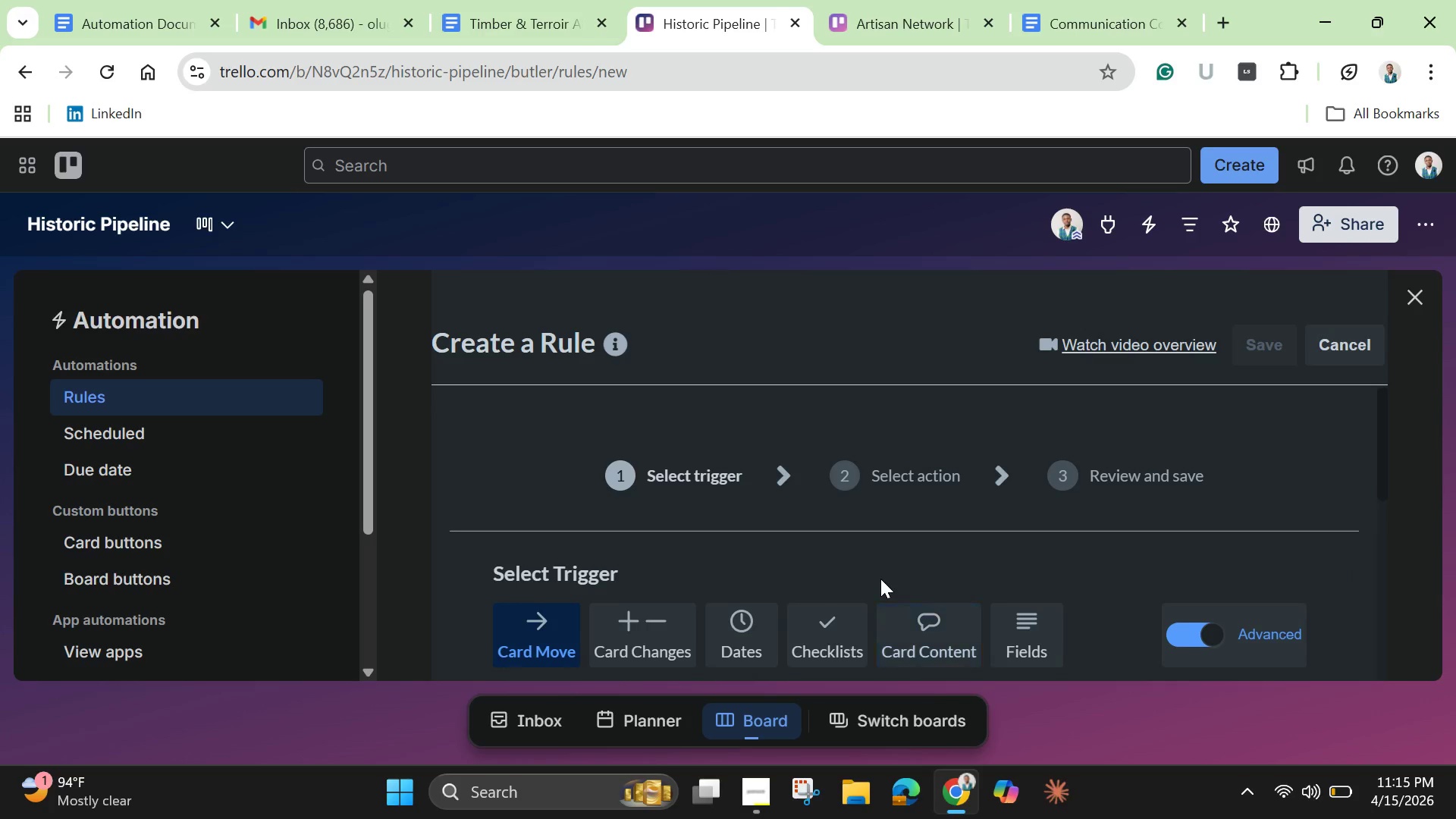 
scroll: coordinate [873, 561], scroll_direction: down, amount: 3.0
 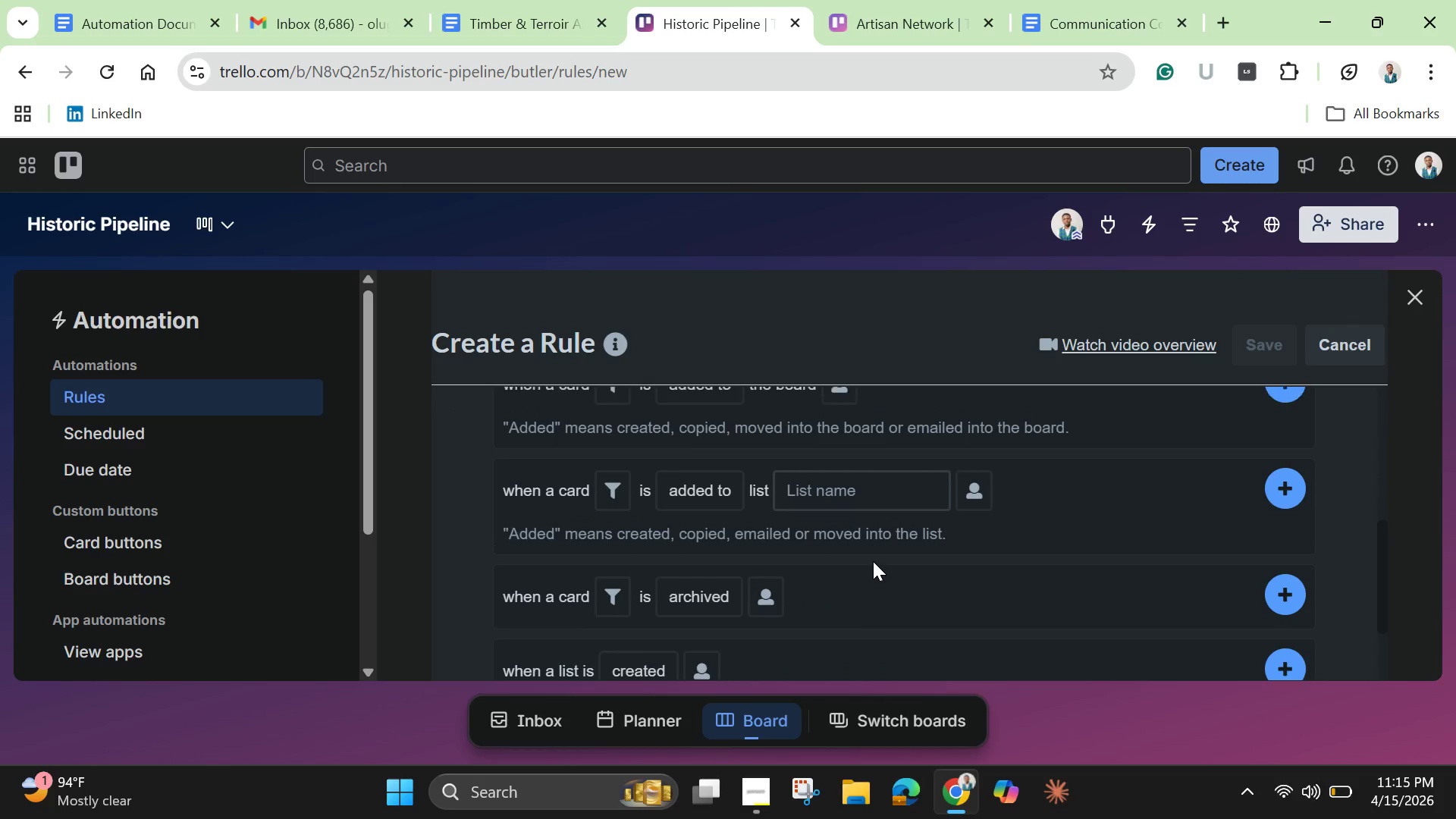 
scroll: coordinate [873, 561], scroll_direction: up, amount: 1.0
 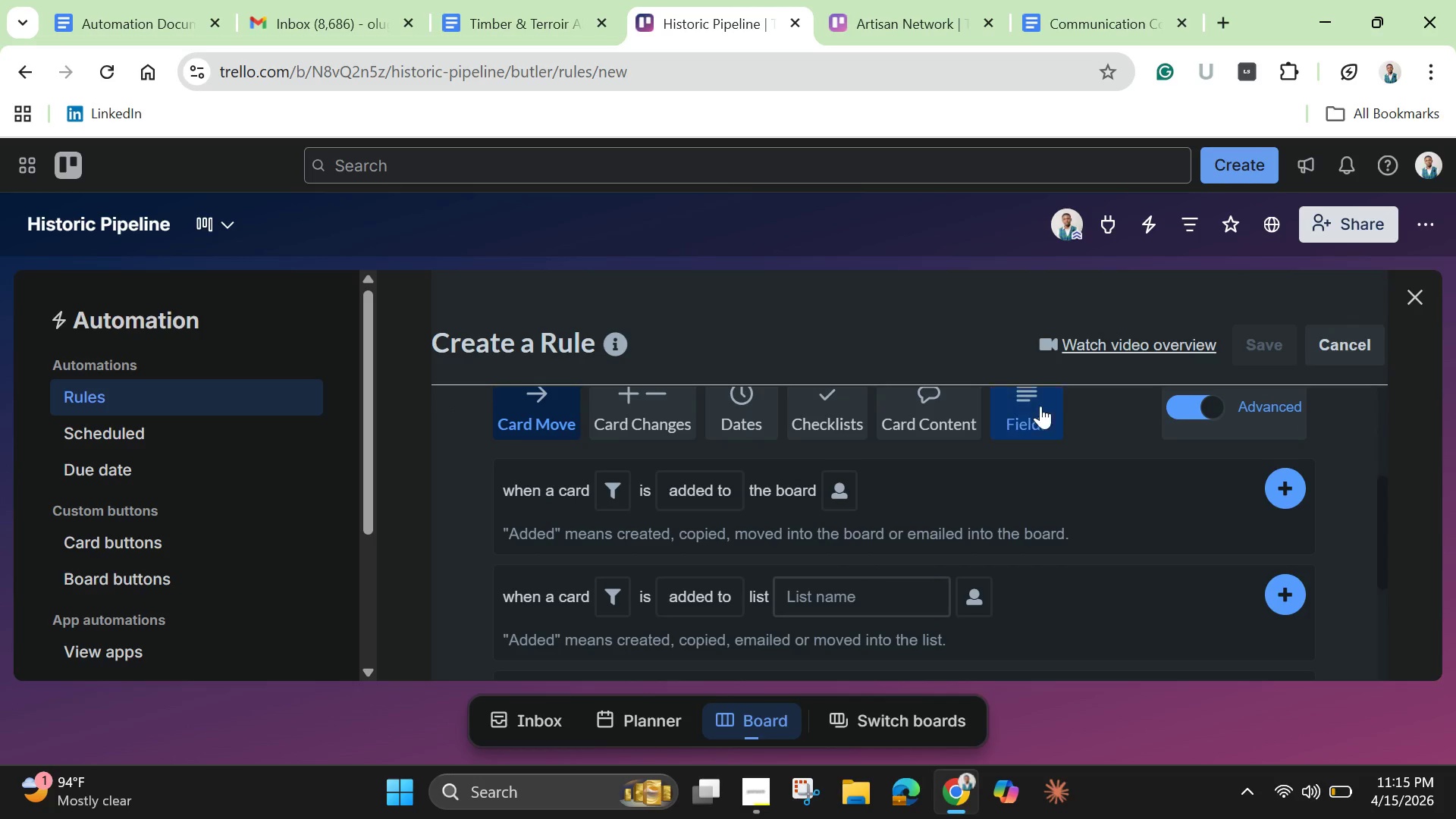 
left_click([1039, 406])
 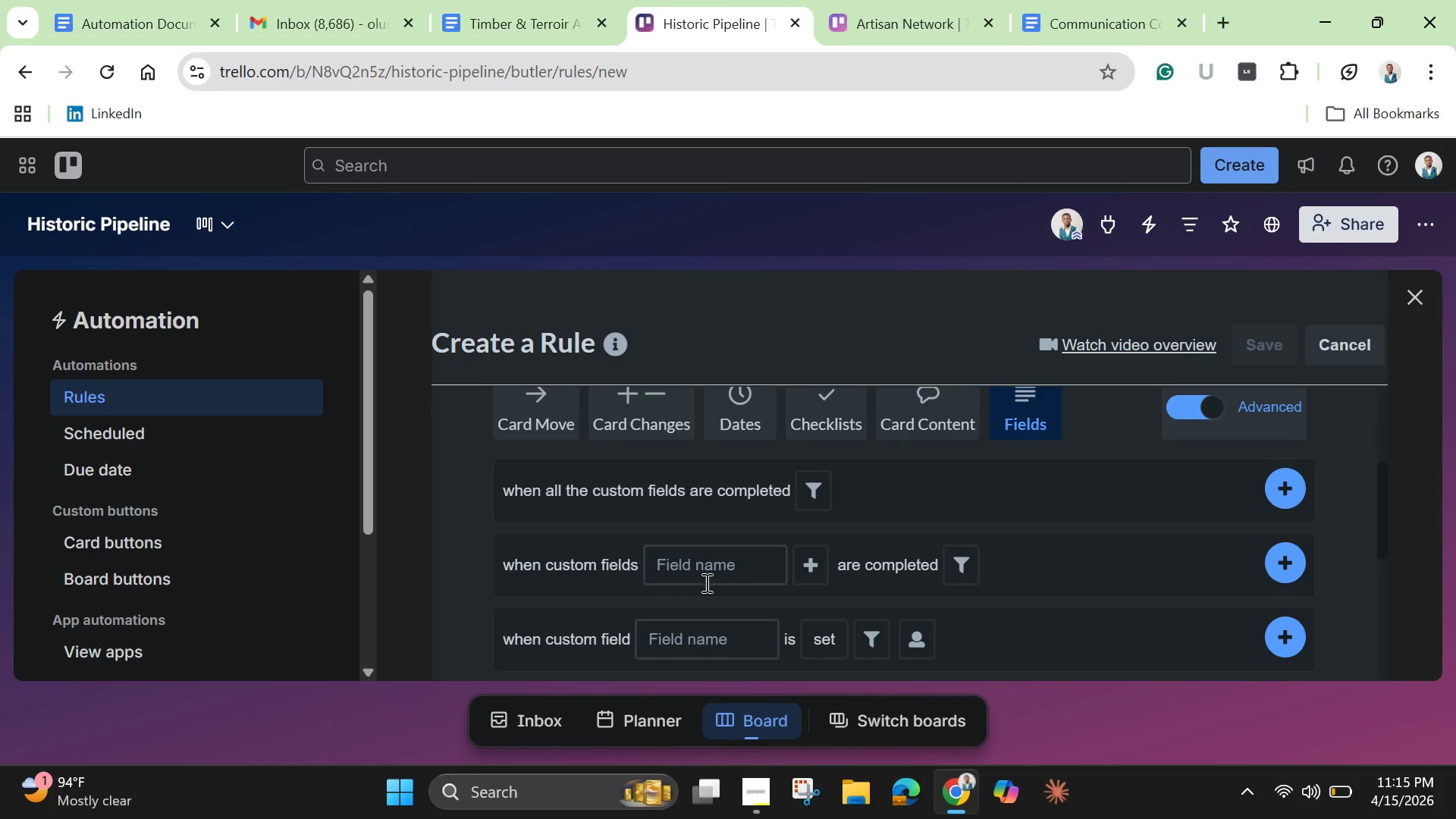 
scroll: coordinate [708, 588], scroll_direction: down, amount: 1.0
 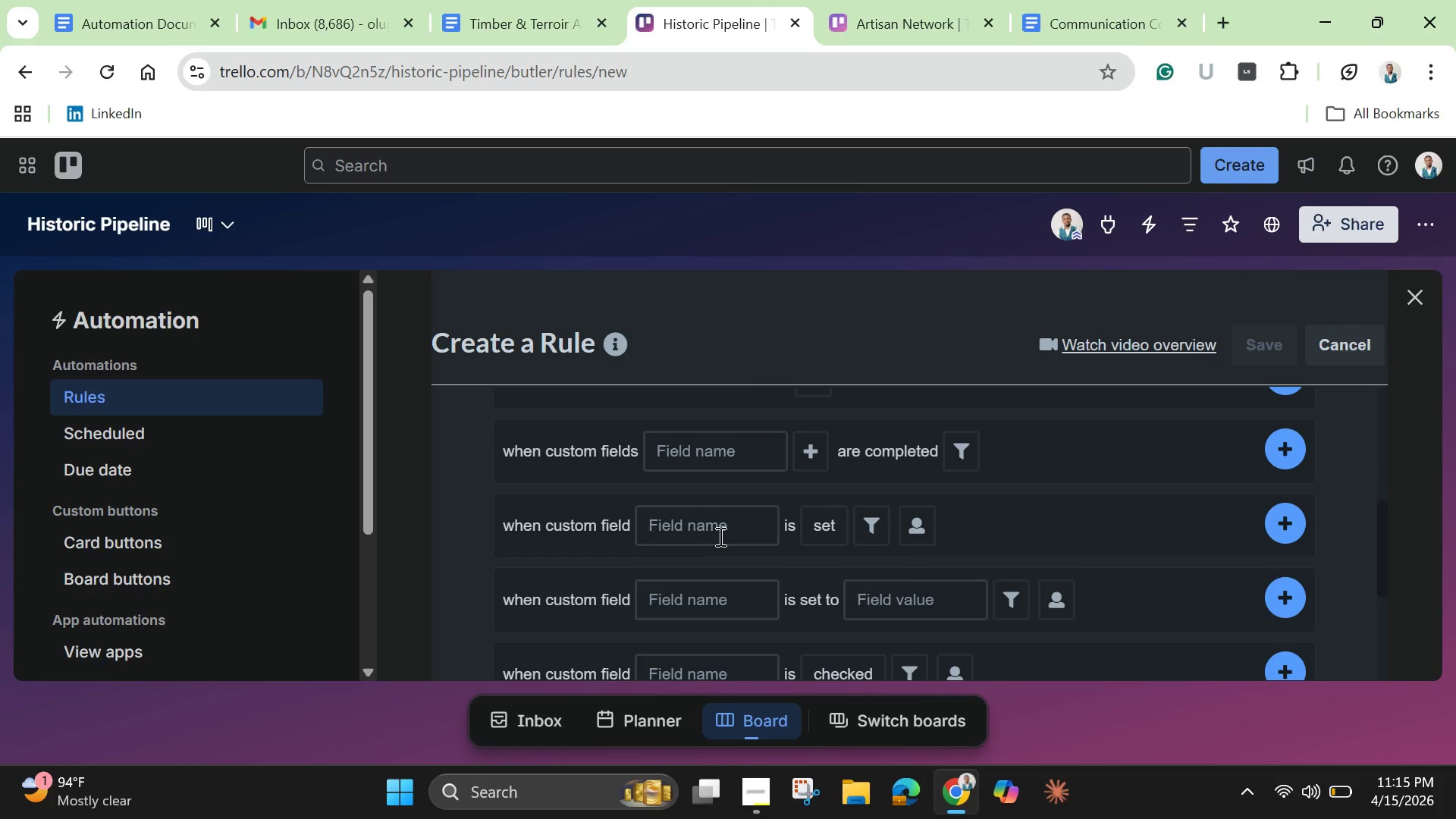 
left_click([719, 536])
 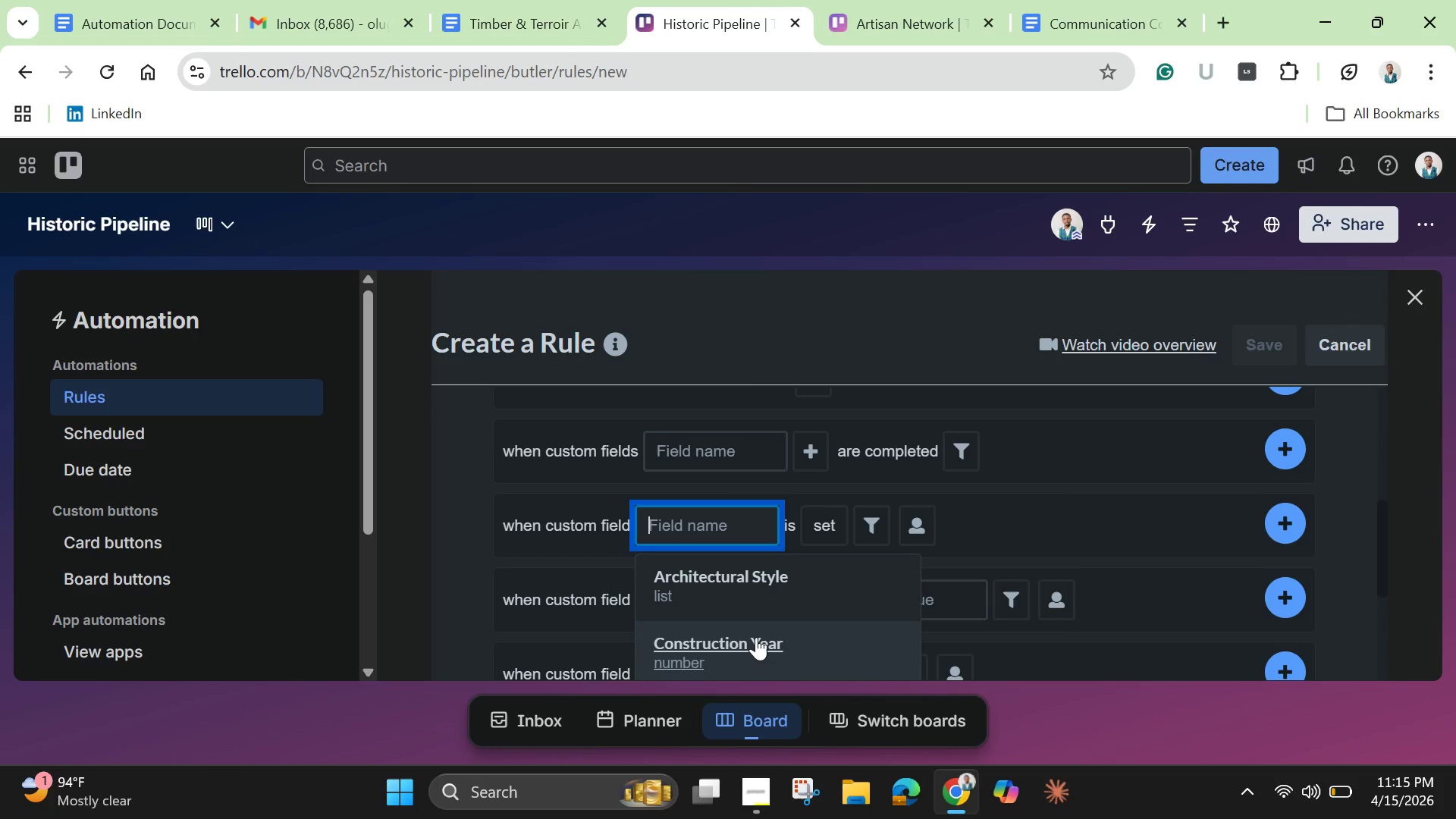 
left_click([756, 637])
 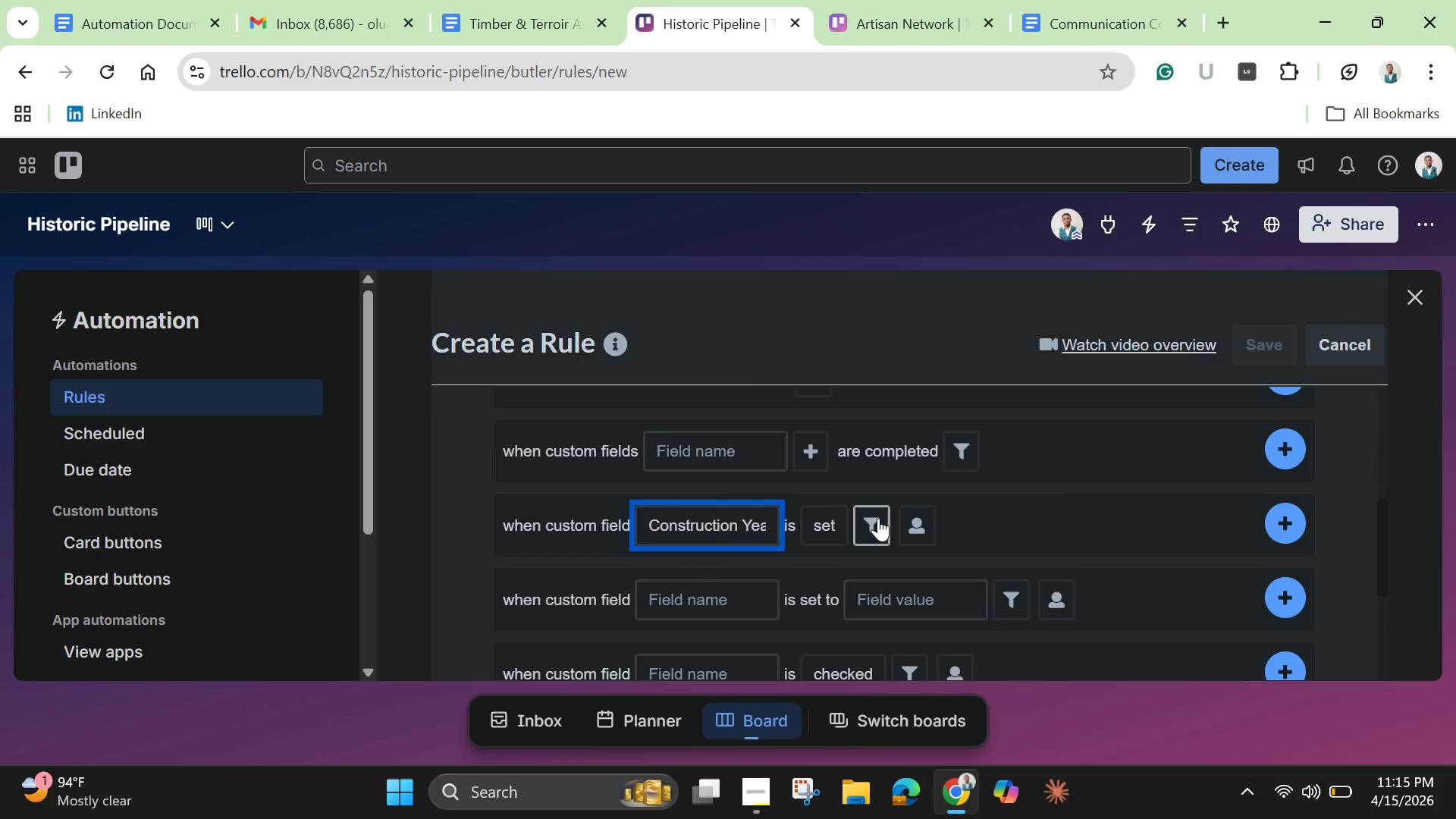 
wait(6.42)
 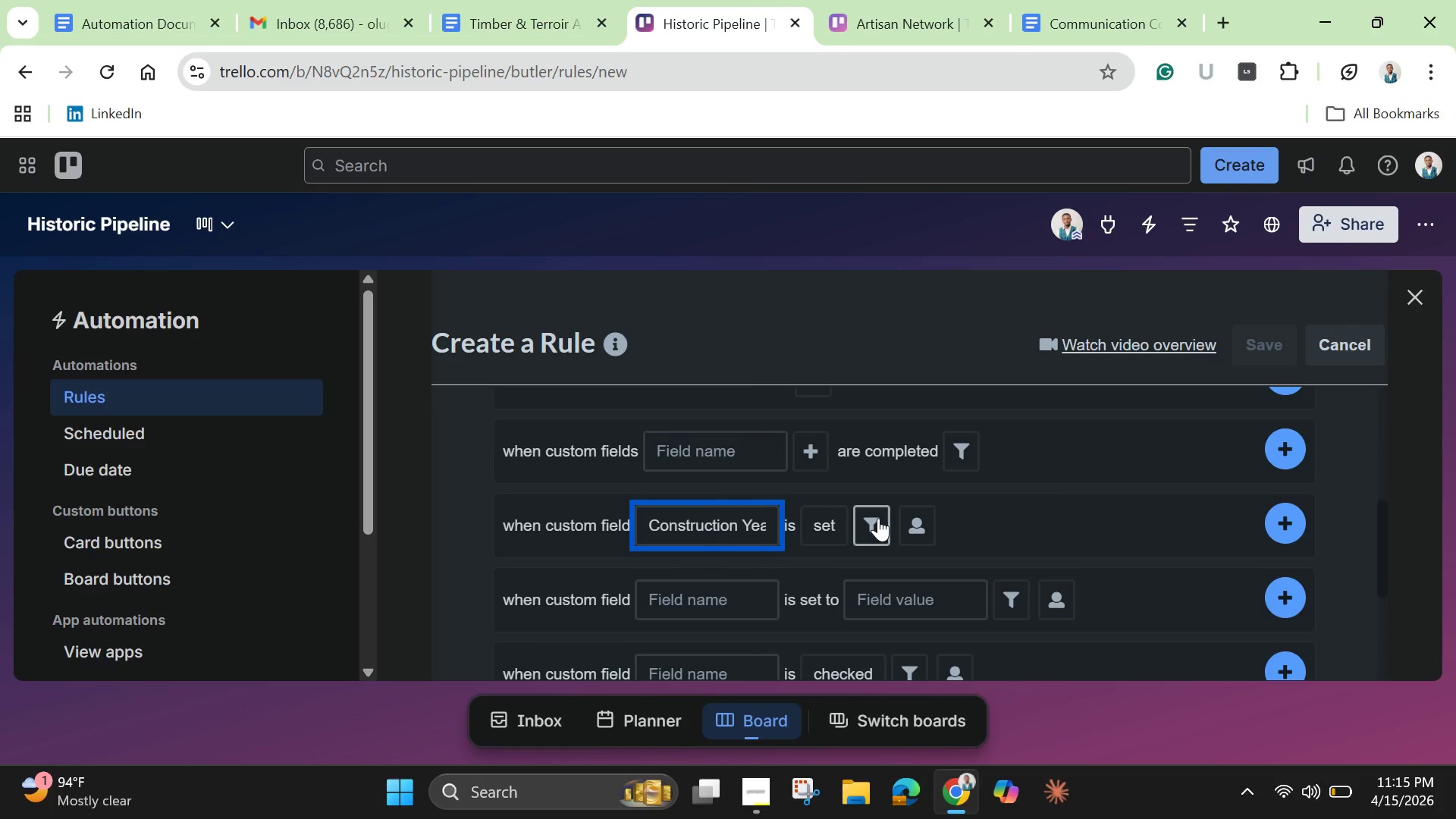 
left_click([878, 518])
 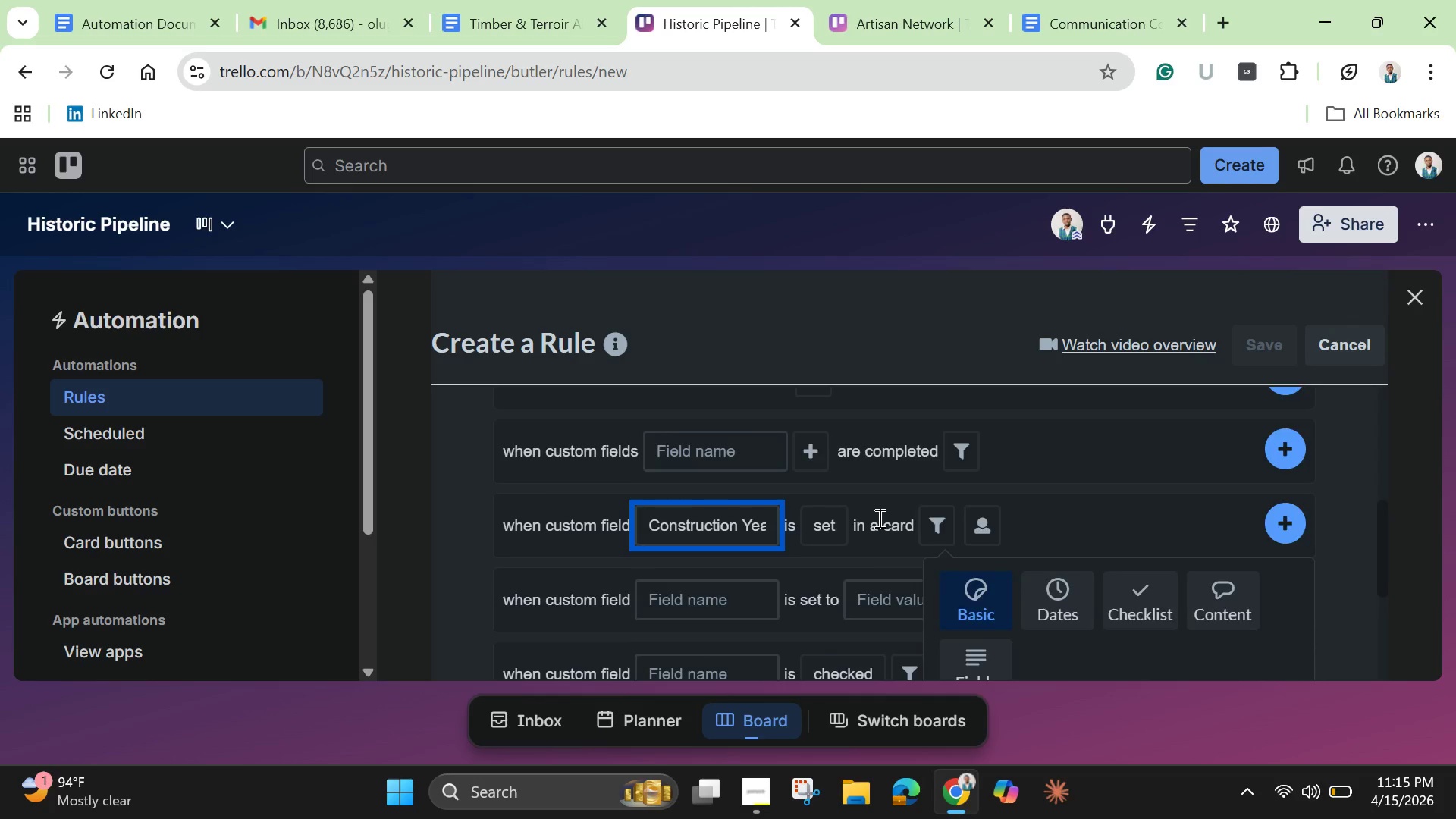 
scroll: coordinate [878, 518], scroll_direction: down, amount: 2.0
 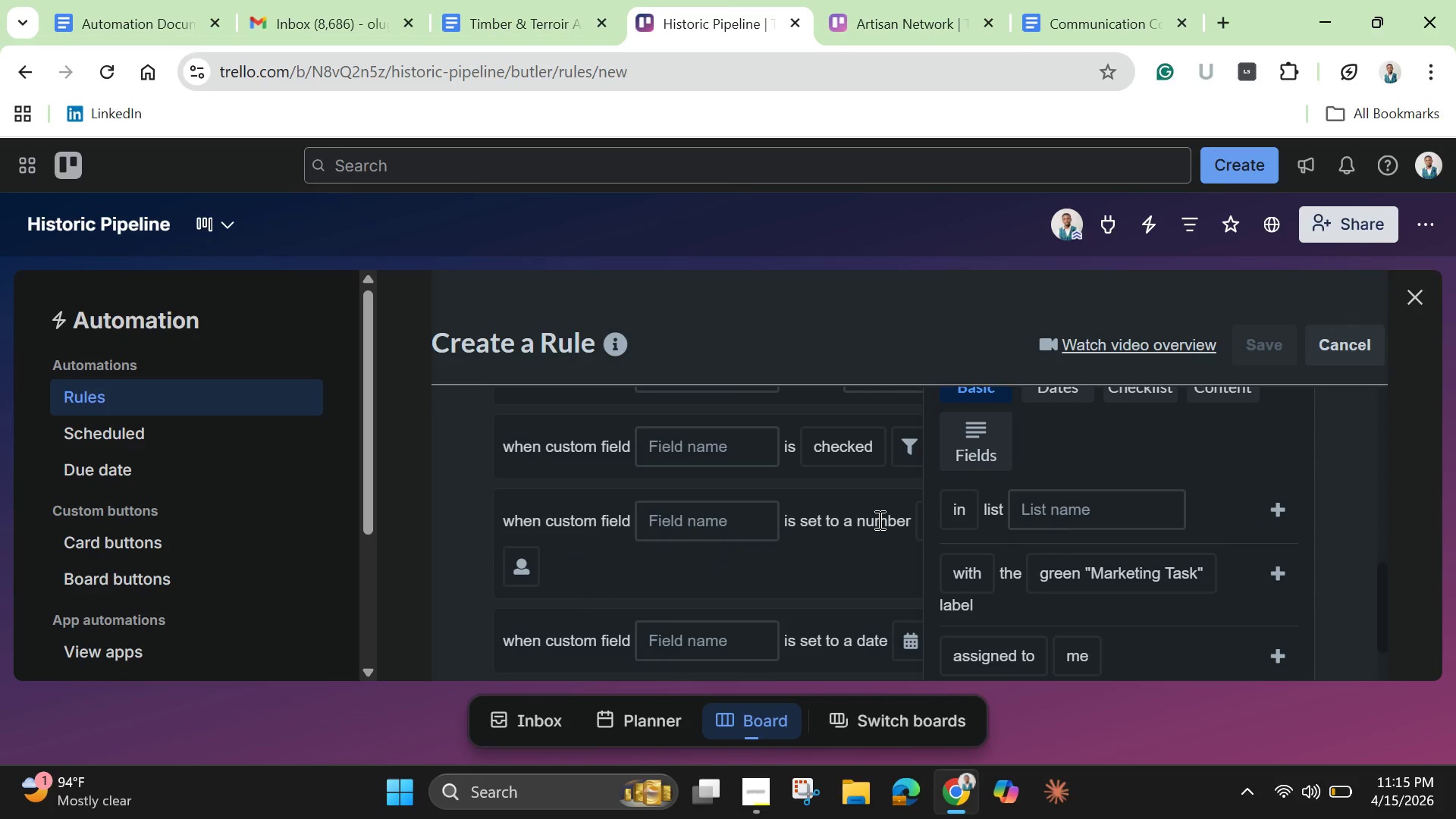 
scroll: coordinate [878, 519], scroll_direction: none, amount: 0.0
 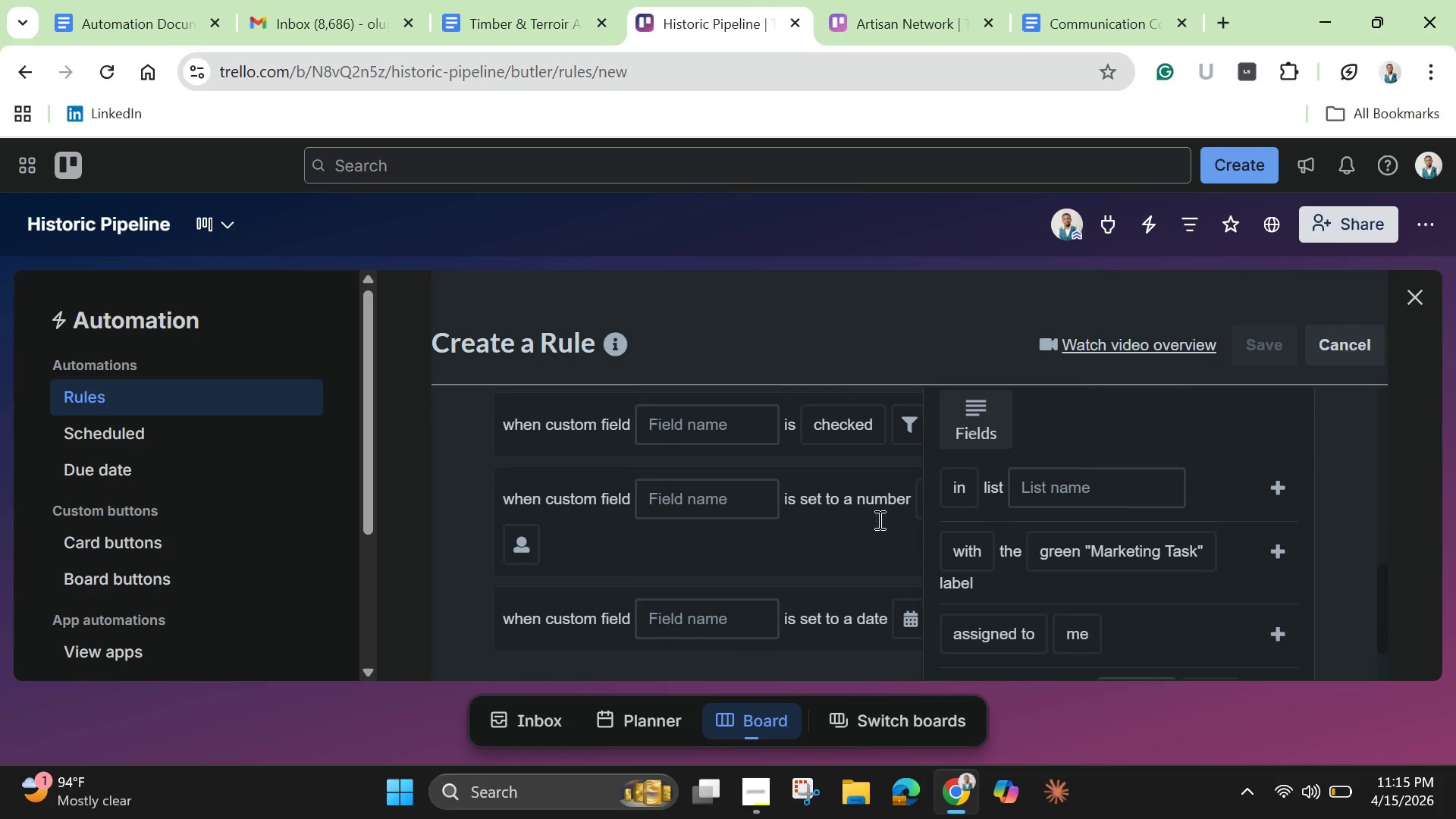 
scroll: coordinate [878, 519], scroll_direction: down, amount: 2.0
 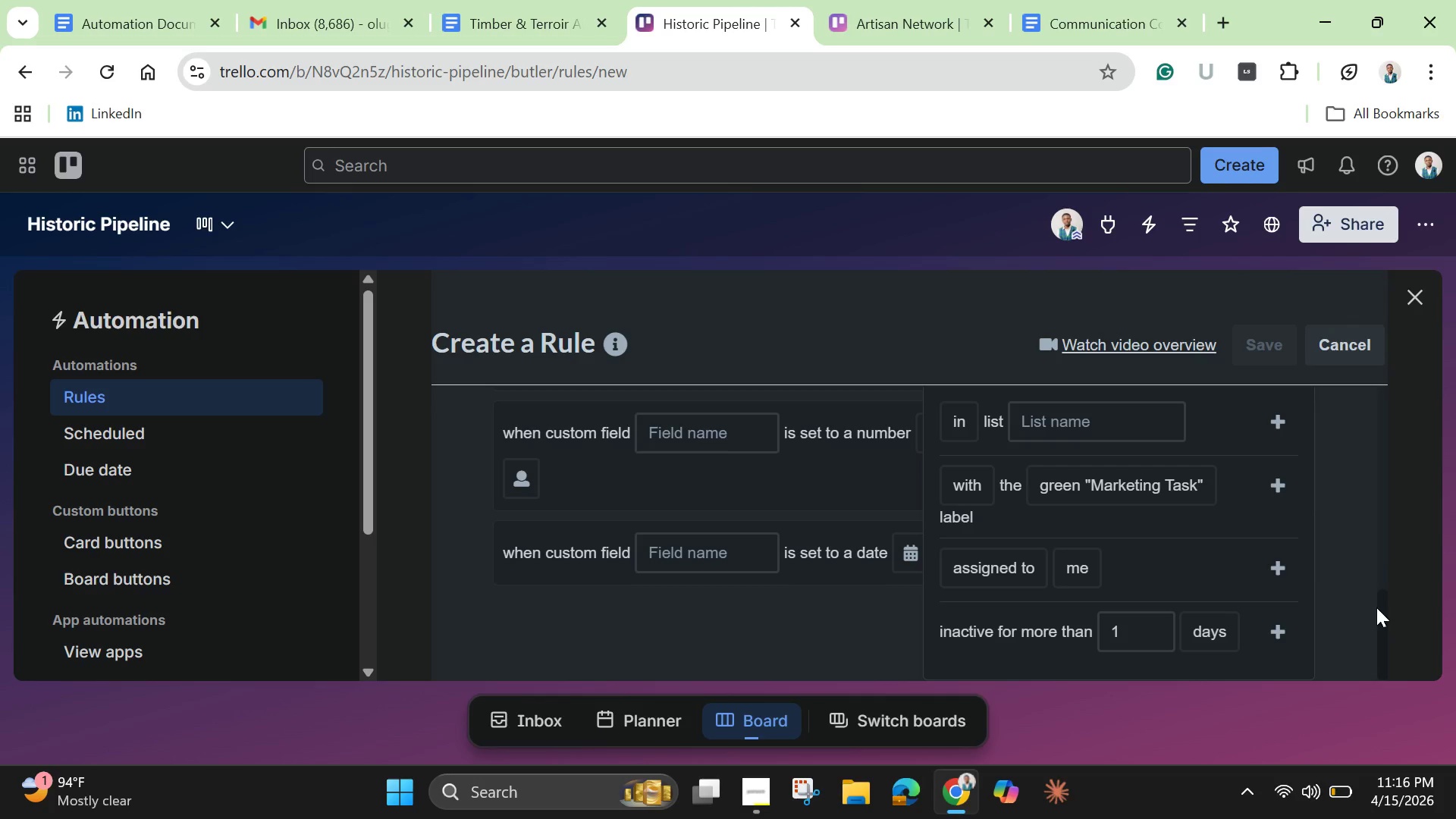 
left_click_drag(start_coordinate=[1387, 616], to_coordinate=[1385, 585])
 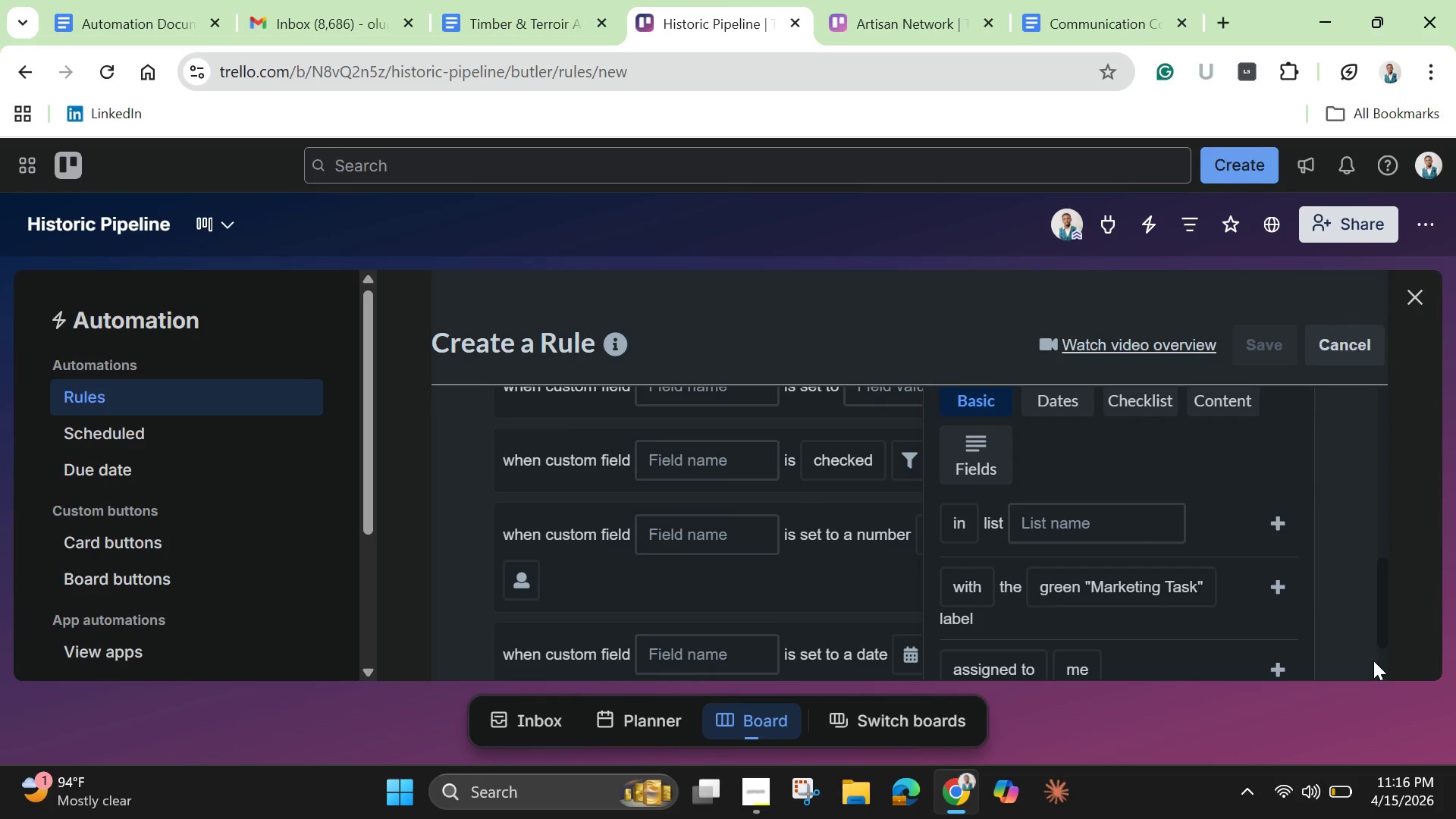 
wait(12.28)
 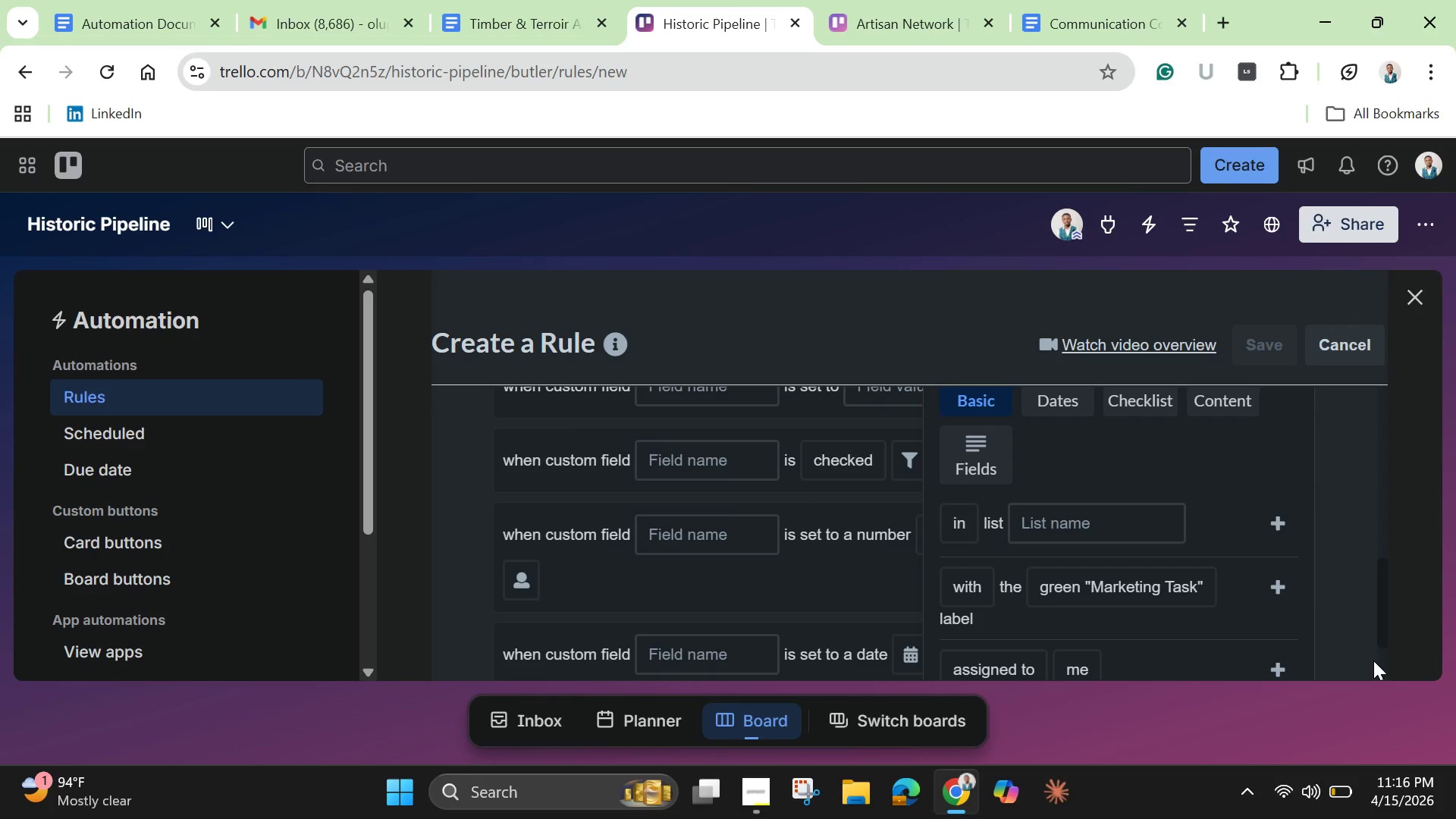 
left_click_drag(start_coordinate=[1381, 615], to_coordinate=[1395, 647])
 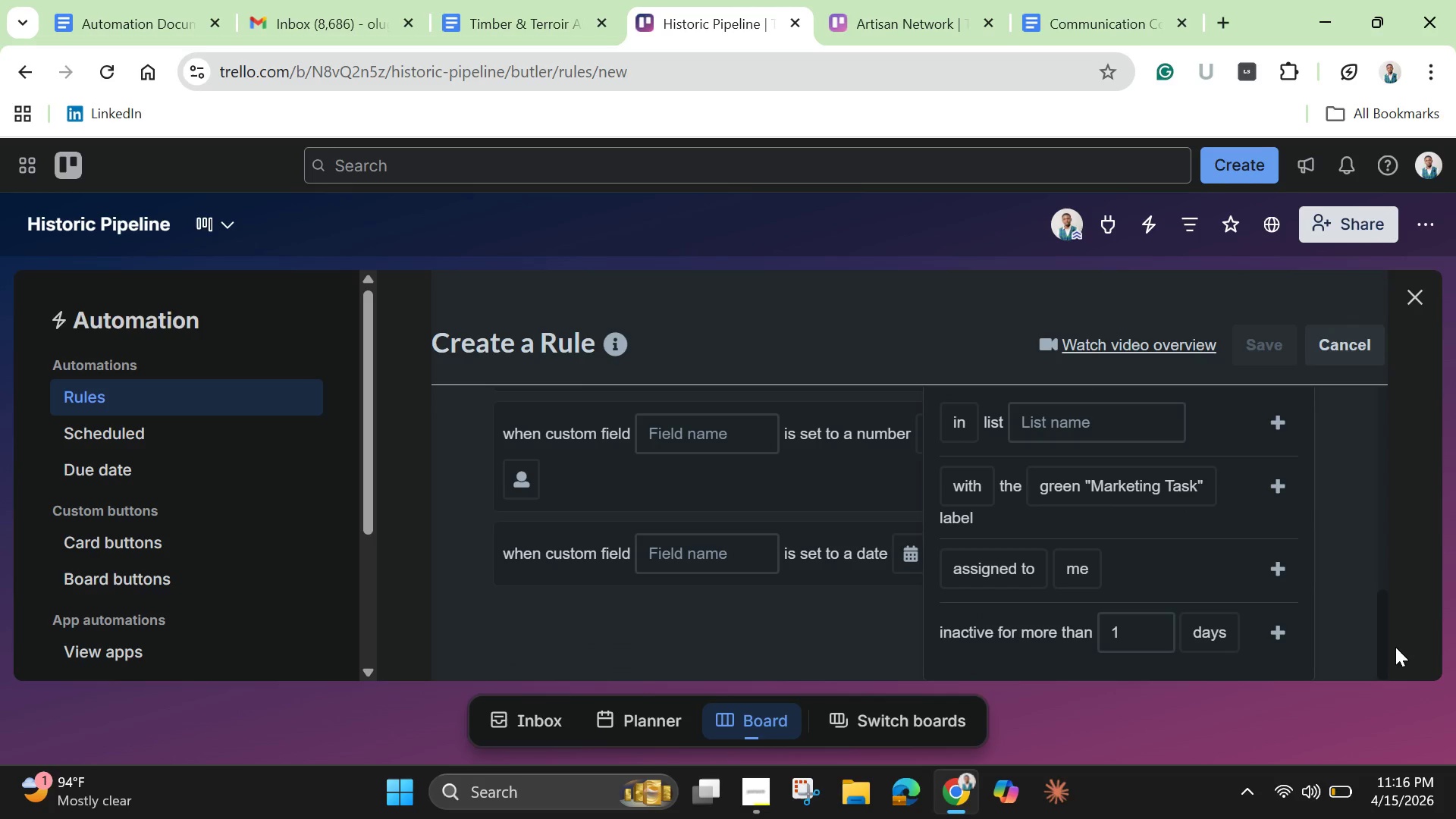 
wait(5.62)
 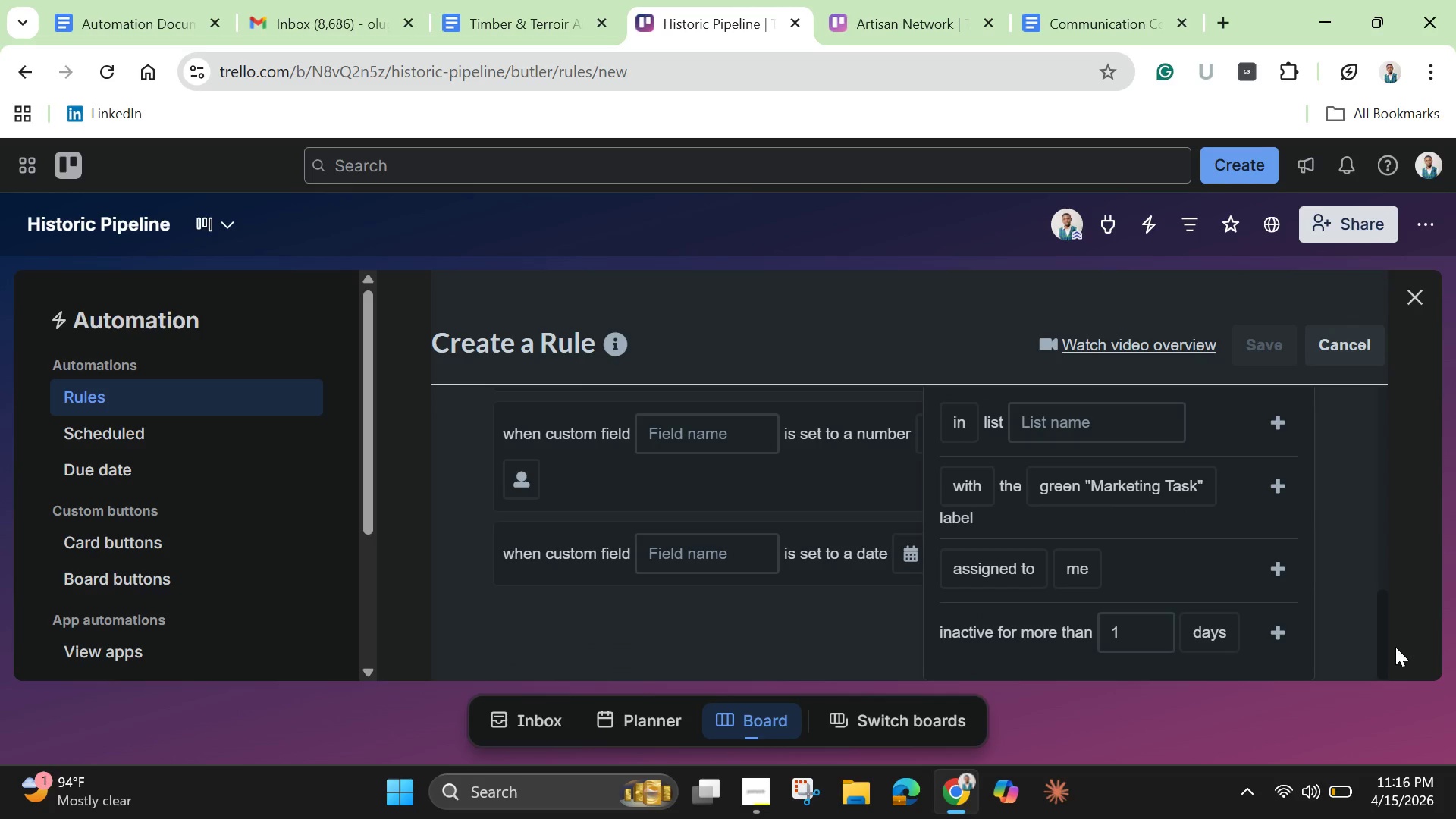 
scroll: coordinate [1223, 601], scroll_direction: up, amount: 4.0
 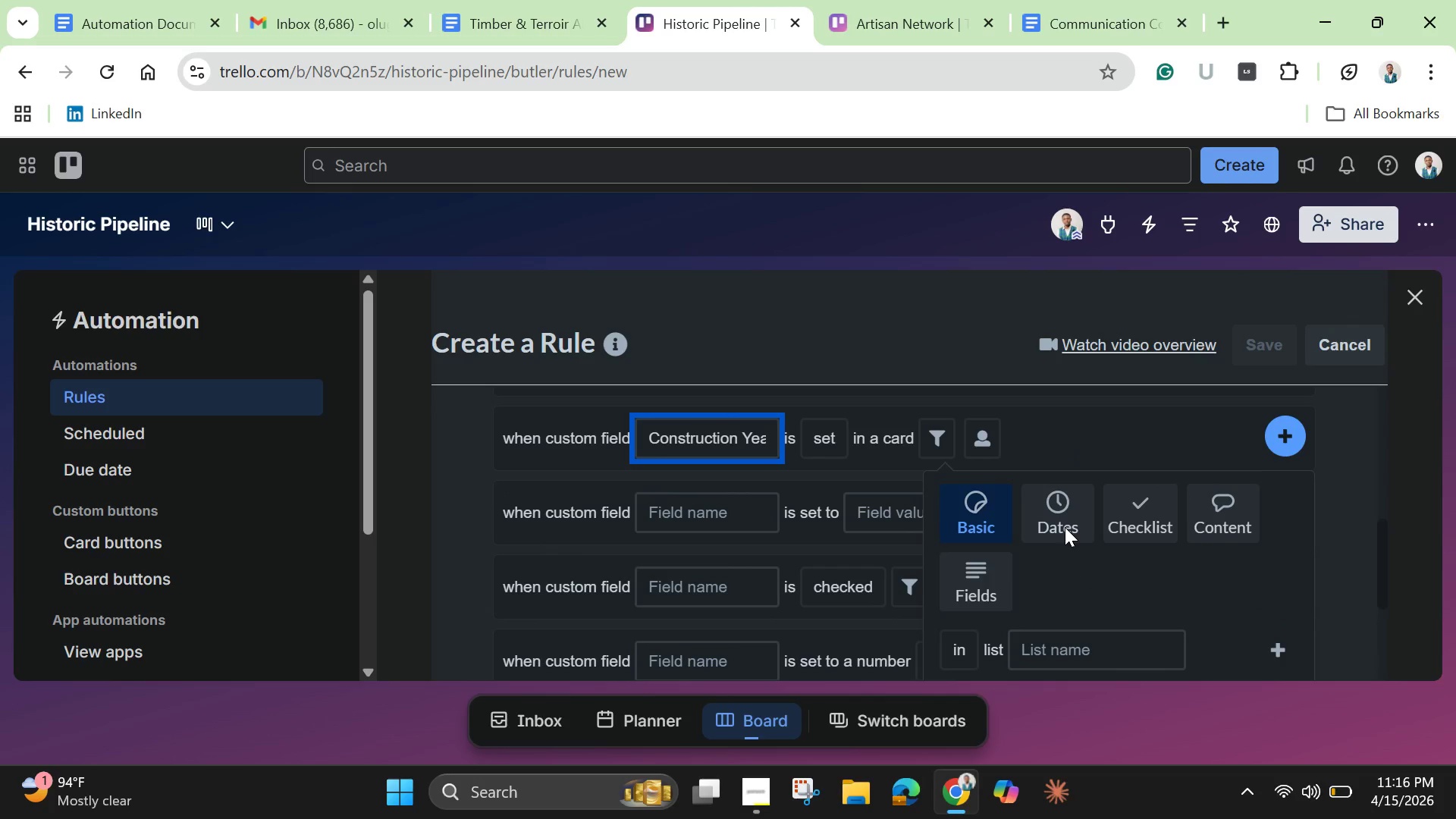 
left_click([1065, 527])
 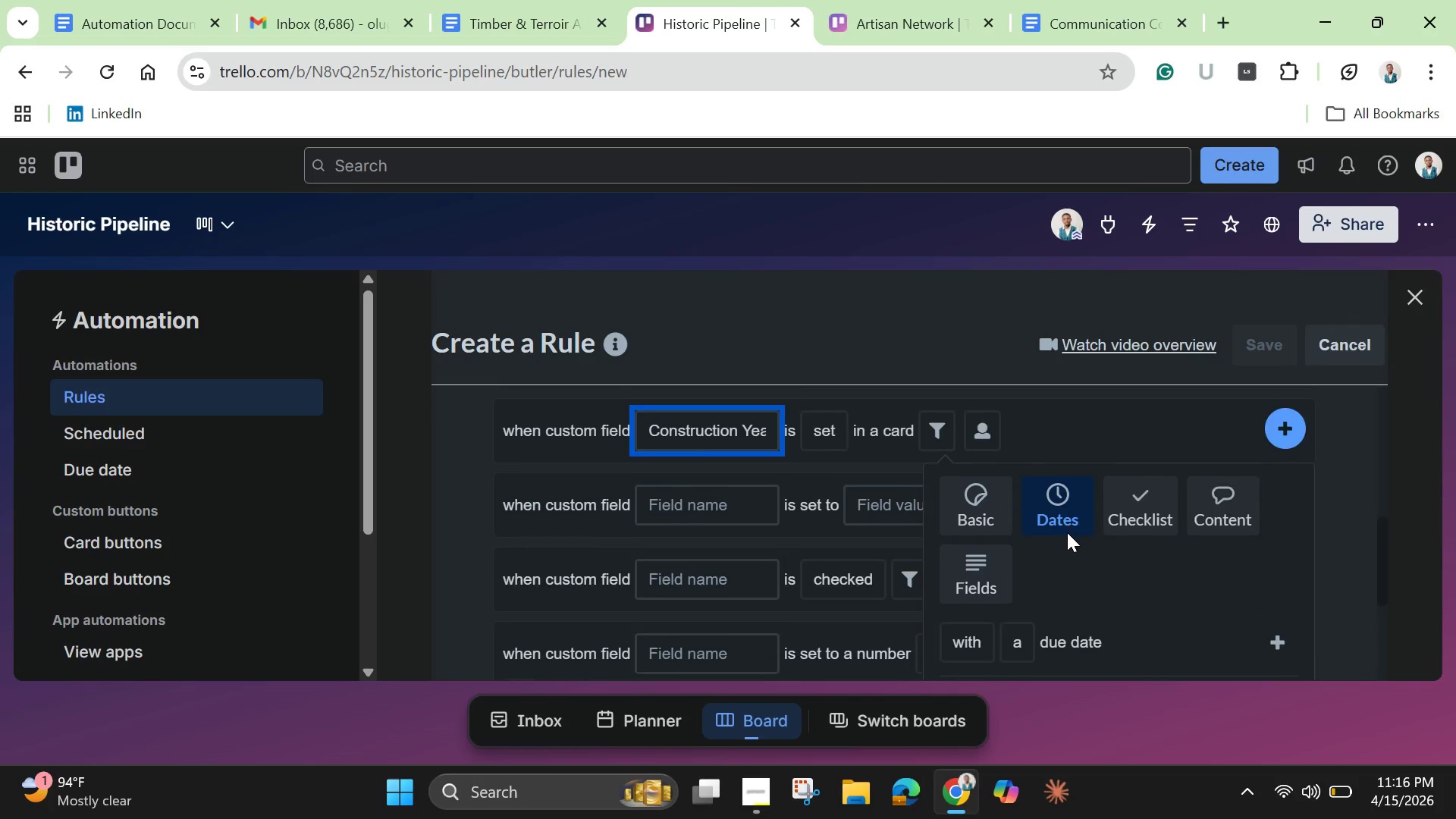 
scroll: coordinate [1067, 532], scroll_direction: down, amount: 1.0
 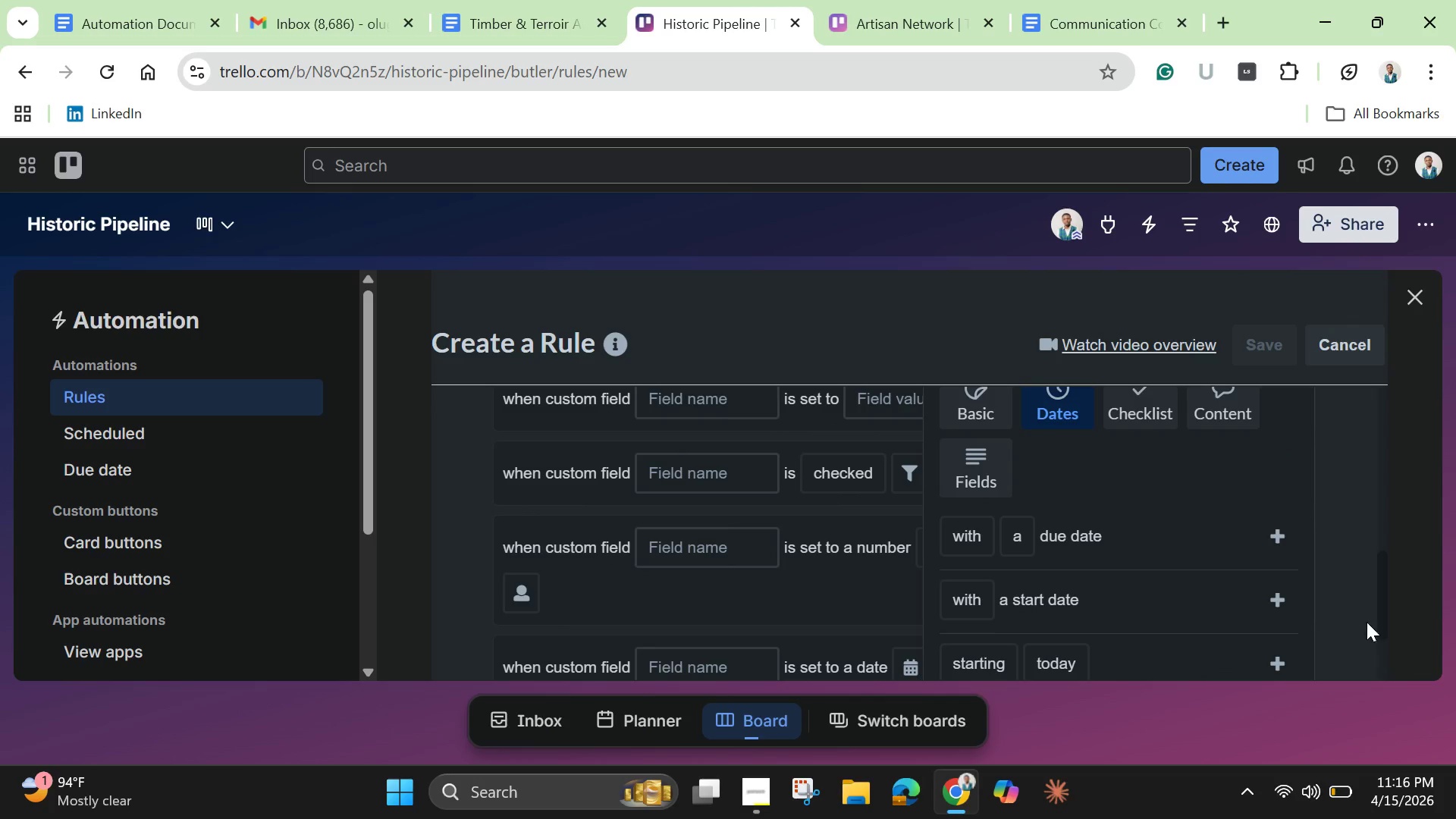 
left_click_drag(start_coordinate=[1376, 612], to_coordinate=[1383, 635])
 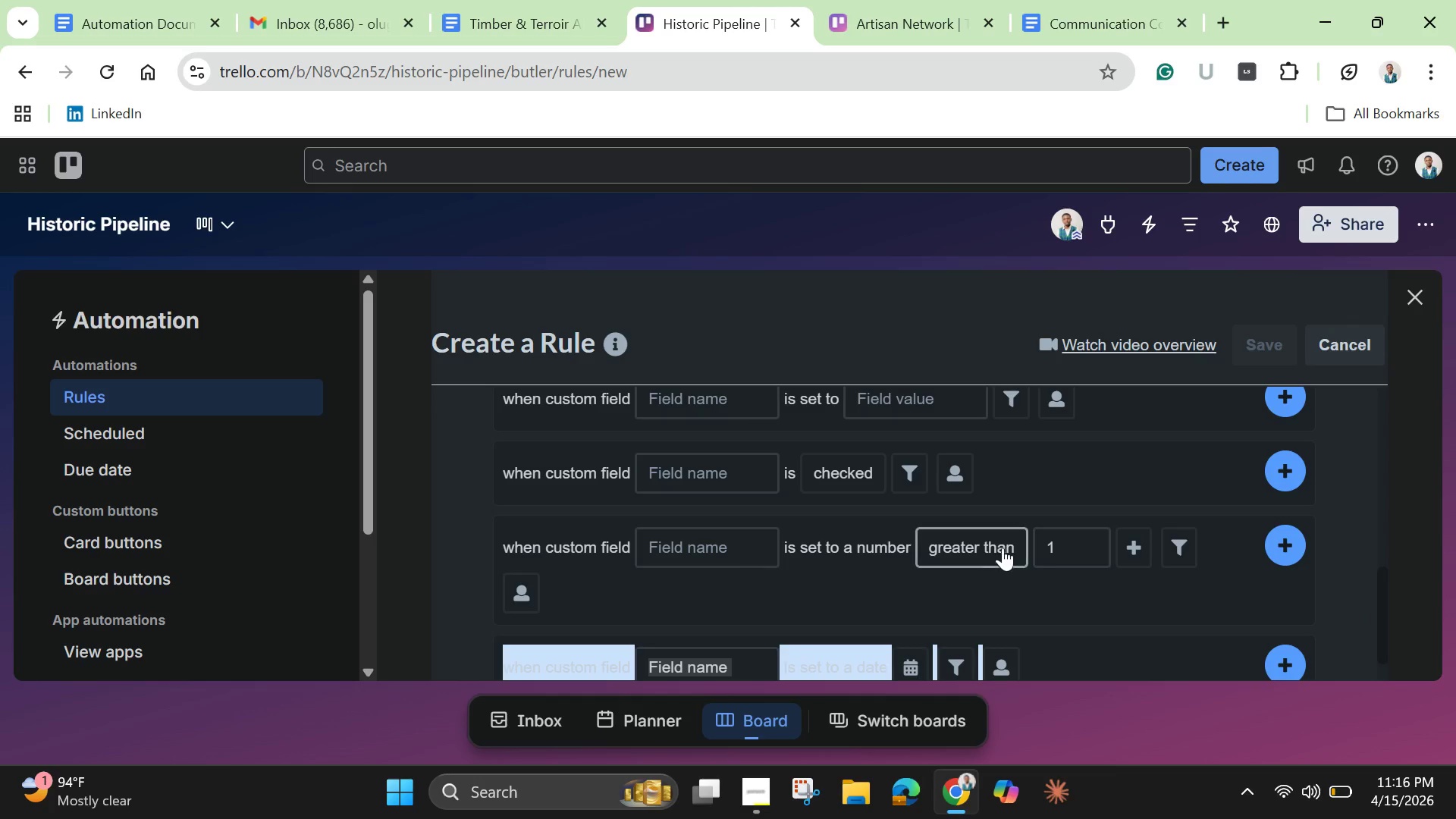 
scroll: coordinate [1003, 535], scroll_direction: up, amount: 2.0
 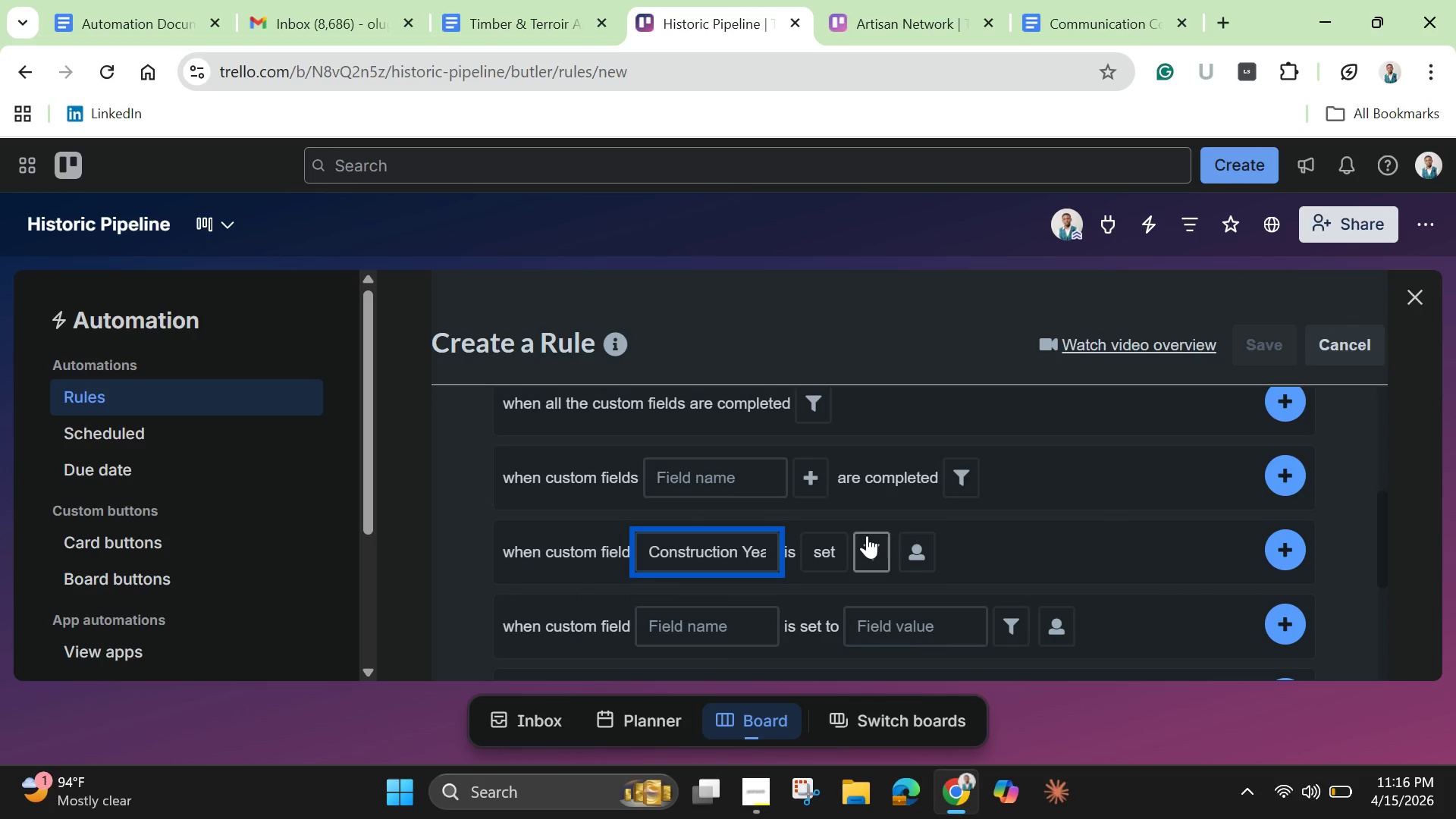 
left_click([867, 535])
 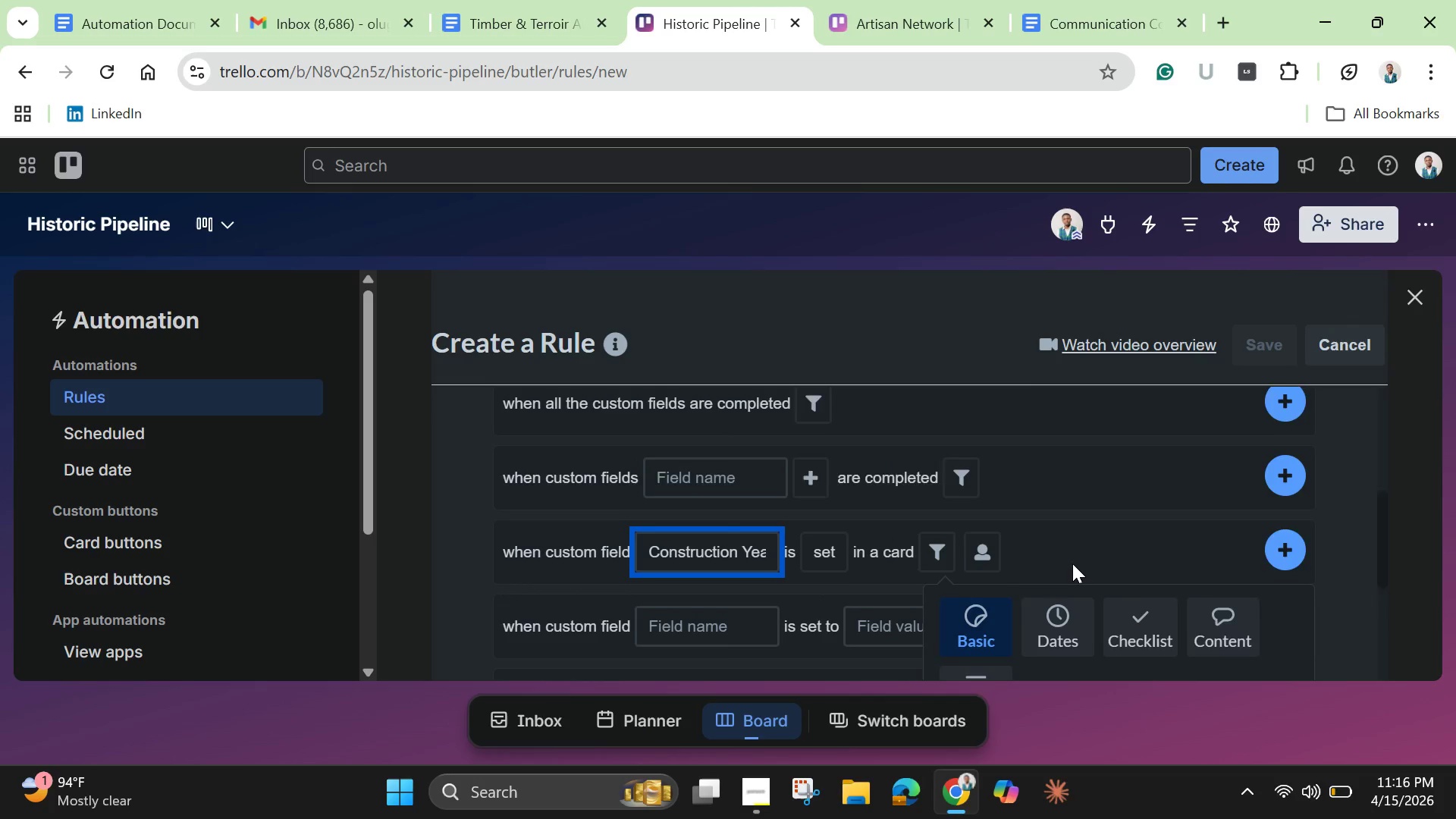 
scroll: coordinate [1072, 563], scroll_direction: down, amount: 1.0
 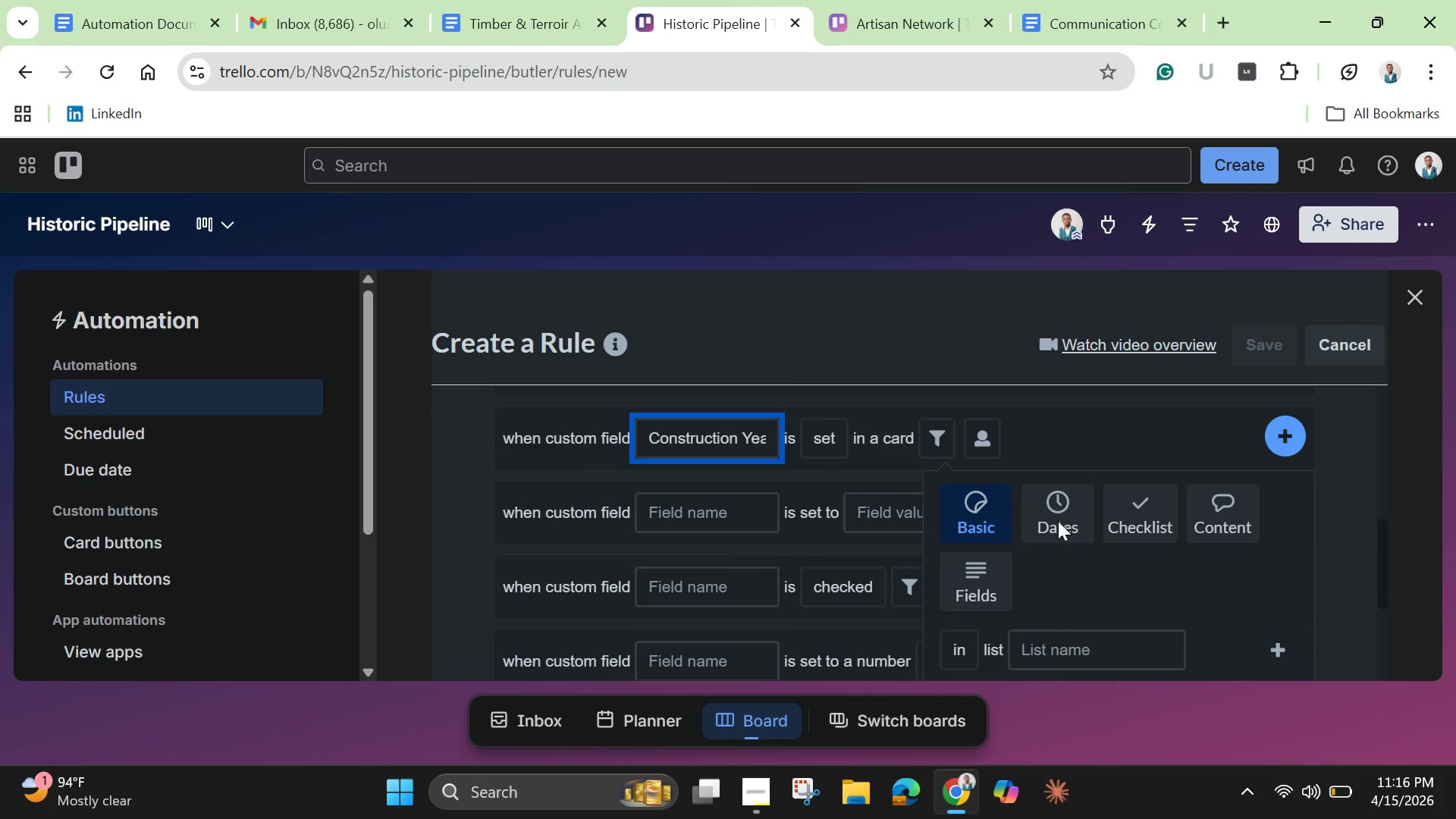 
left_click([1058, 521])
 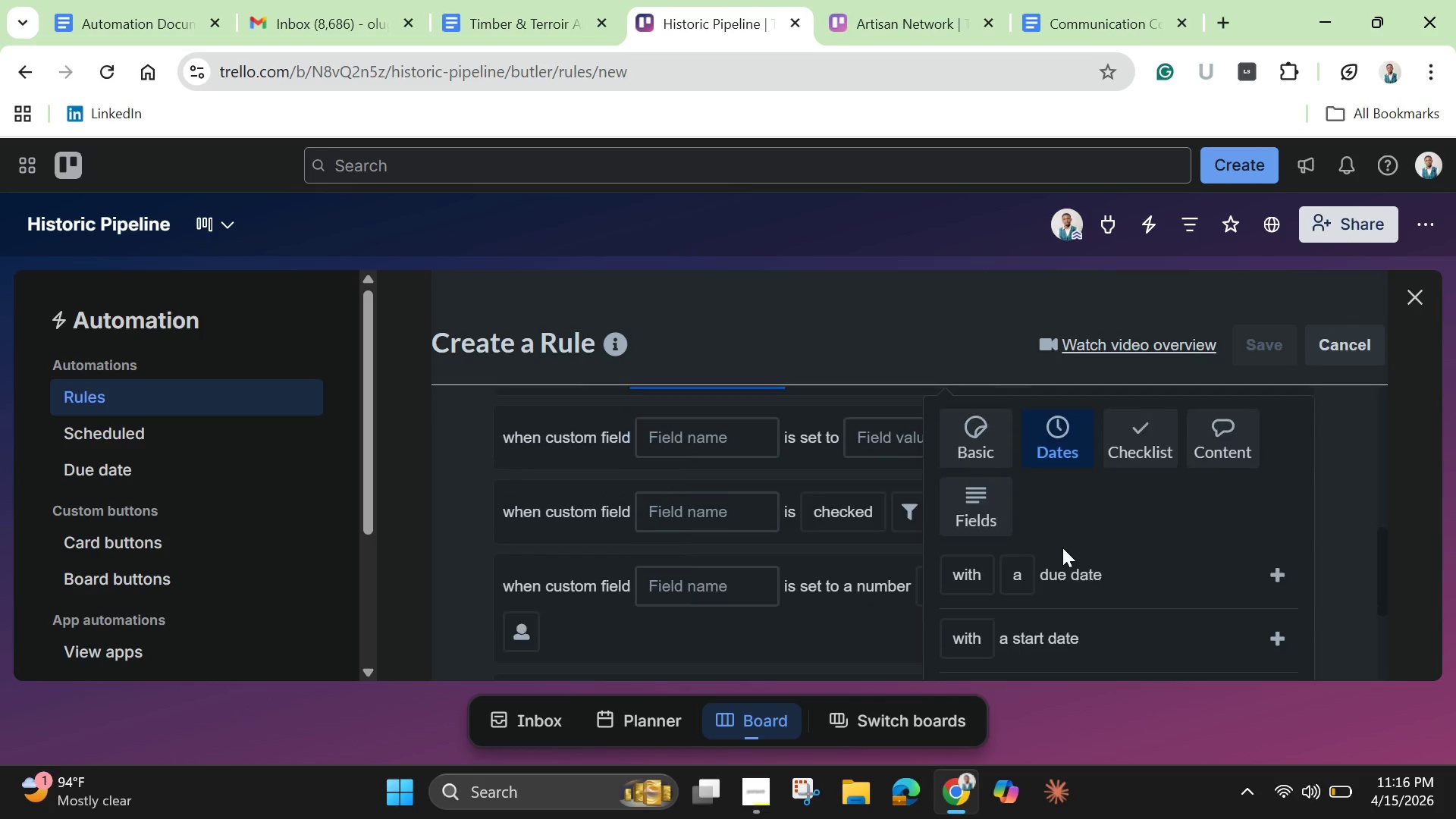 
scroll: coordinate [1066, 555], scroll_direction: down, amount: 6.0
 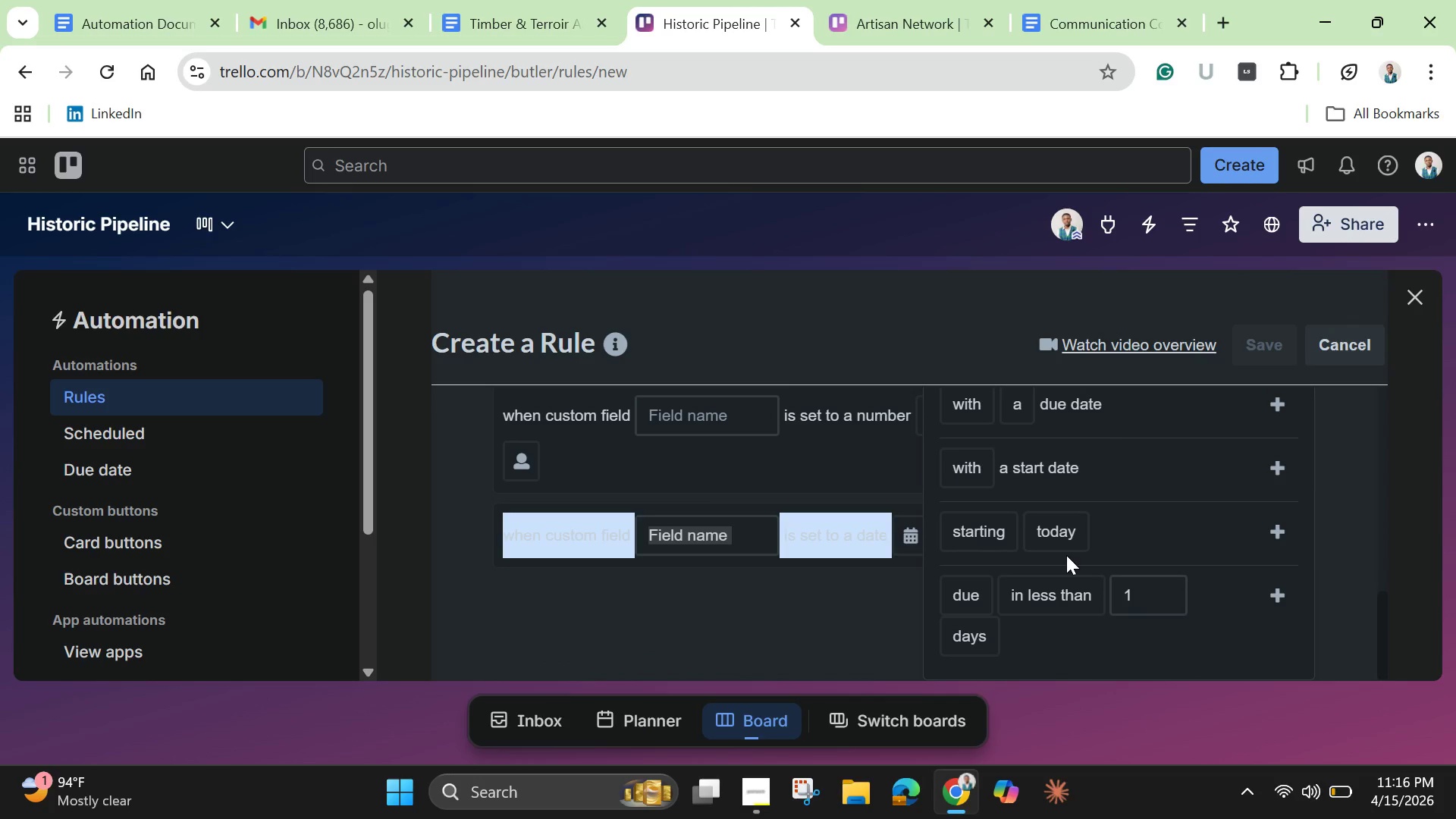 
scroll: coordinate [1066, 555], scroll_direction: up, amount: 1.0
 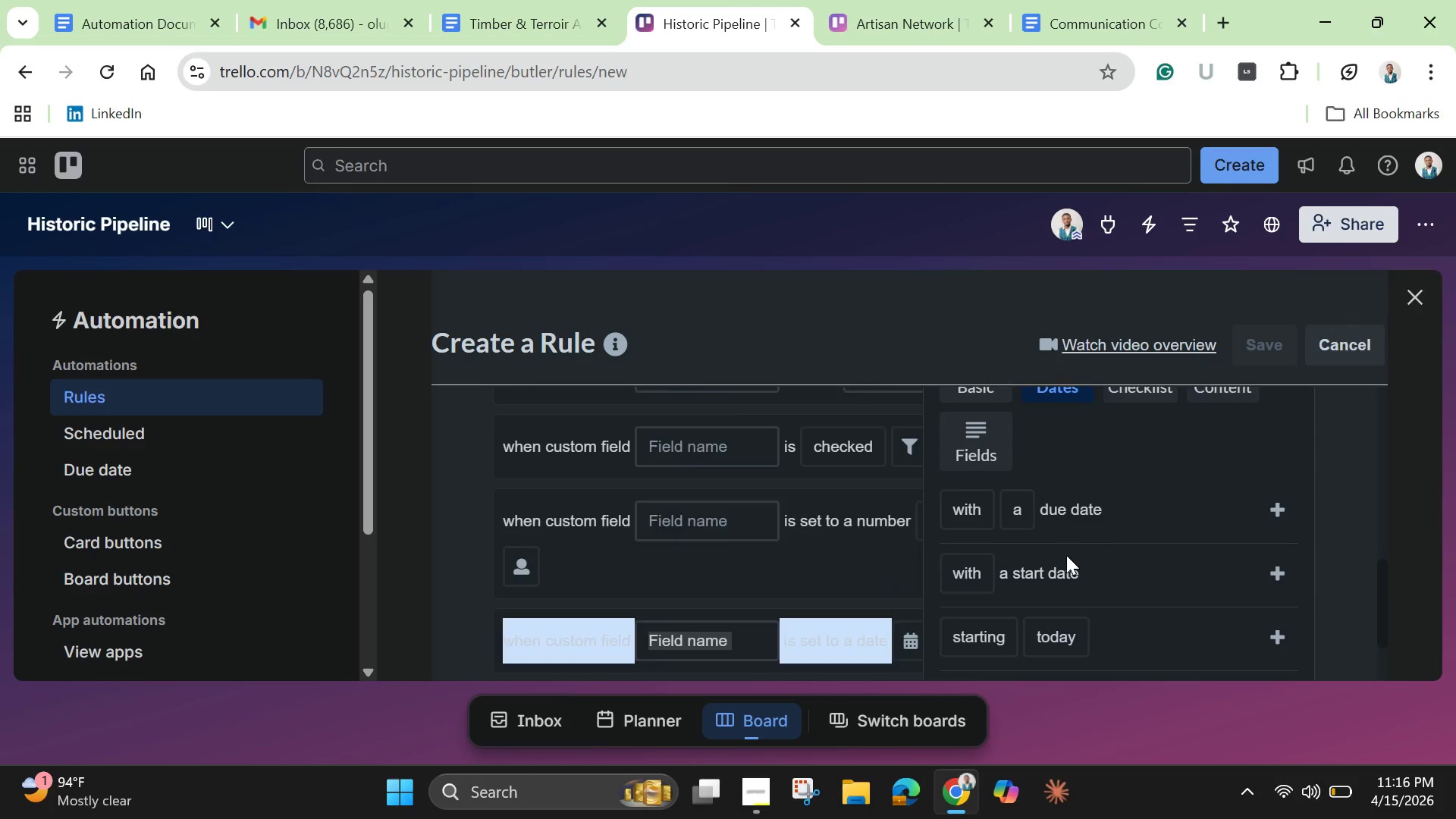 
scroll: coordinate [1066, 555], scroll_direction: down, amount: 1.0
 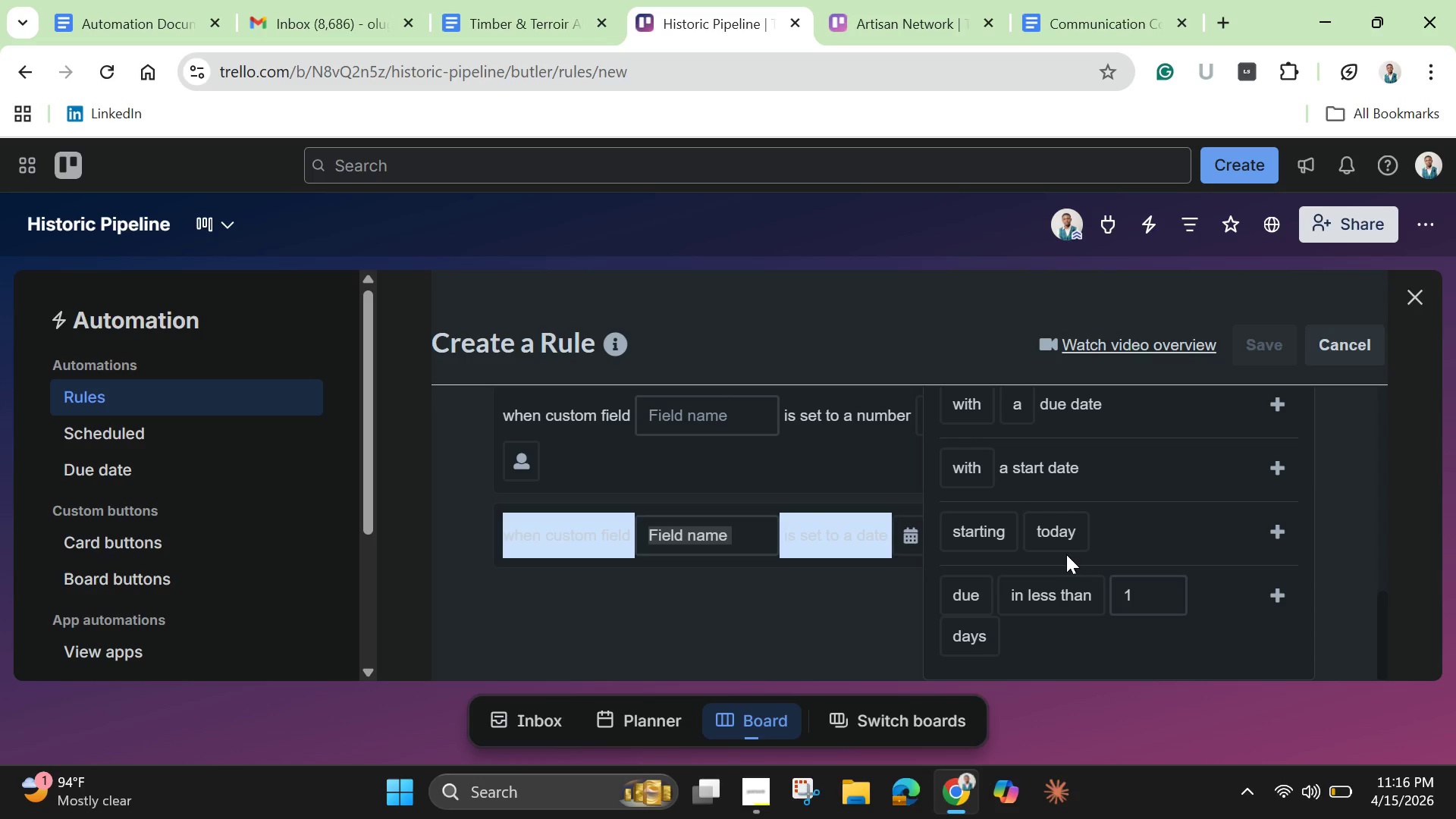 
wait(7.37)
 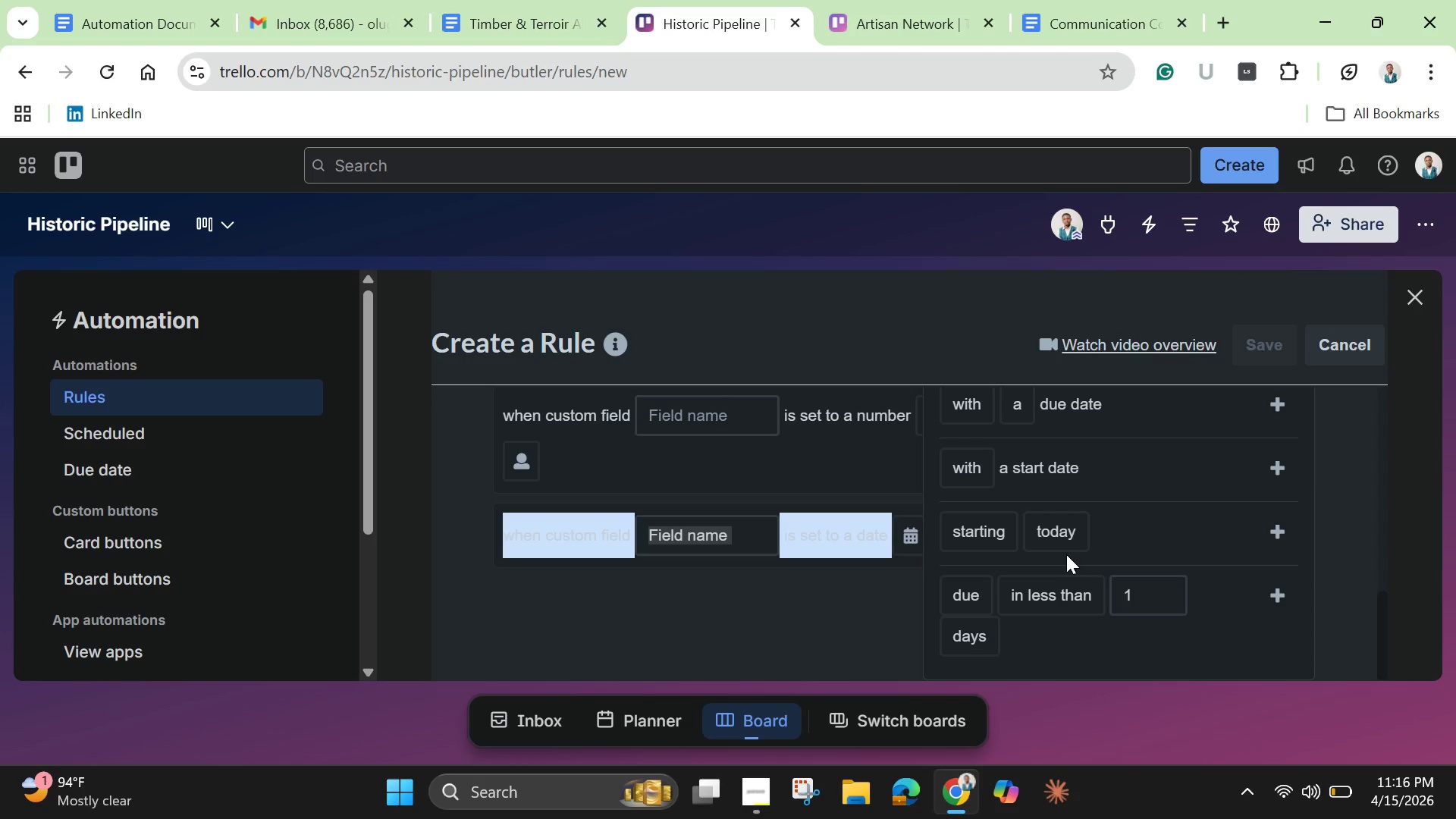 
scroll: coordinate [1068, 552], scroll_direction: up, amount: 3.0
 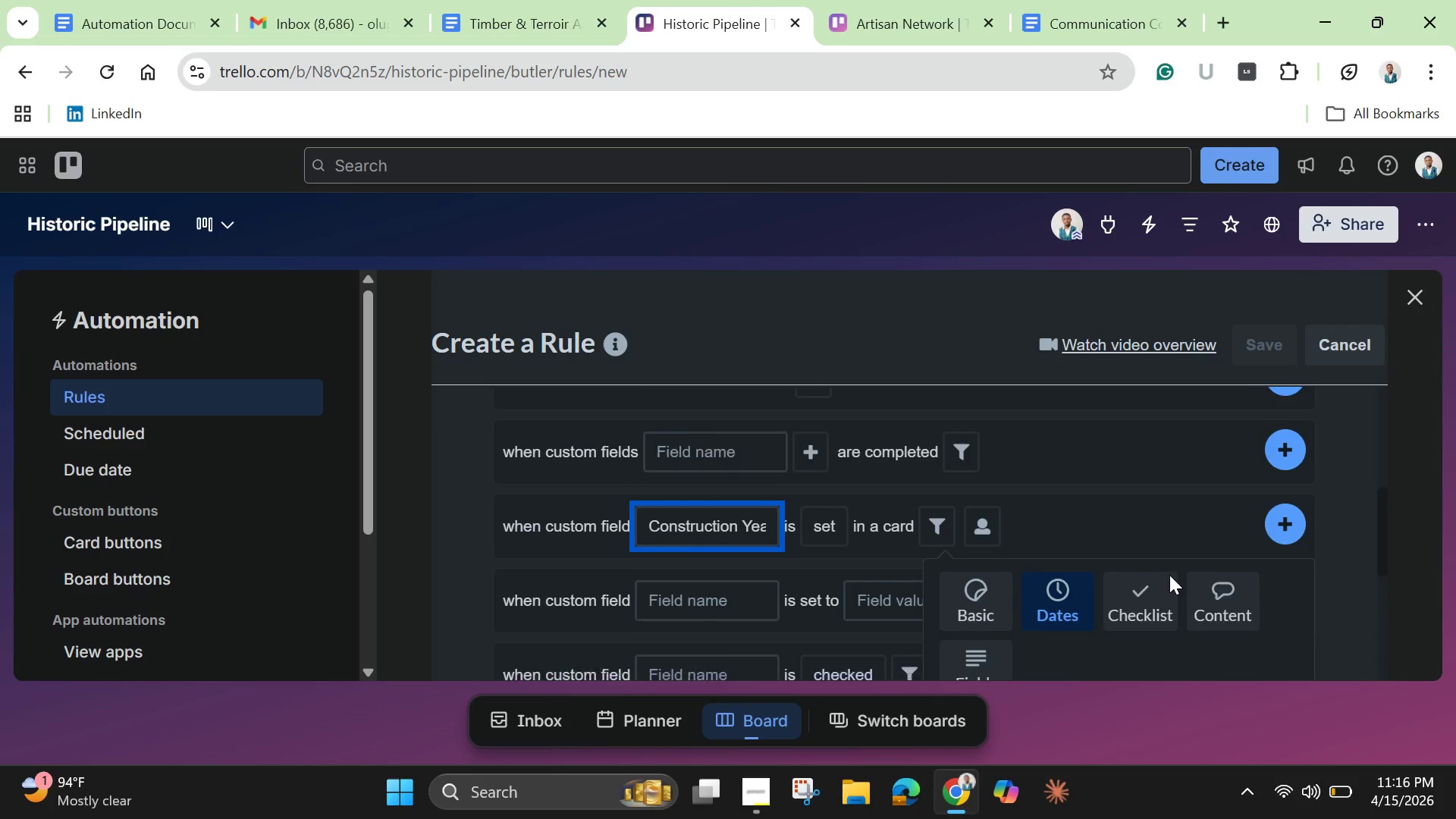 
scroll: coordinate [1169, 575], scroll_direction: down, amount: 1.0
 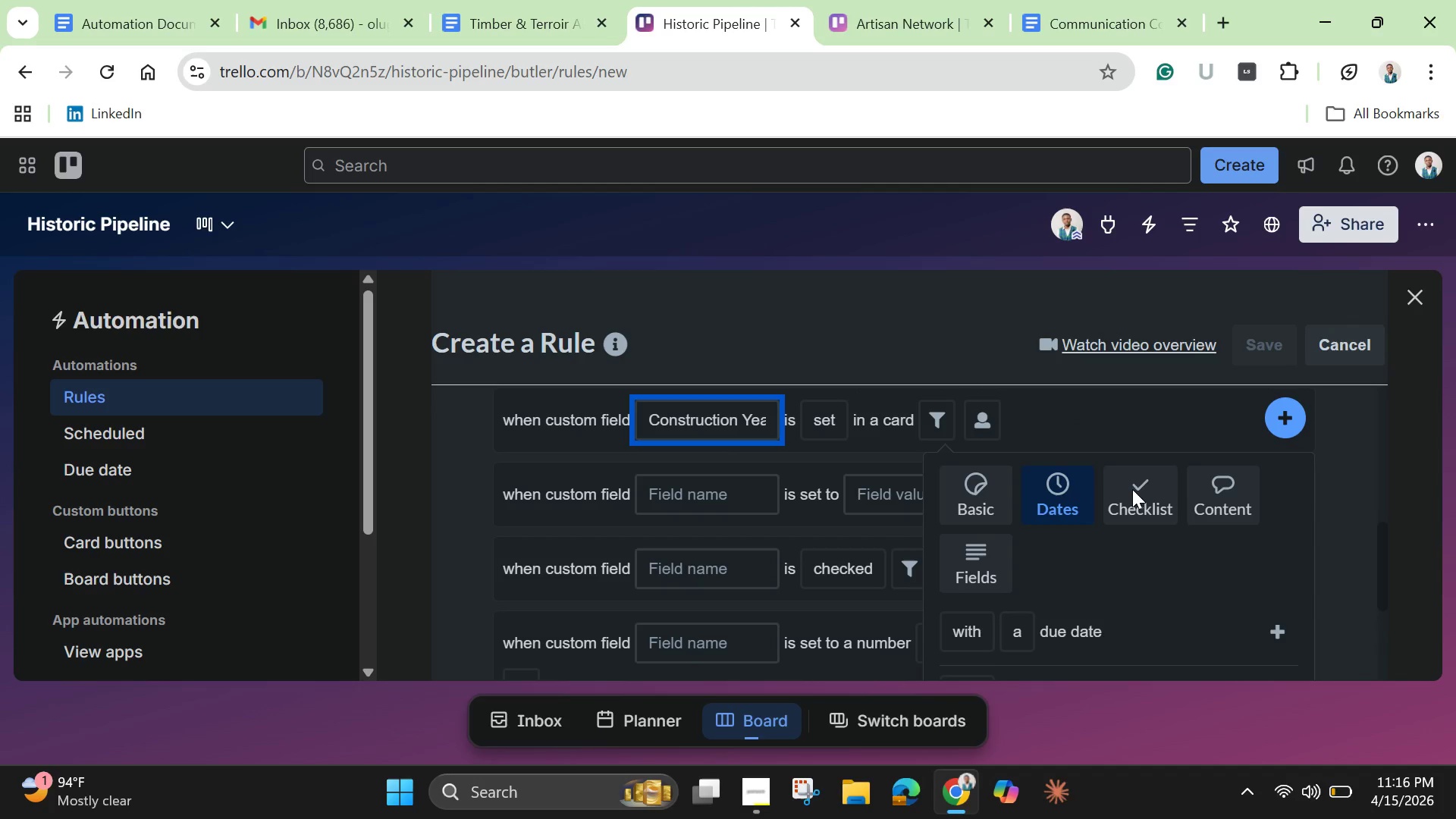 
left_click([1132, 489])
 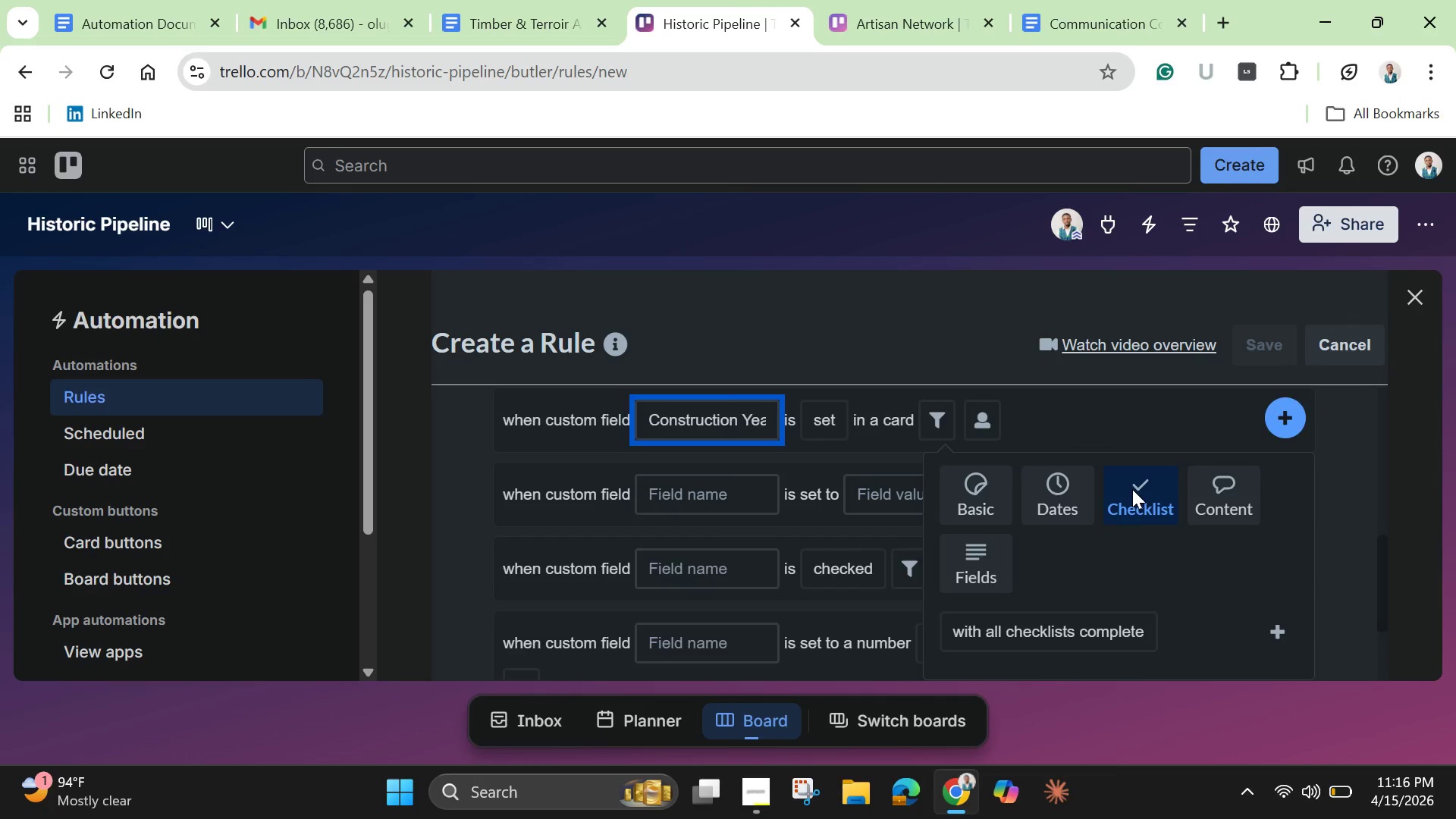 
scroll: coordinate [1132, 489], scroll_direction: down, amount: 1.0
 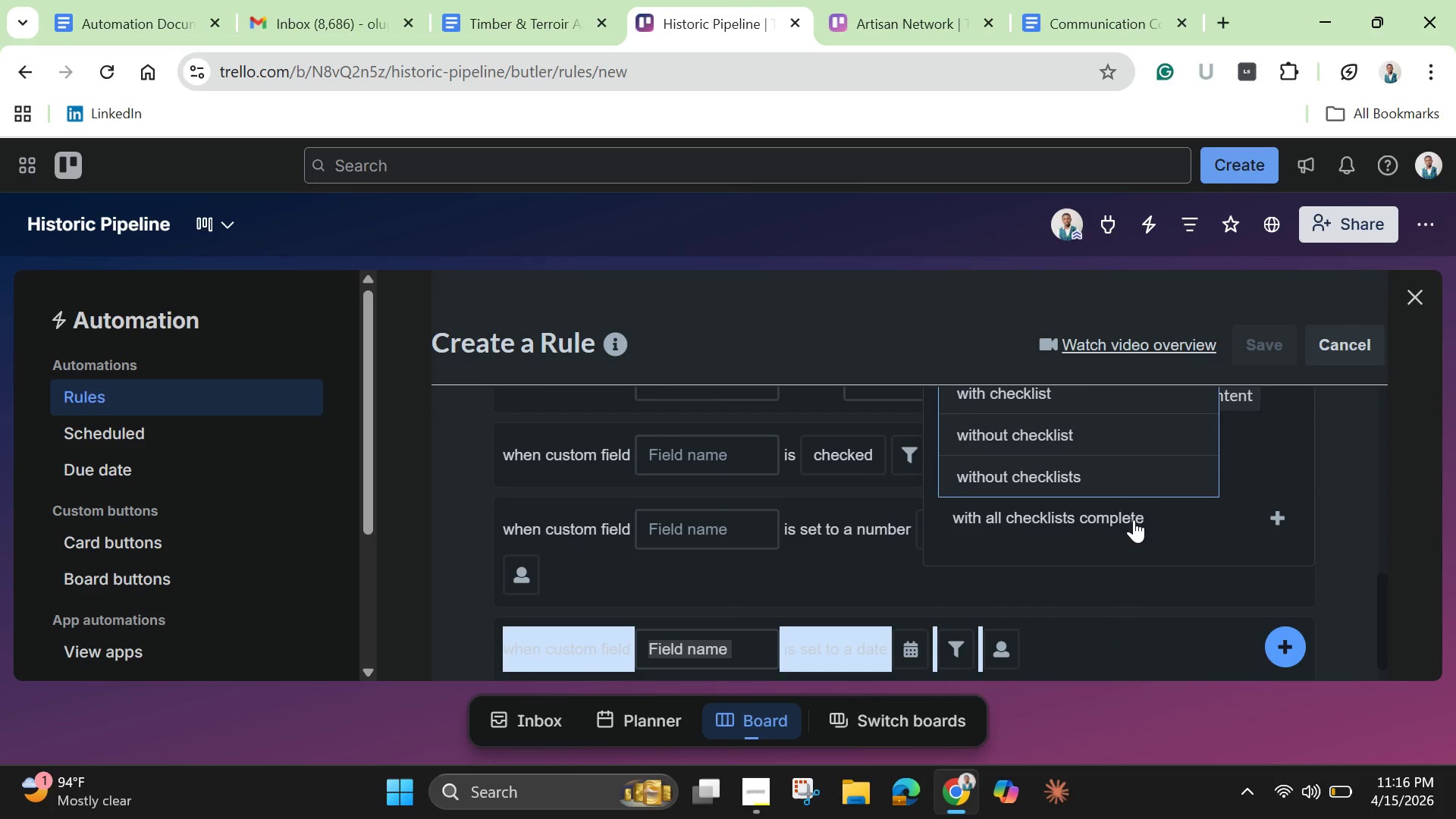 
scroll: coordinate [1134, 519], scroll_direction: up, amount: 1.0
 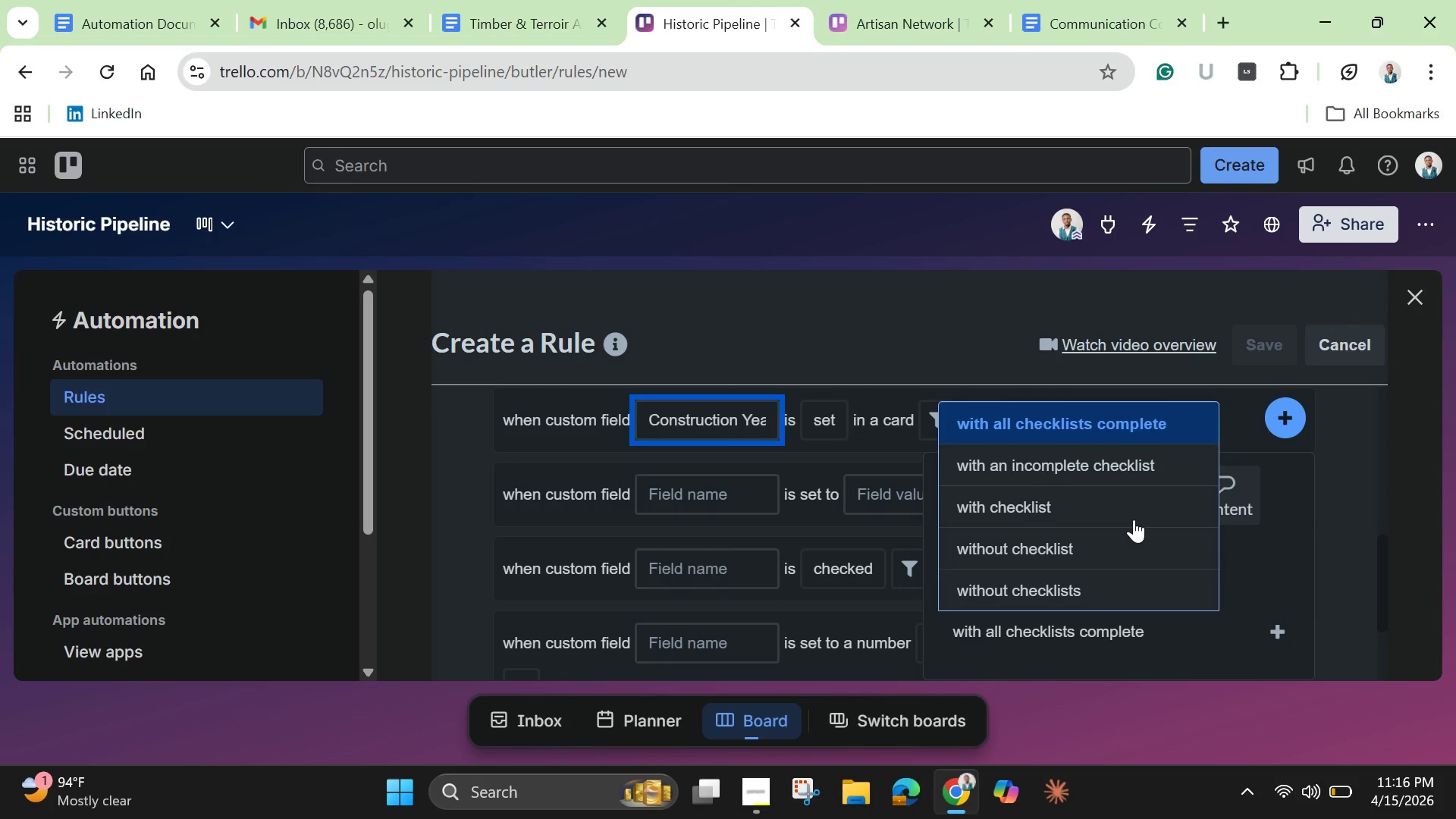 
wait(7.67)
 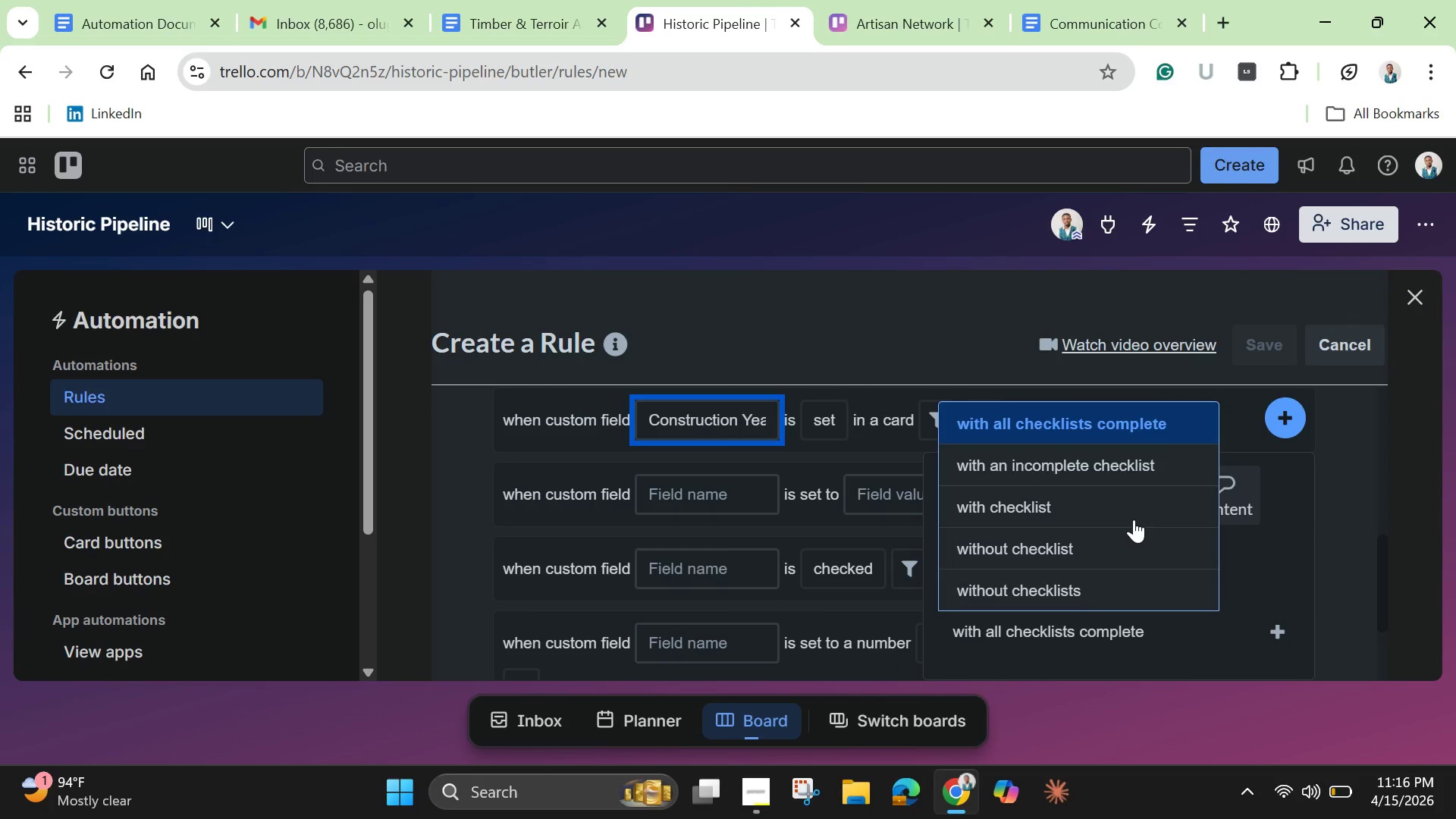 
left_click([1236, 504])
 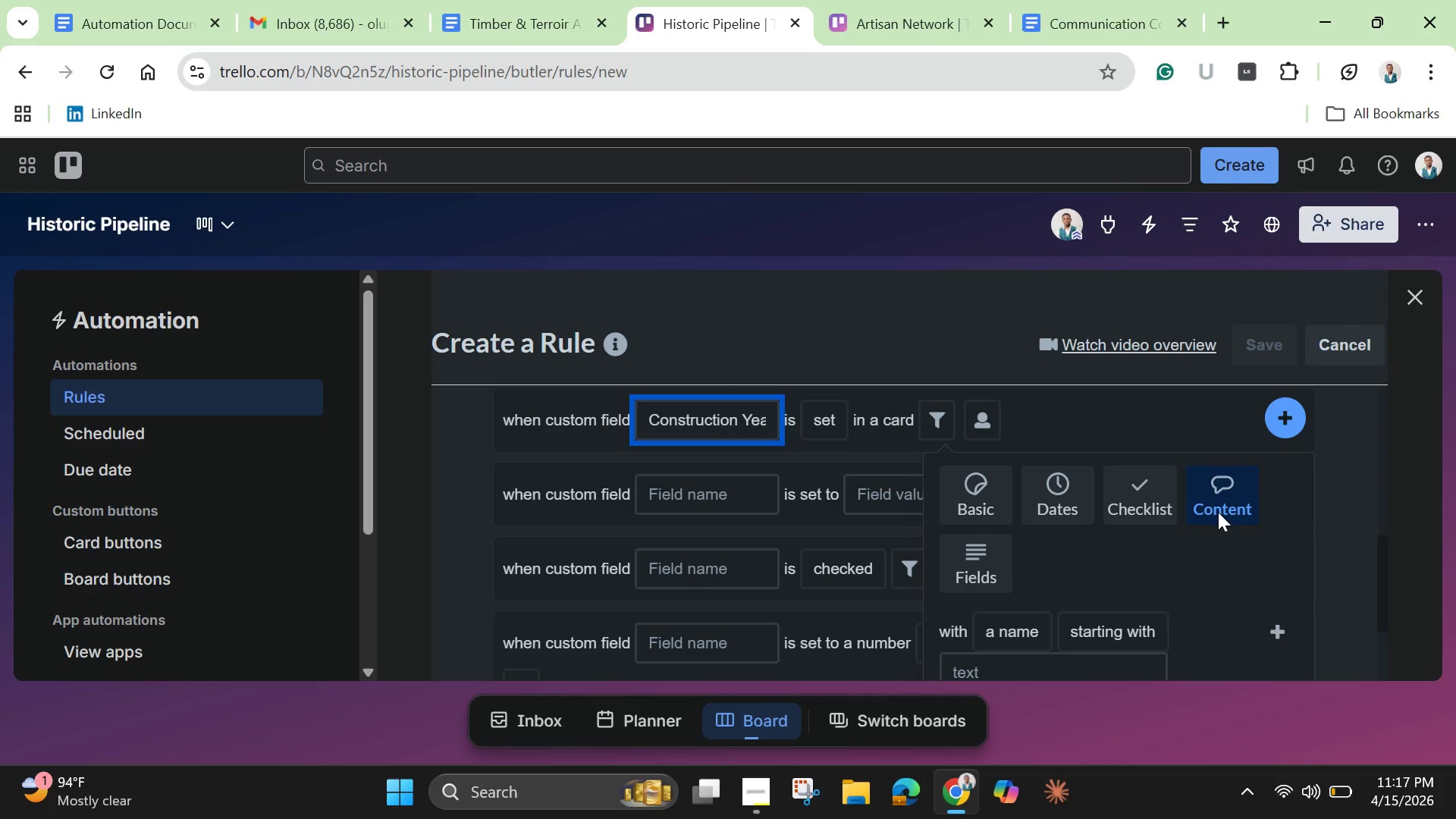 
scroll: coordinate [1218, 512], scroll_direction: down, amount: 2.0
 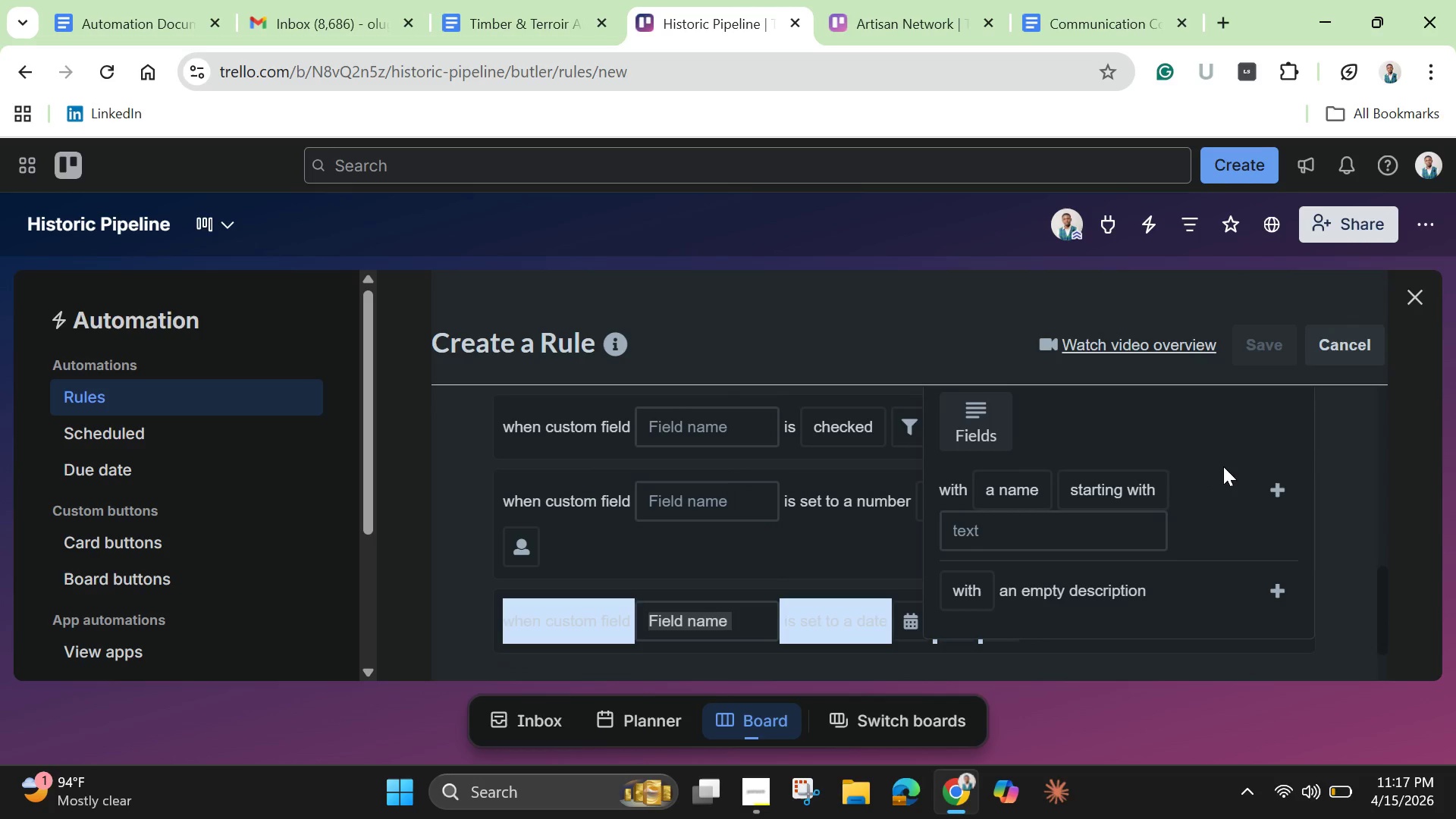 
wait(10.83)
 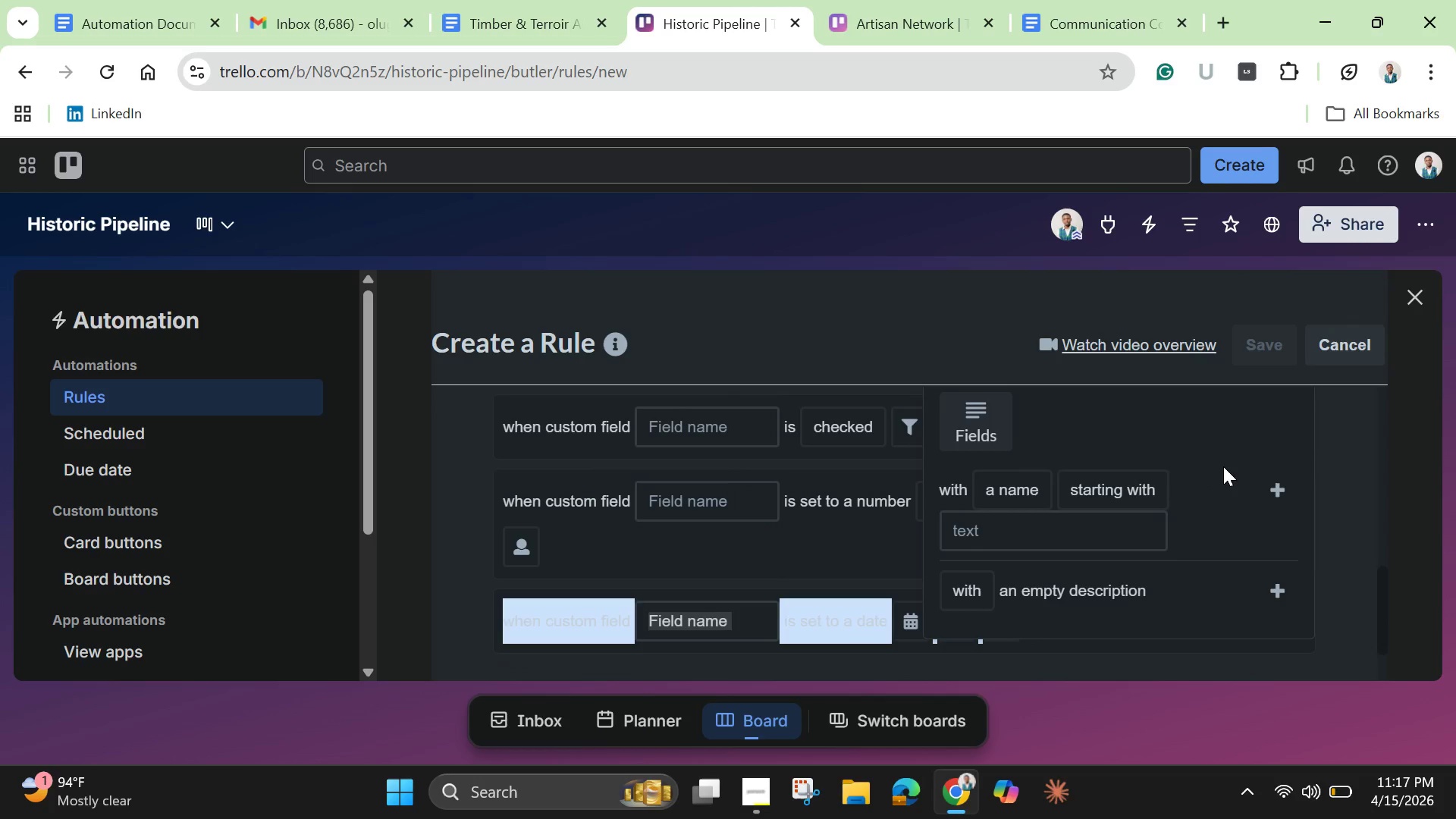 
scroll: coordinate [1216, 538], scroll_direction: down, amount: 2.0
 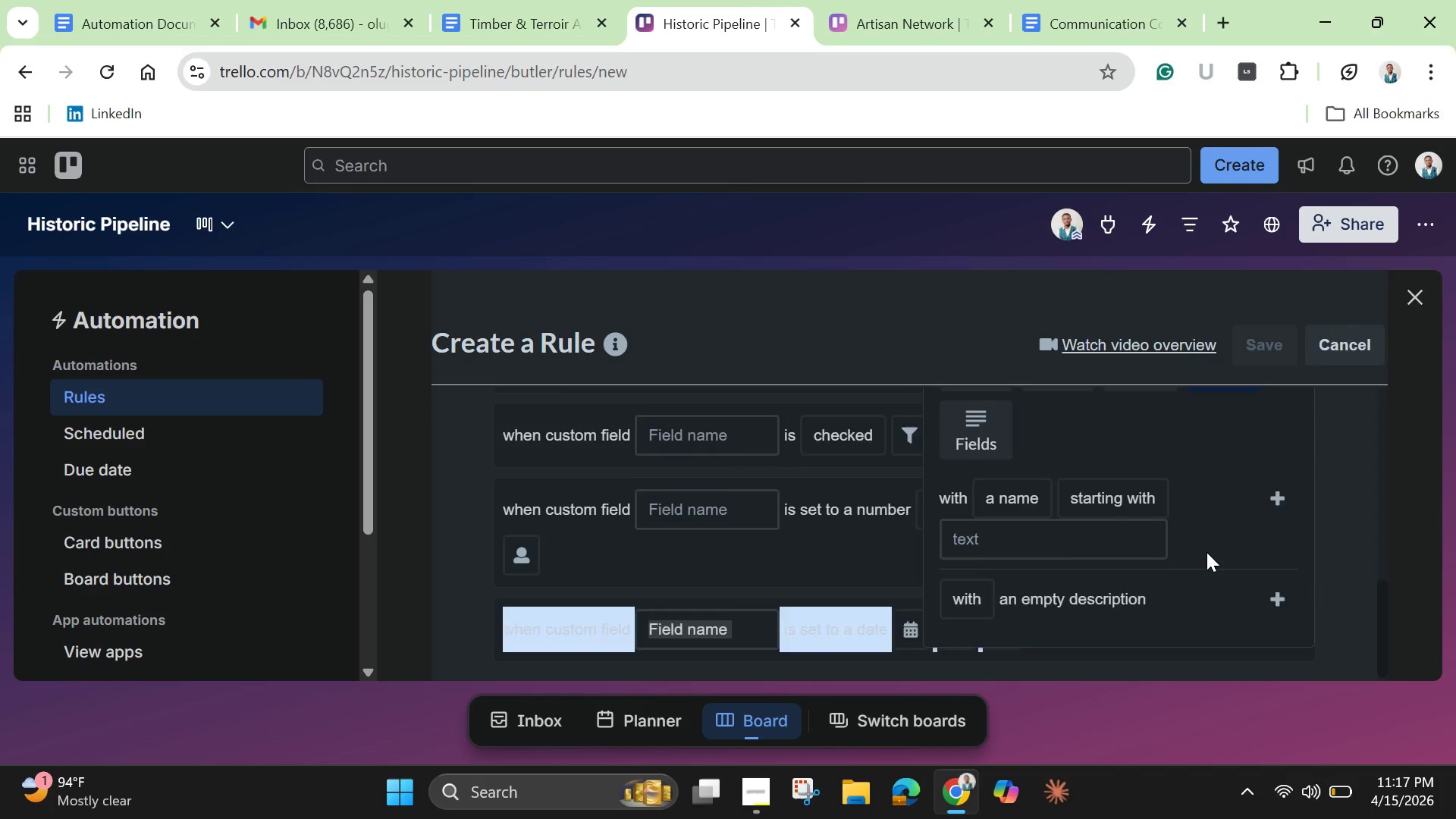 
scroll: coordinate [1207, 552], scroll_direction: up, amount: 1.0
 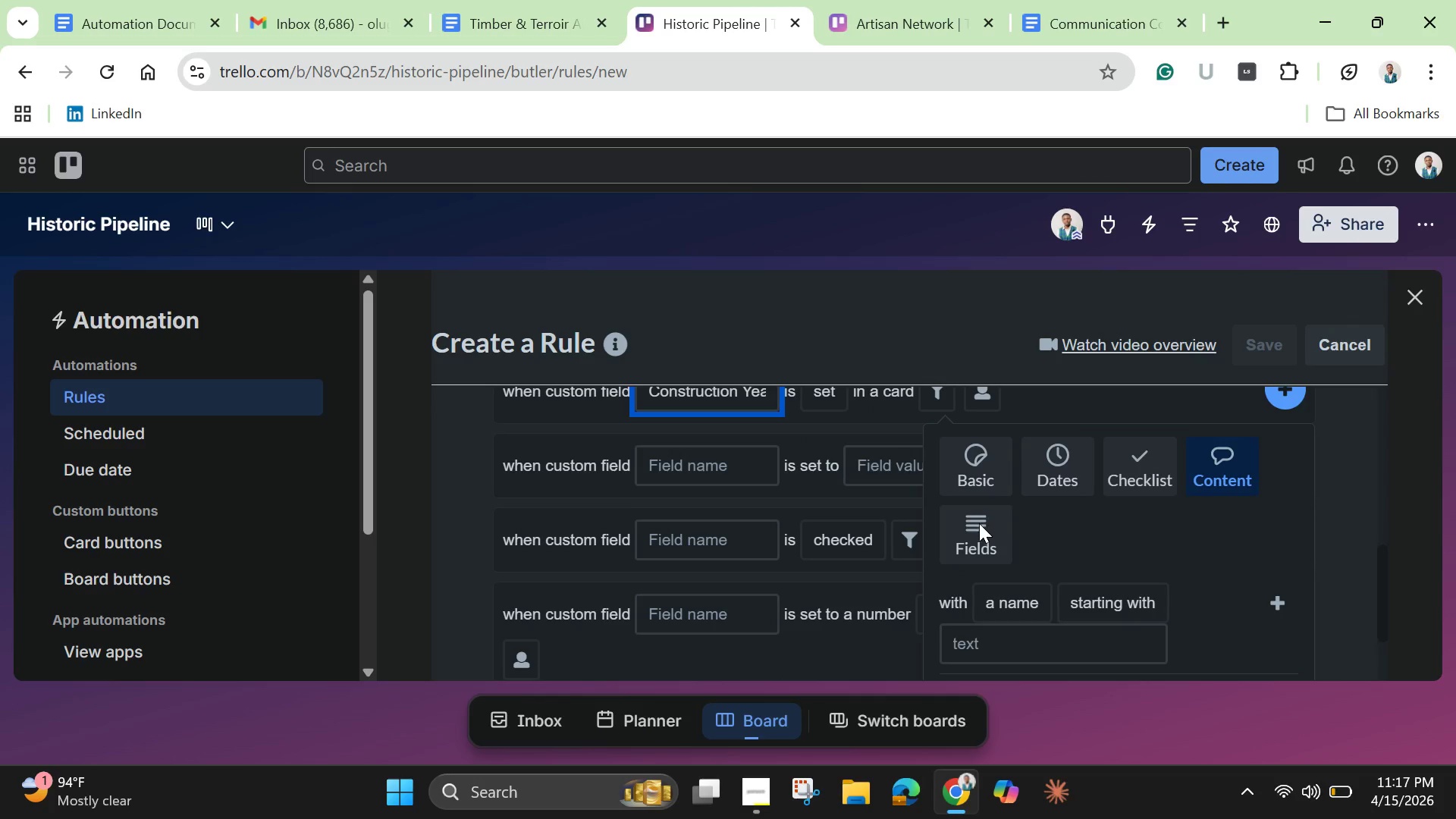 
left_click([979, 526])
 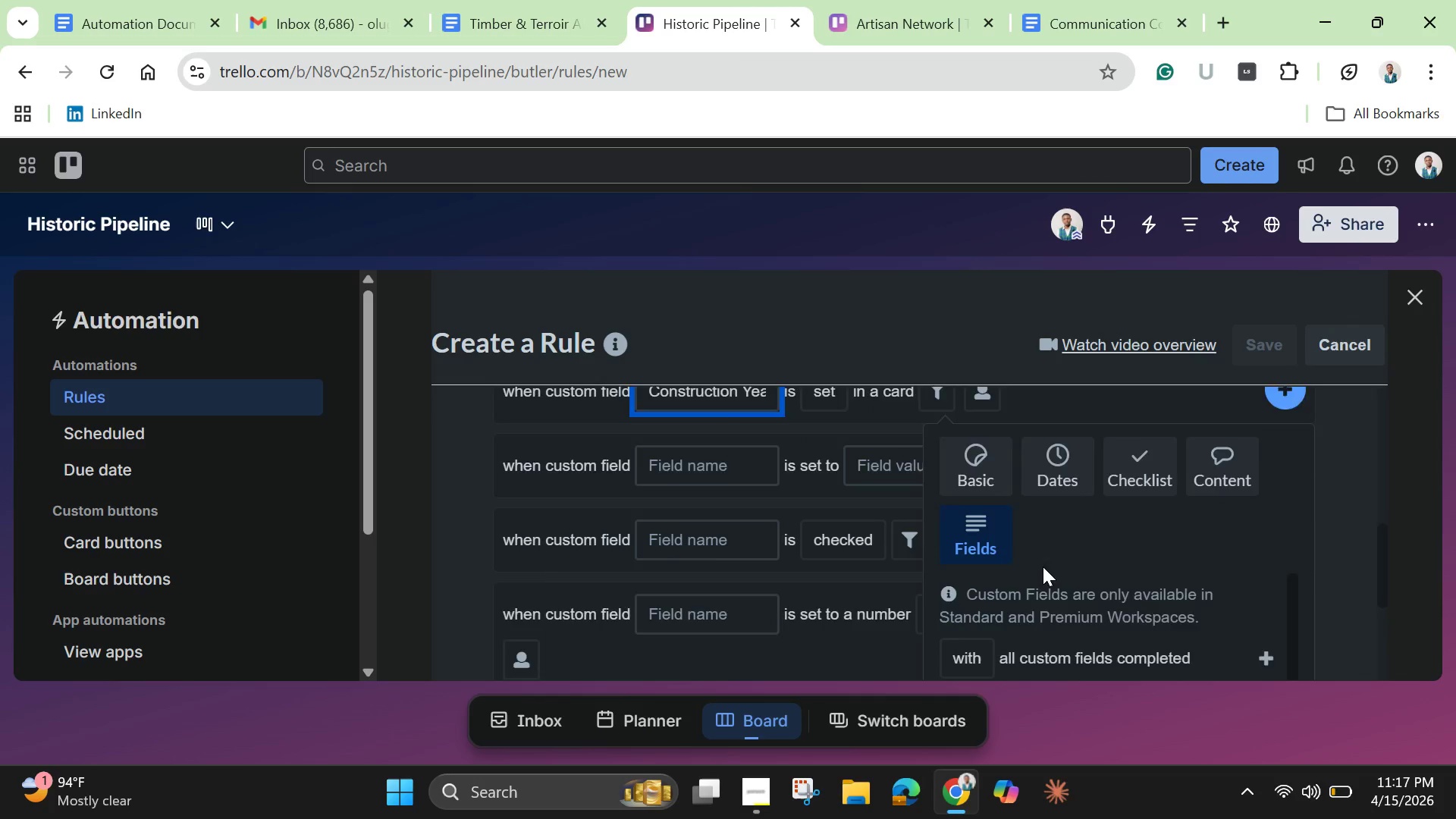 
scroll: coordinate [1065, 573], scroll_direction: down, amount: 3.0
 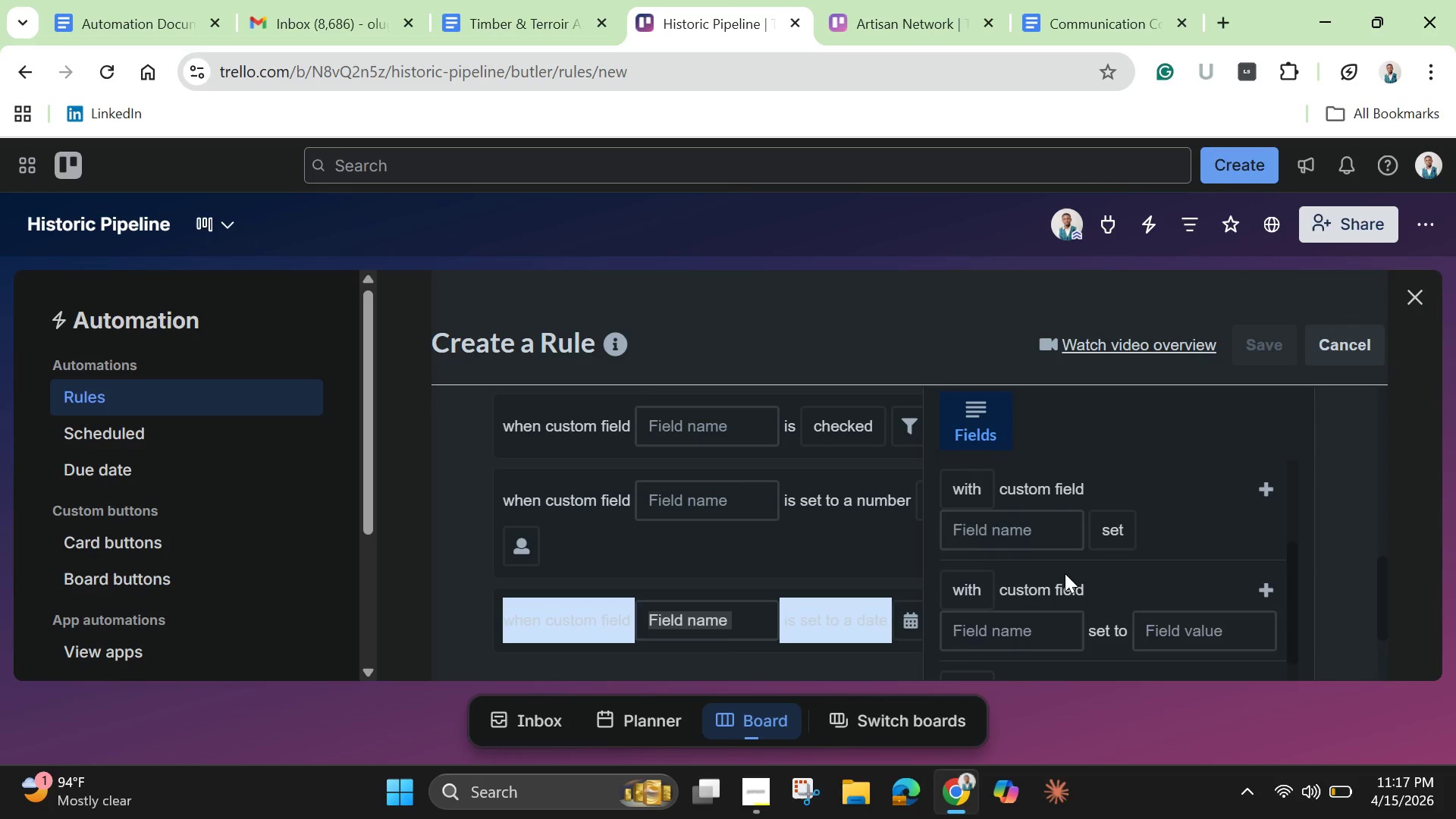 
scroll: coordinate [1065, 573], scroll_direction: up, amount: 1.0
 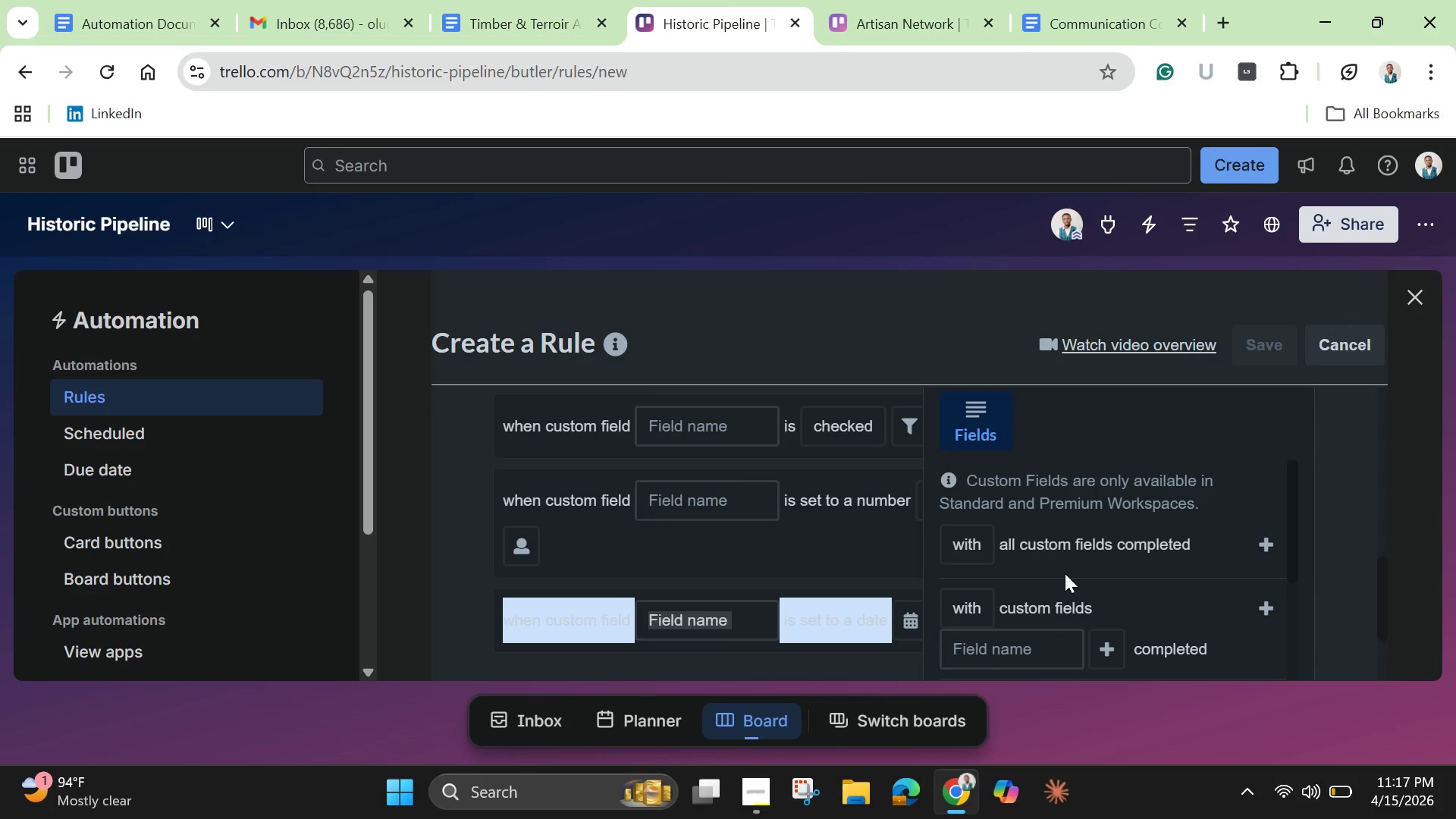 
wait(8.28)
 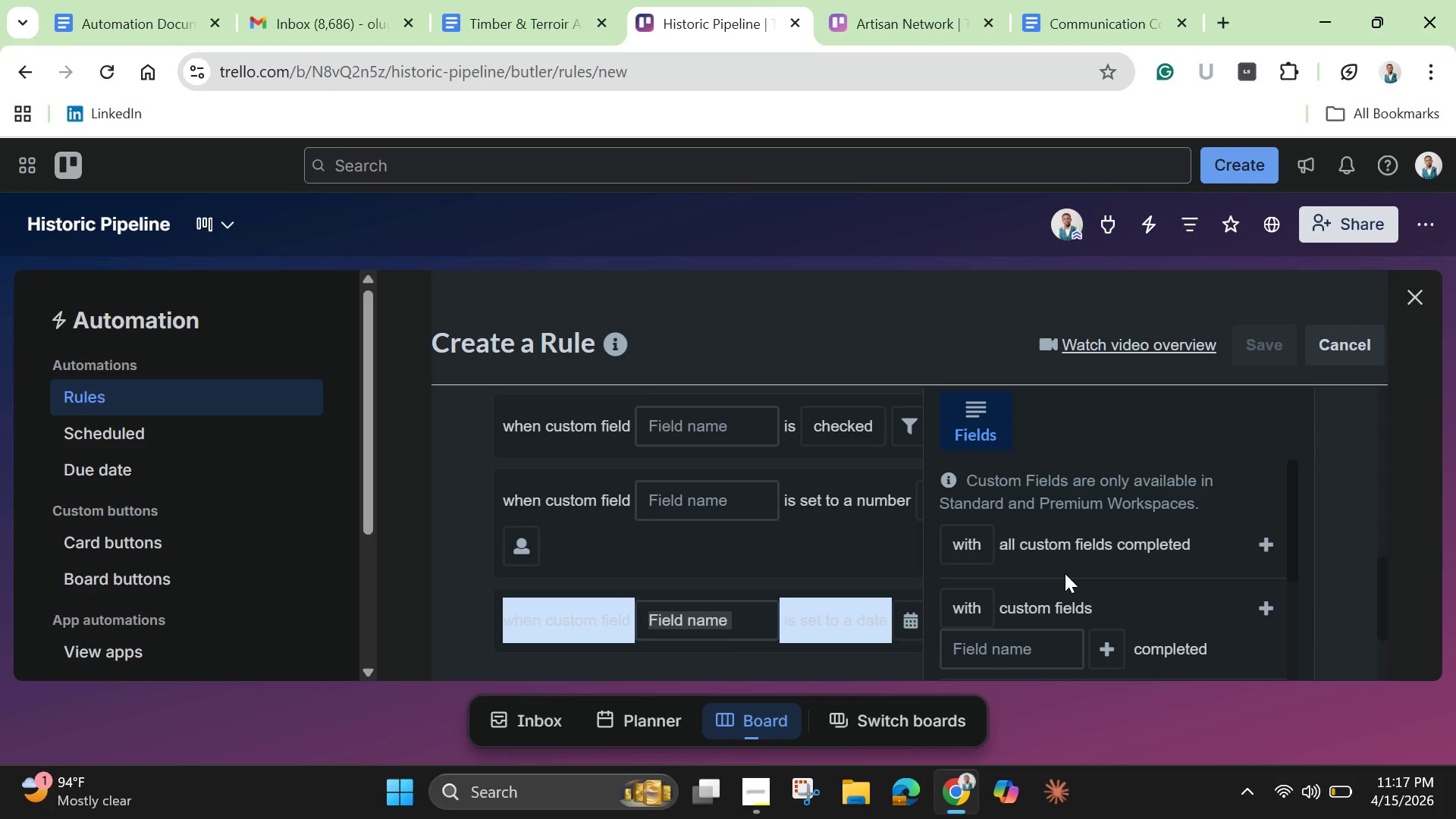 
left_click_drag(start_coordinate=[1290, 548], to_coordinate=[1313, 625])
 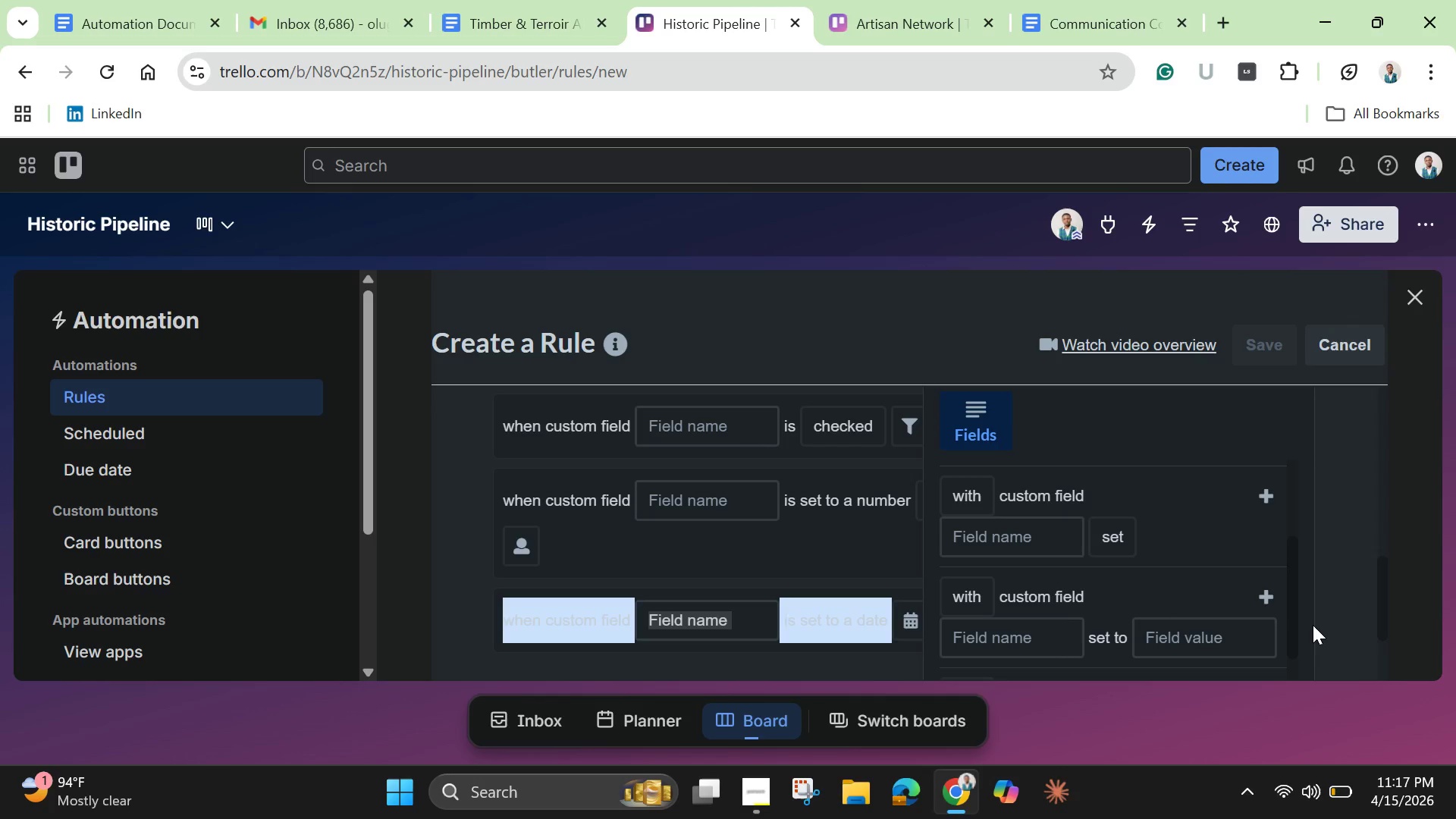 
wait(7.91)
 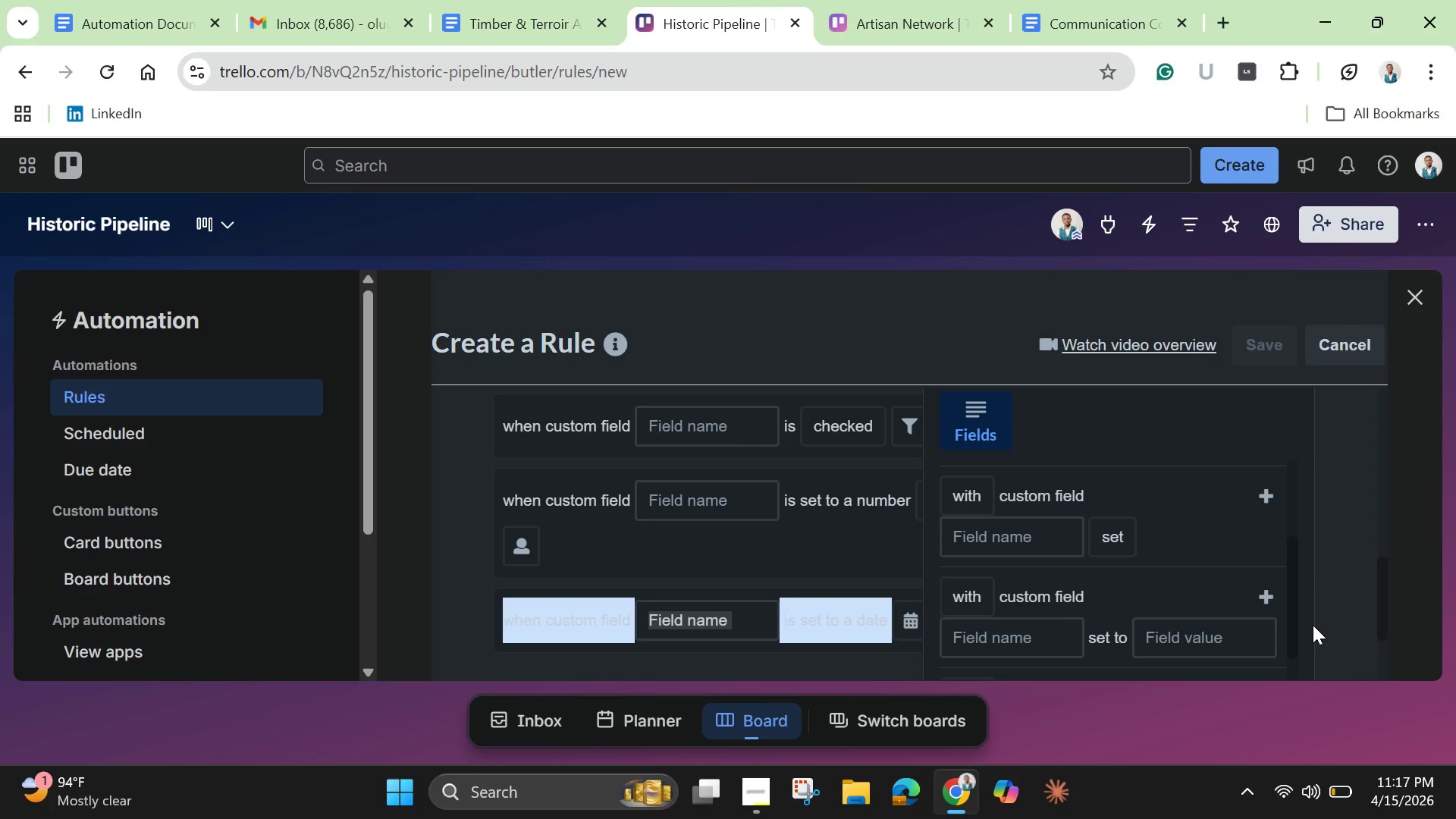 
left_click_drag(start_coordinate=[1292, 593], to_coordinate=[1307, 676])
 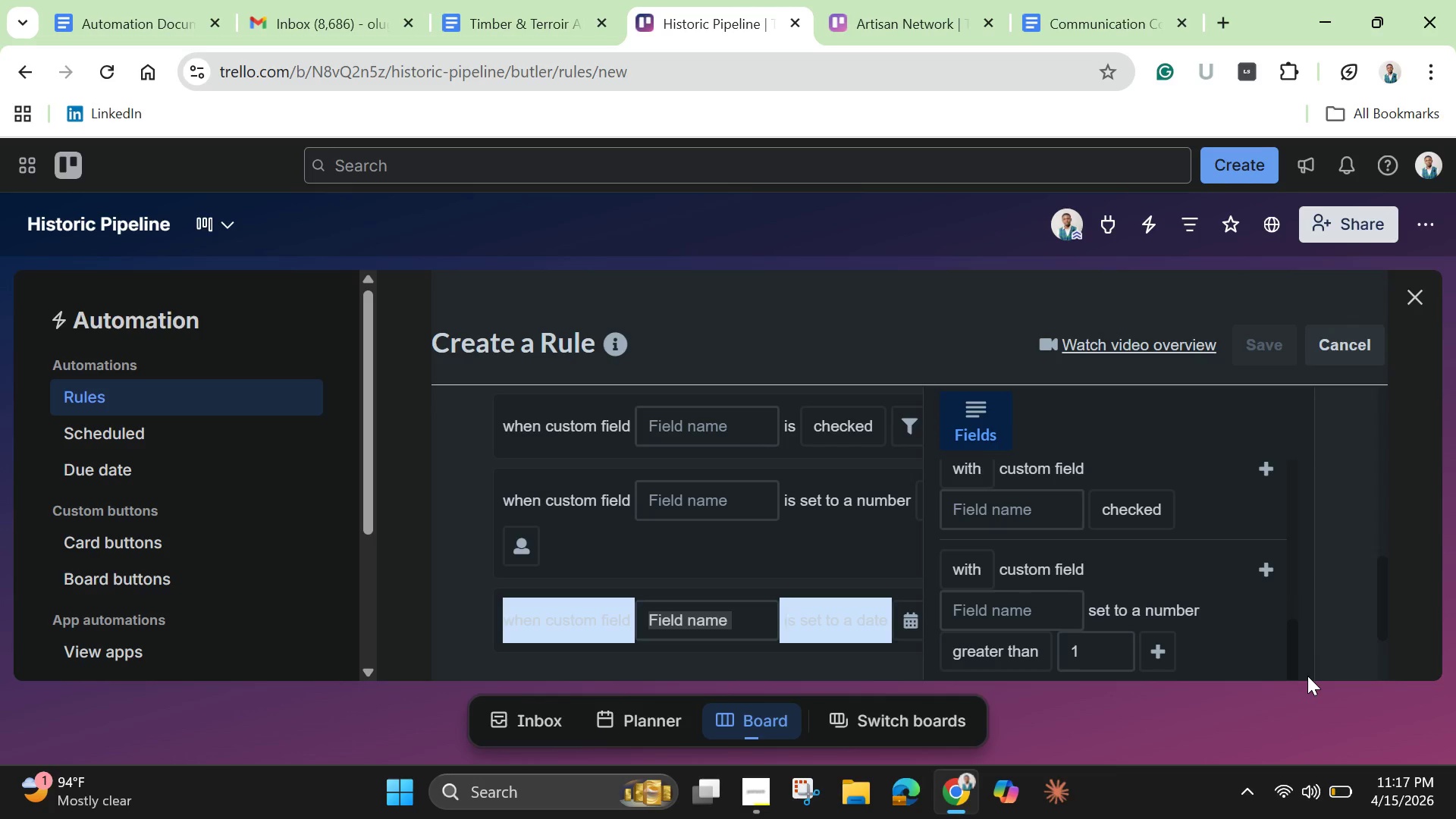 
wait(6.66)
 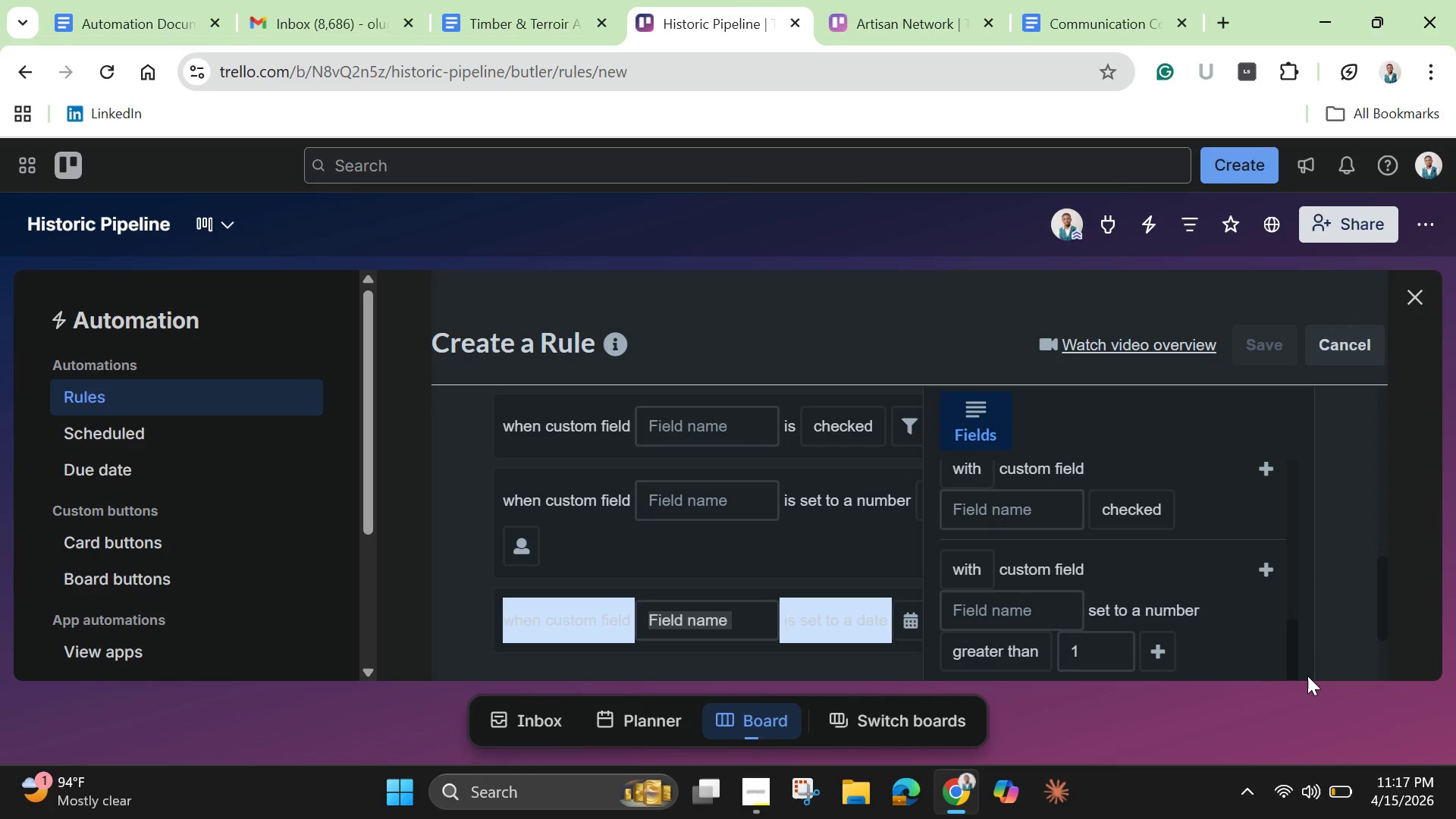 
left_click_drag(start_coordinate=[1285, 652], to_coordinate=[1290, 679])
 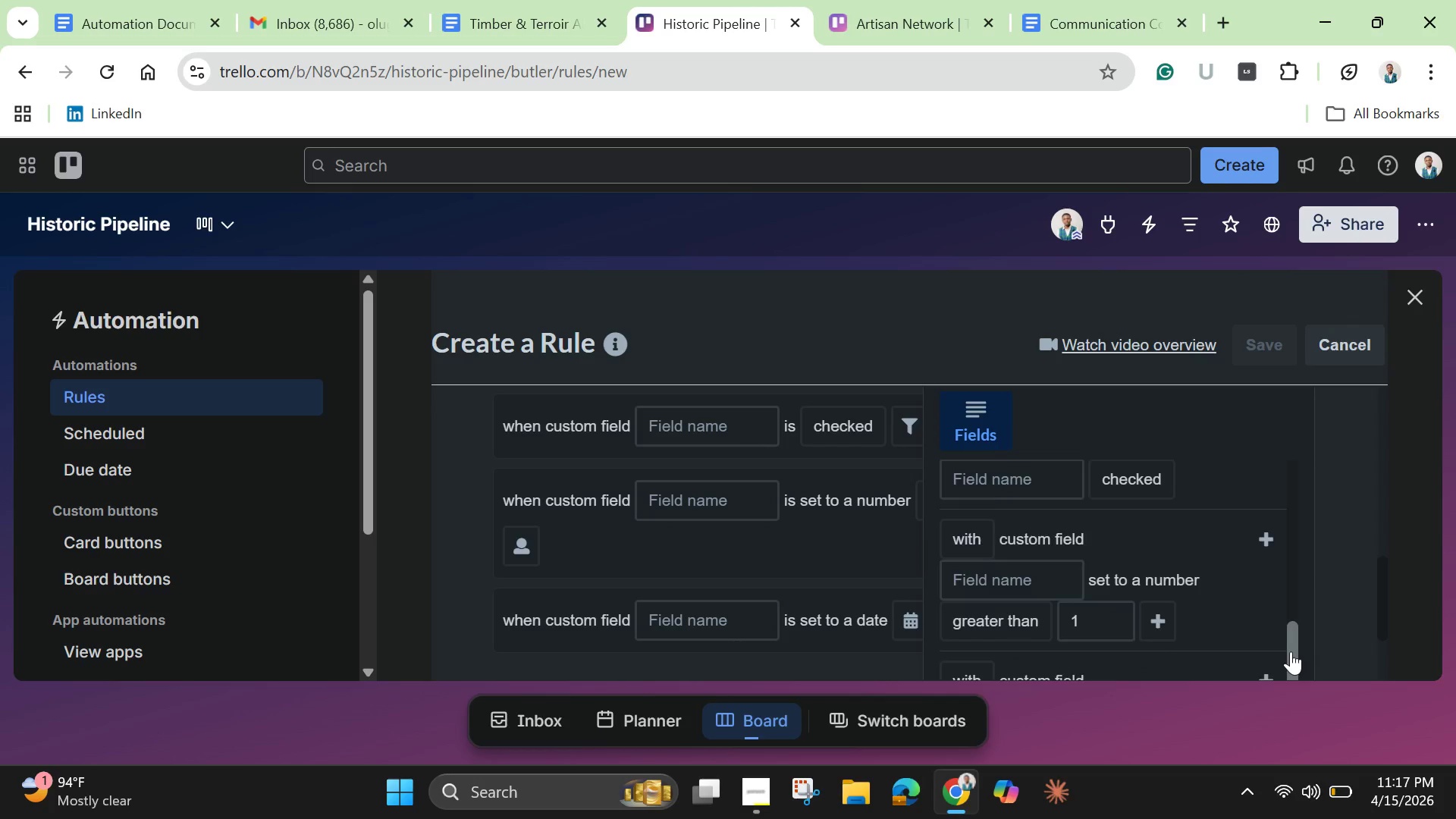 
scroll: coordinate [1291, 651], scroll_direction: down, amount: 3.0
 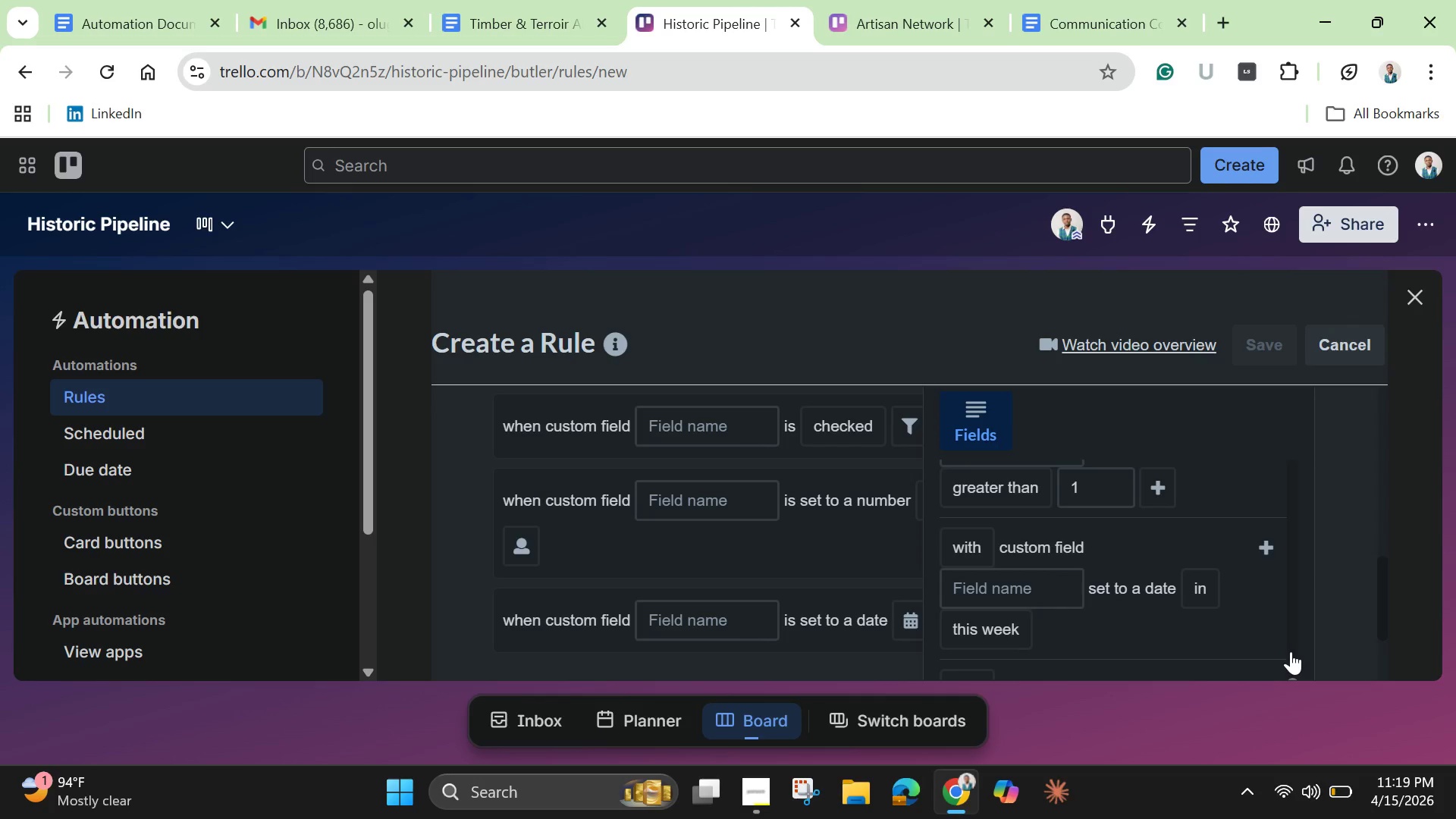 
wait(82.77)
 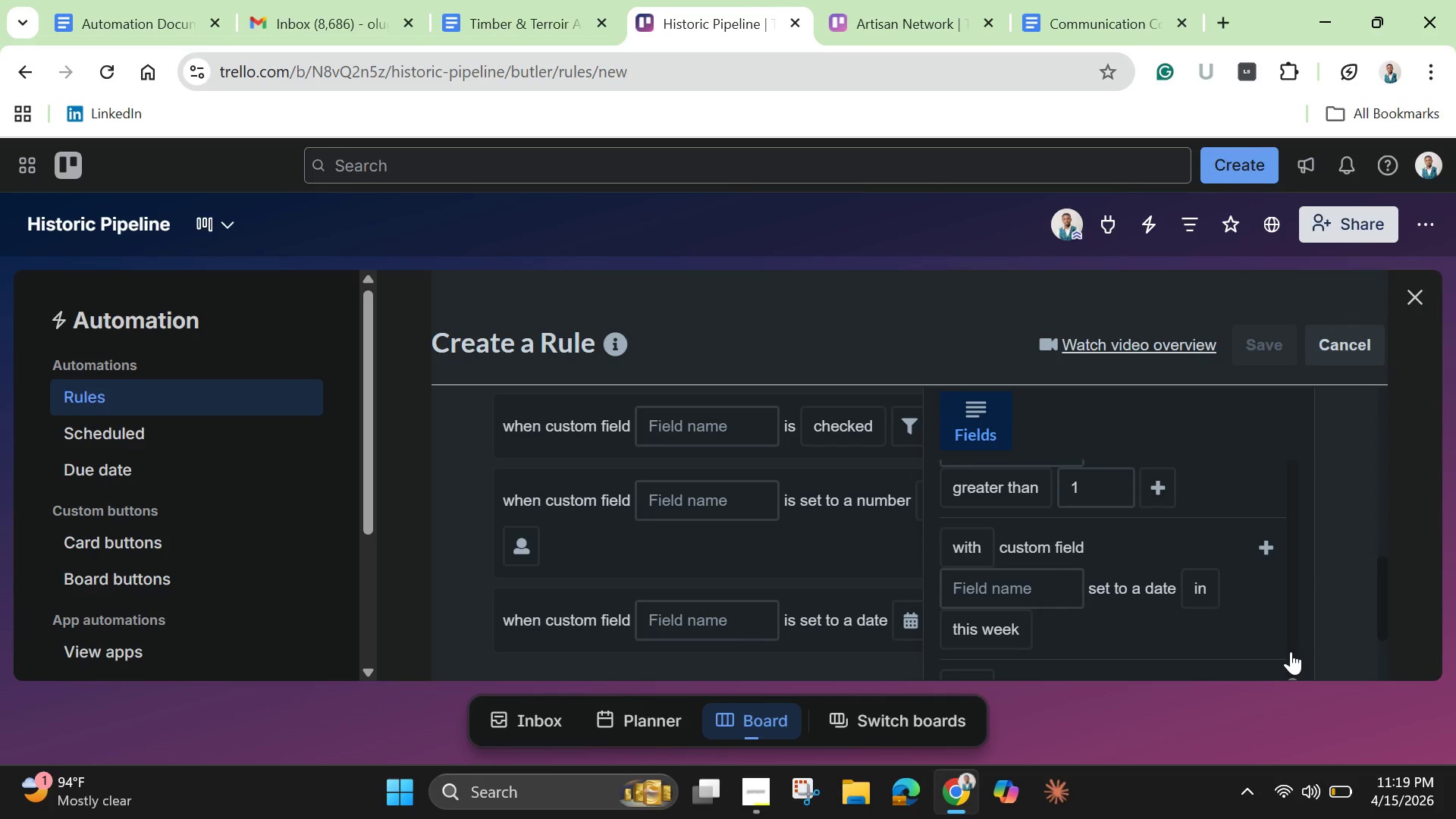 
scroll: coordinate [1237, 543], scroll_direction: up, amount: 10.0
 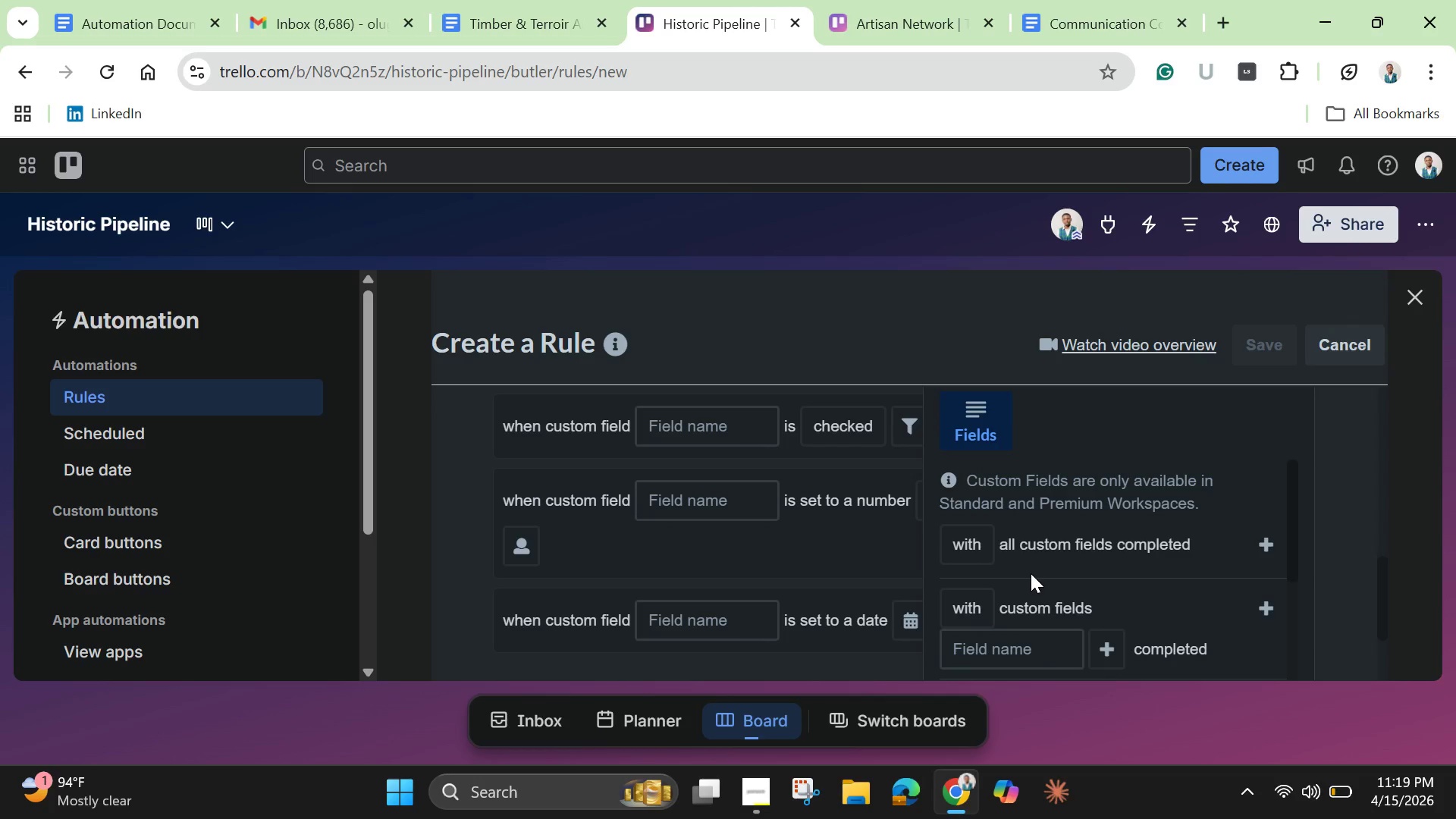 
scroll: coordinate [1031, 573], scroll_direction: down, amount: 1.0
 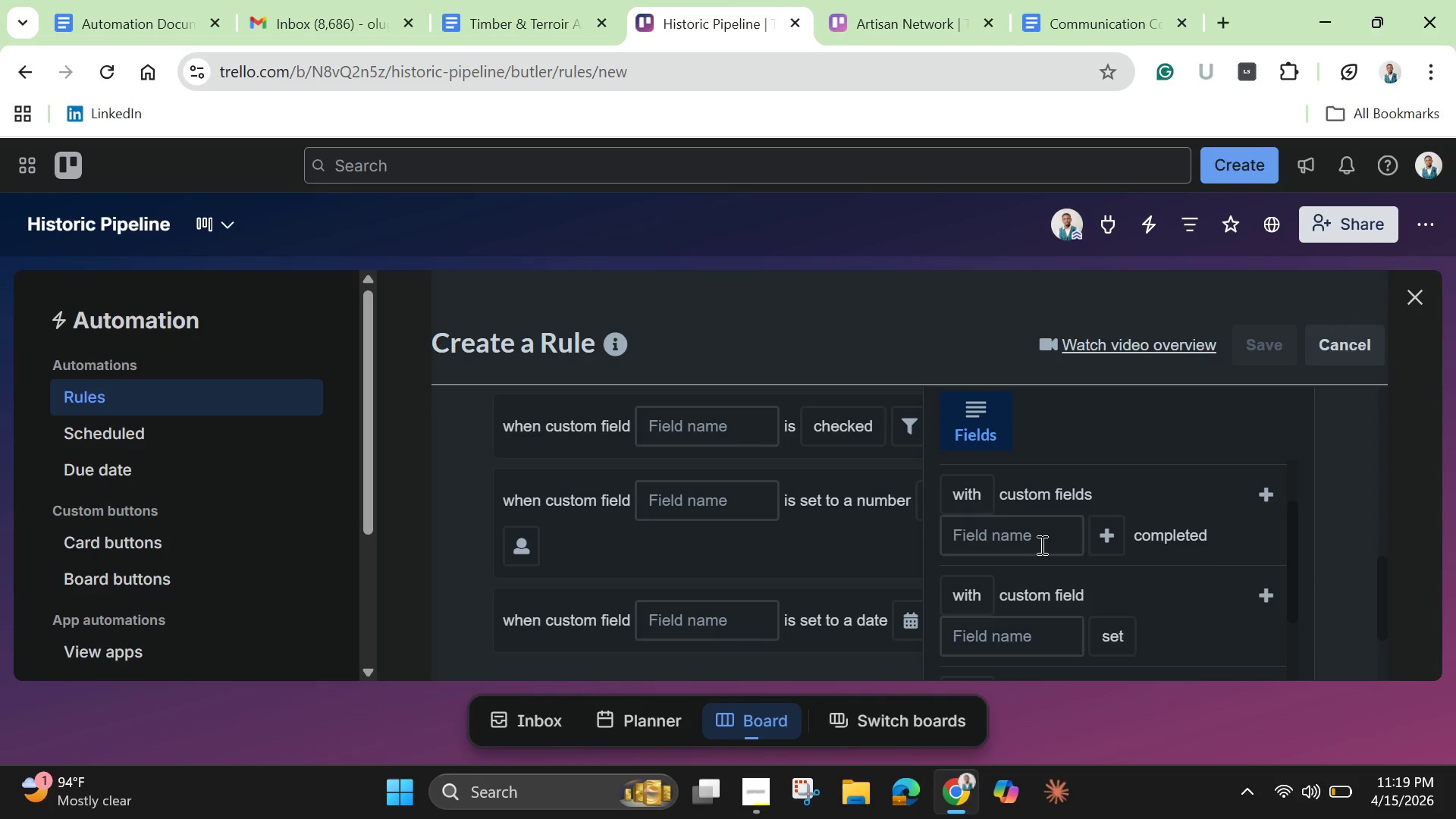 
left_click([1040, 544])
 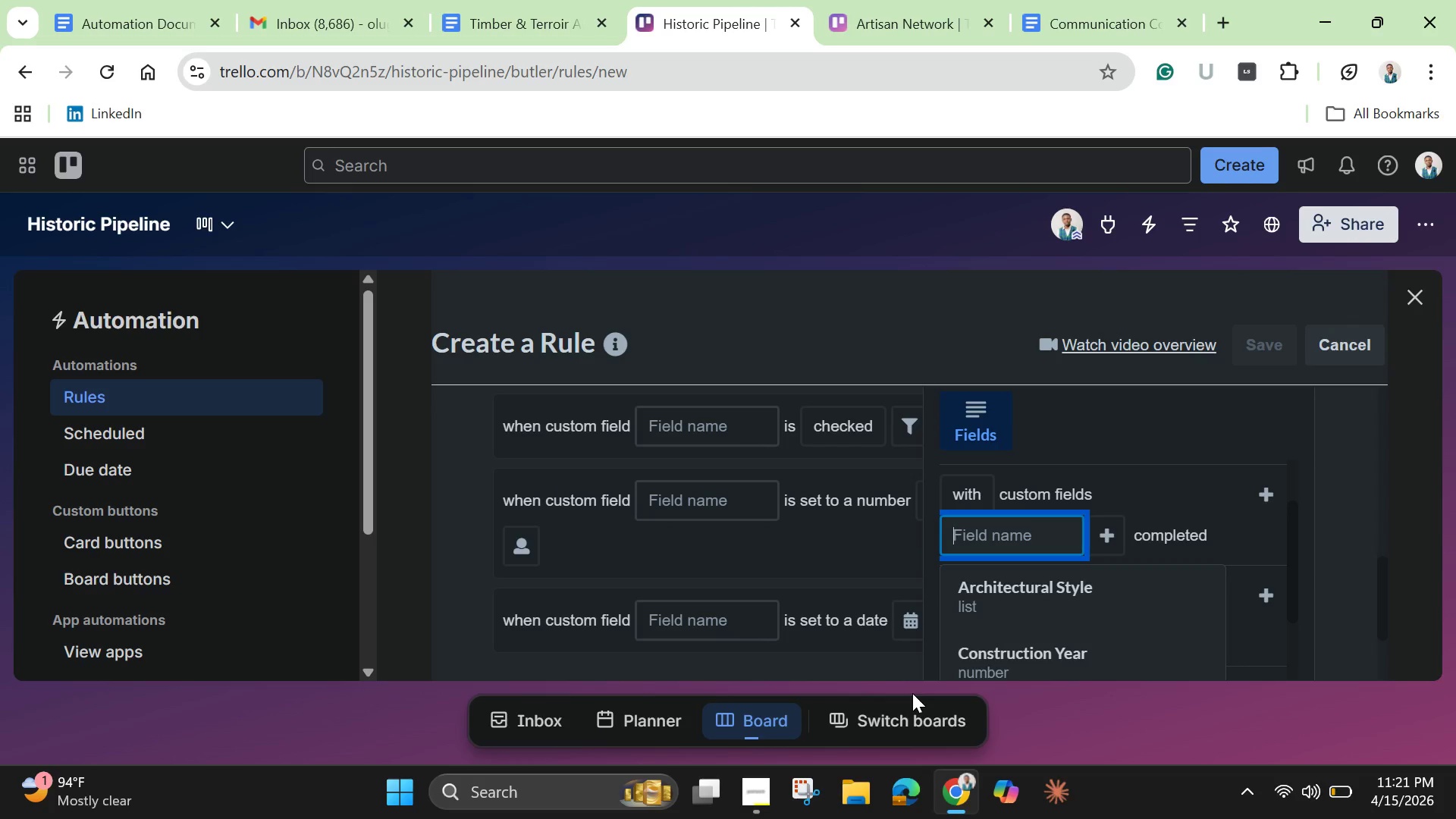 
wait(107.56)
 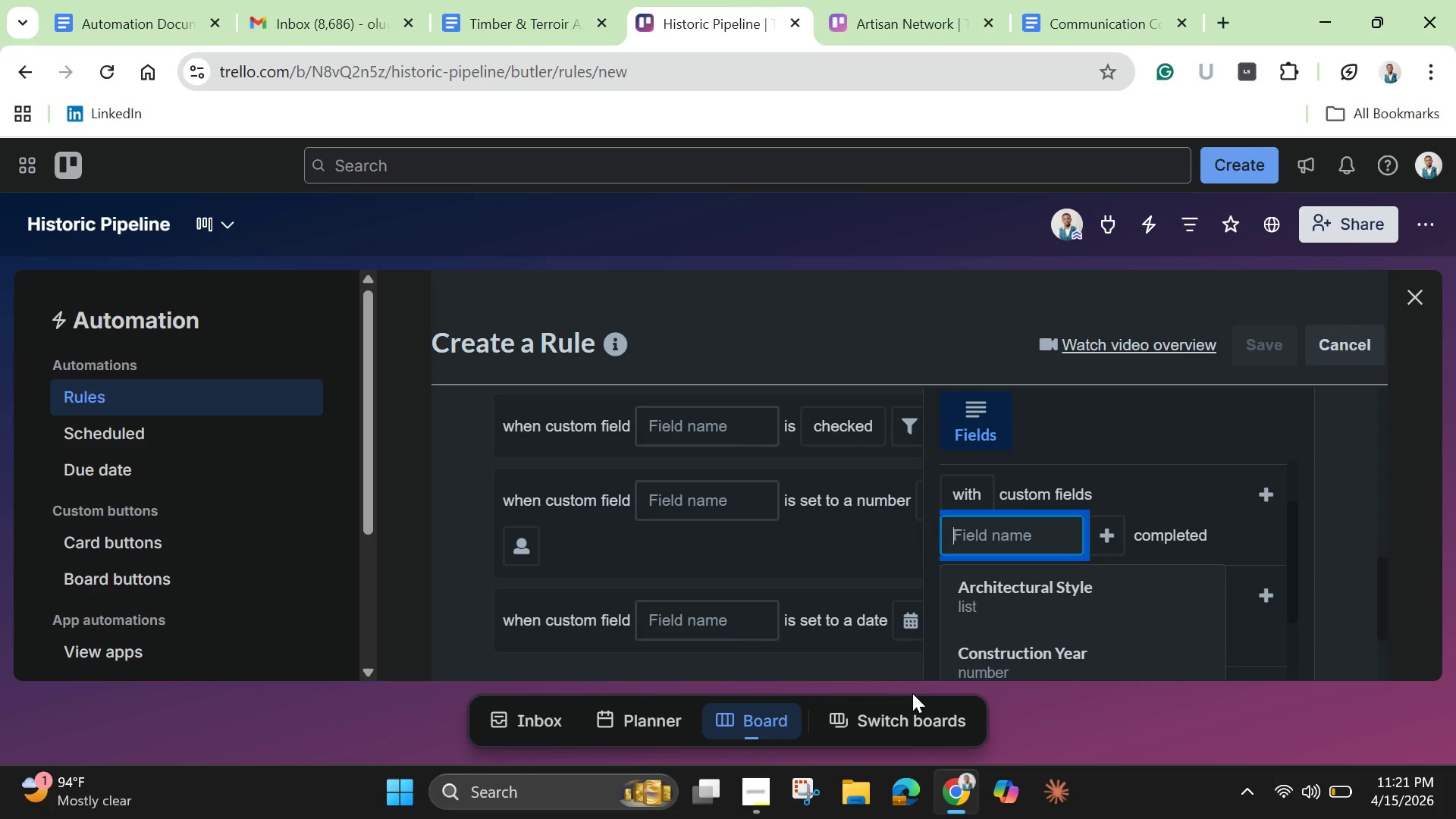 
scroll: coordinate [1266, 566], scroll_direction: up, amount: 2.0
 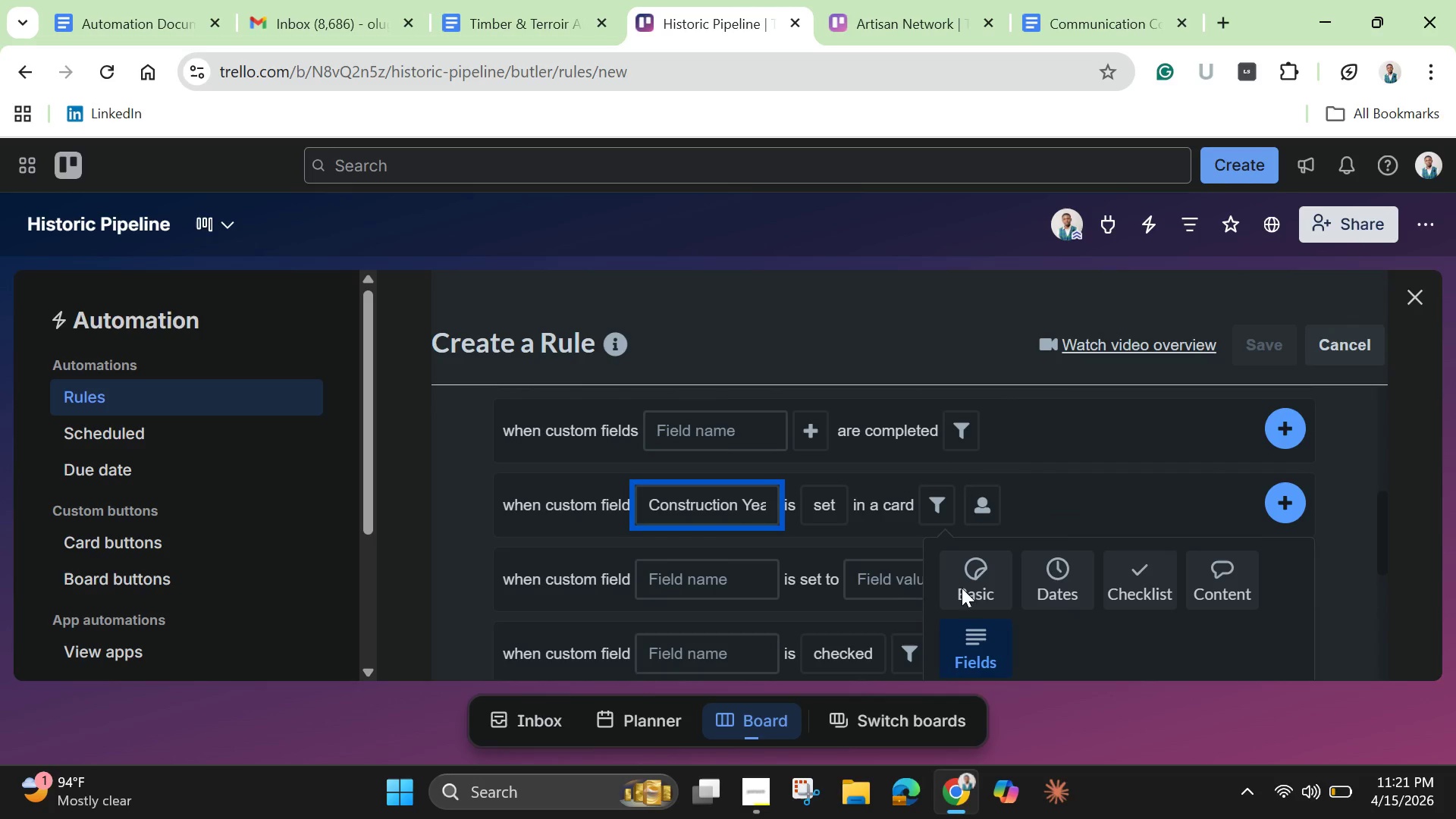 
left_click([978, 585])
 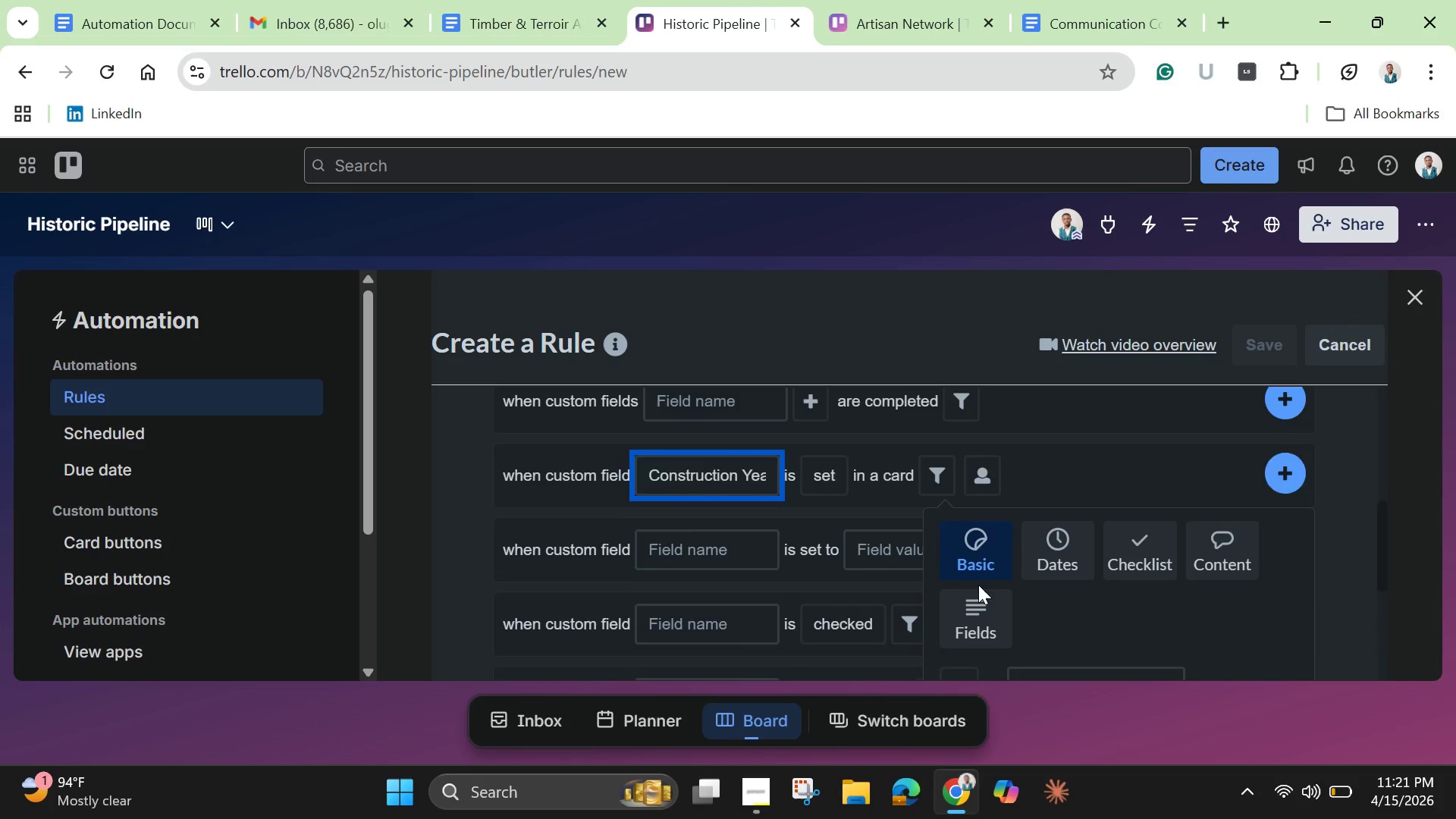 
scroll: coordinate [967, 610], scroll_direction: down, amount: 2.0
 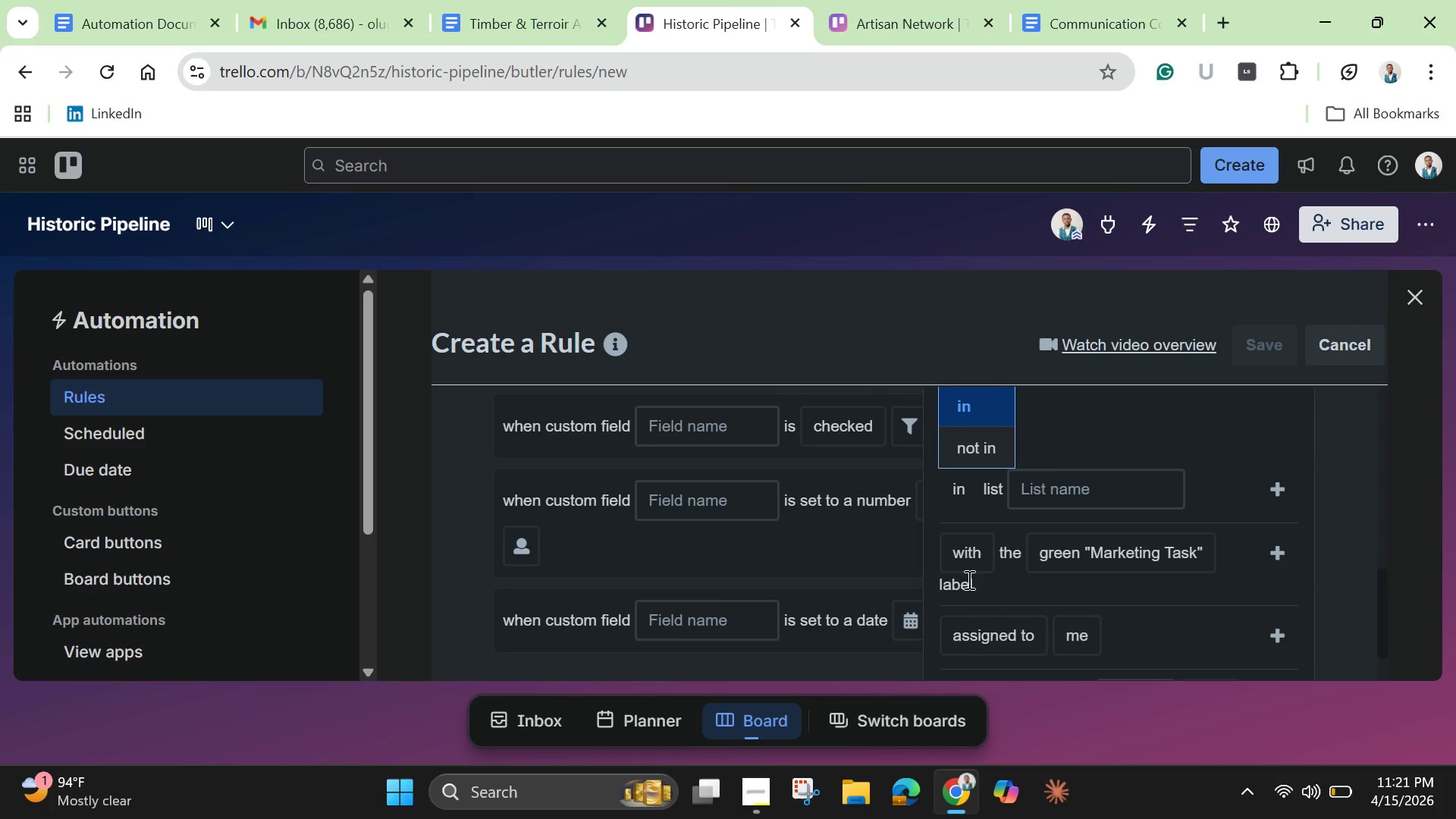 
mouse_move([974, 592])
 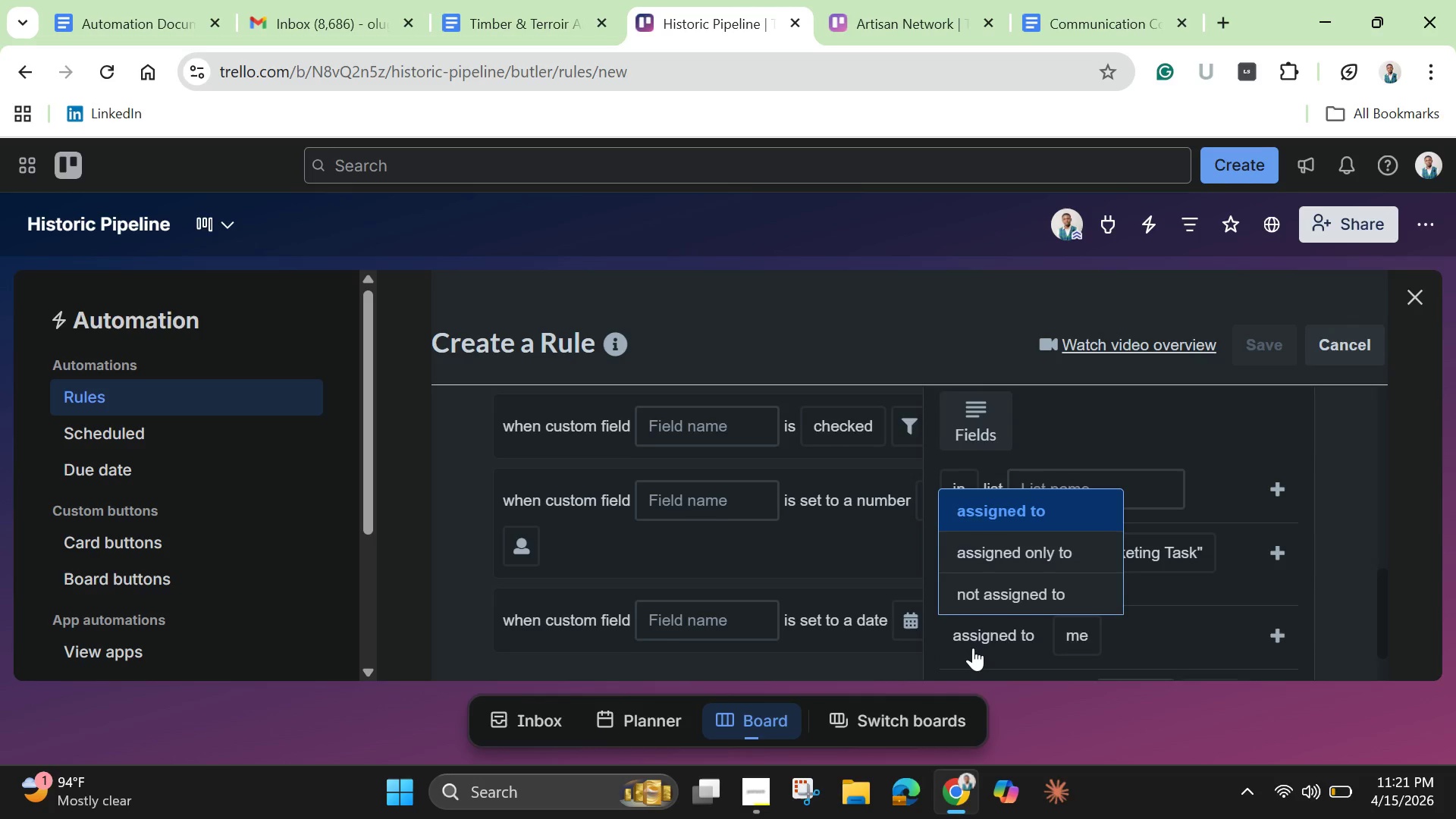 
scroll: coordinate [973, 648], scroll_direction: down, amount: 2.0
 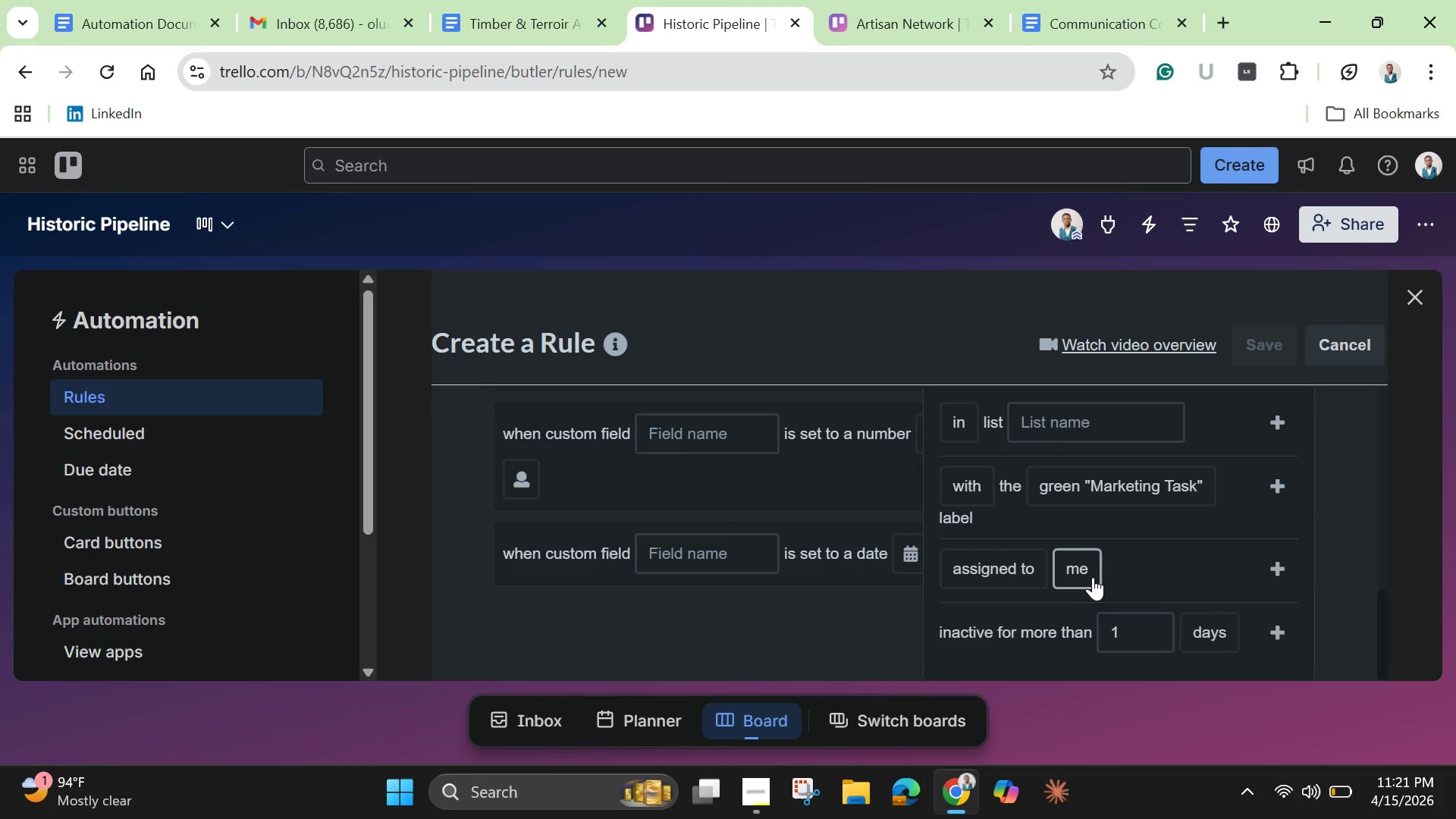 
scroll: coordinate [1091, 576], scroll_direction: up, amount: 2.0
 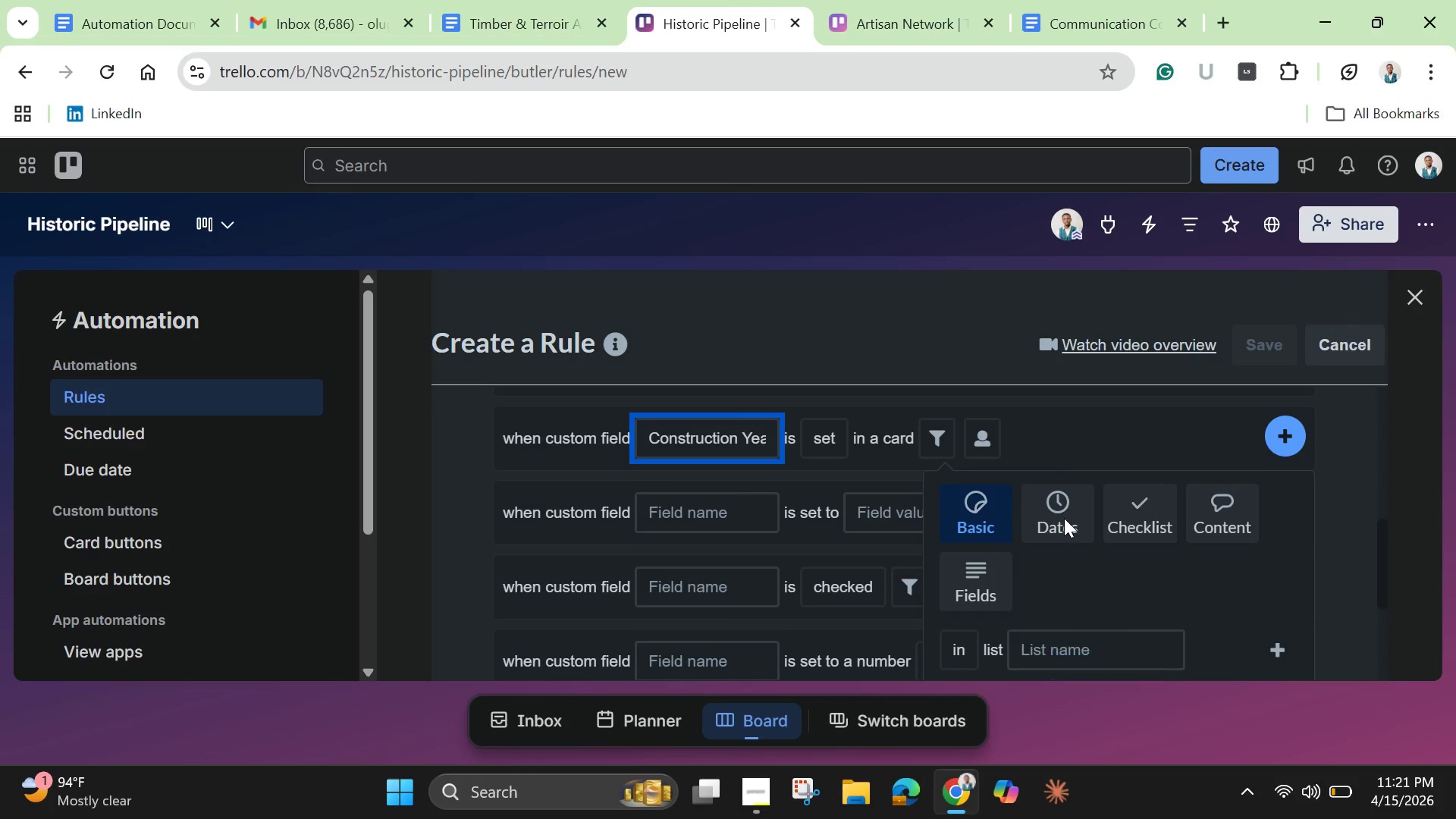 
left_click([1067, 518])
 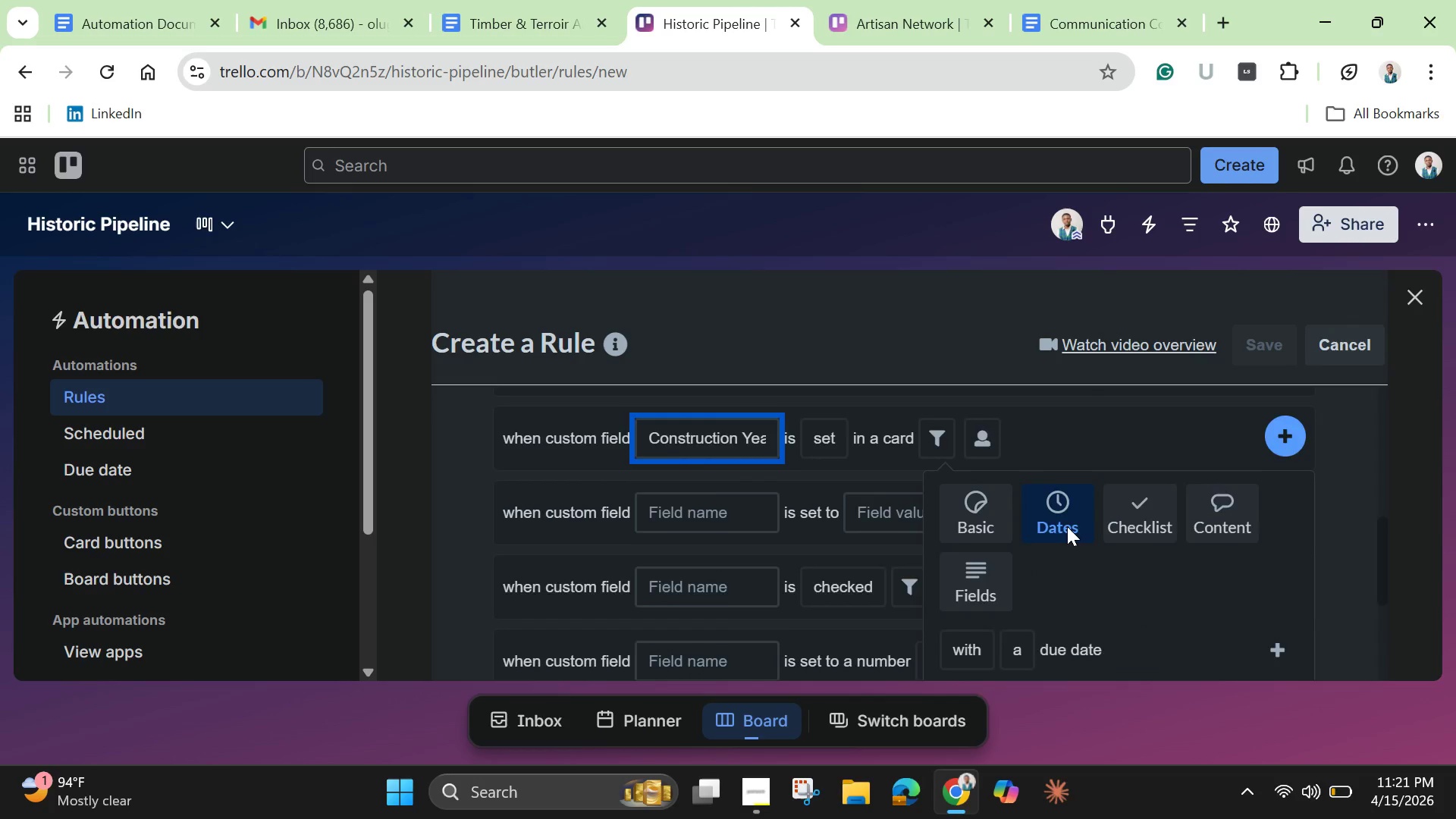 
scroll: coordinate [1067, 526], scroll_direction: down, amount: 1.0
 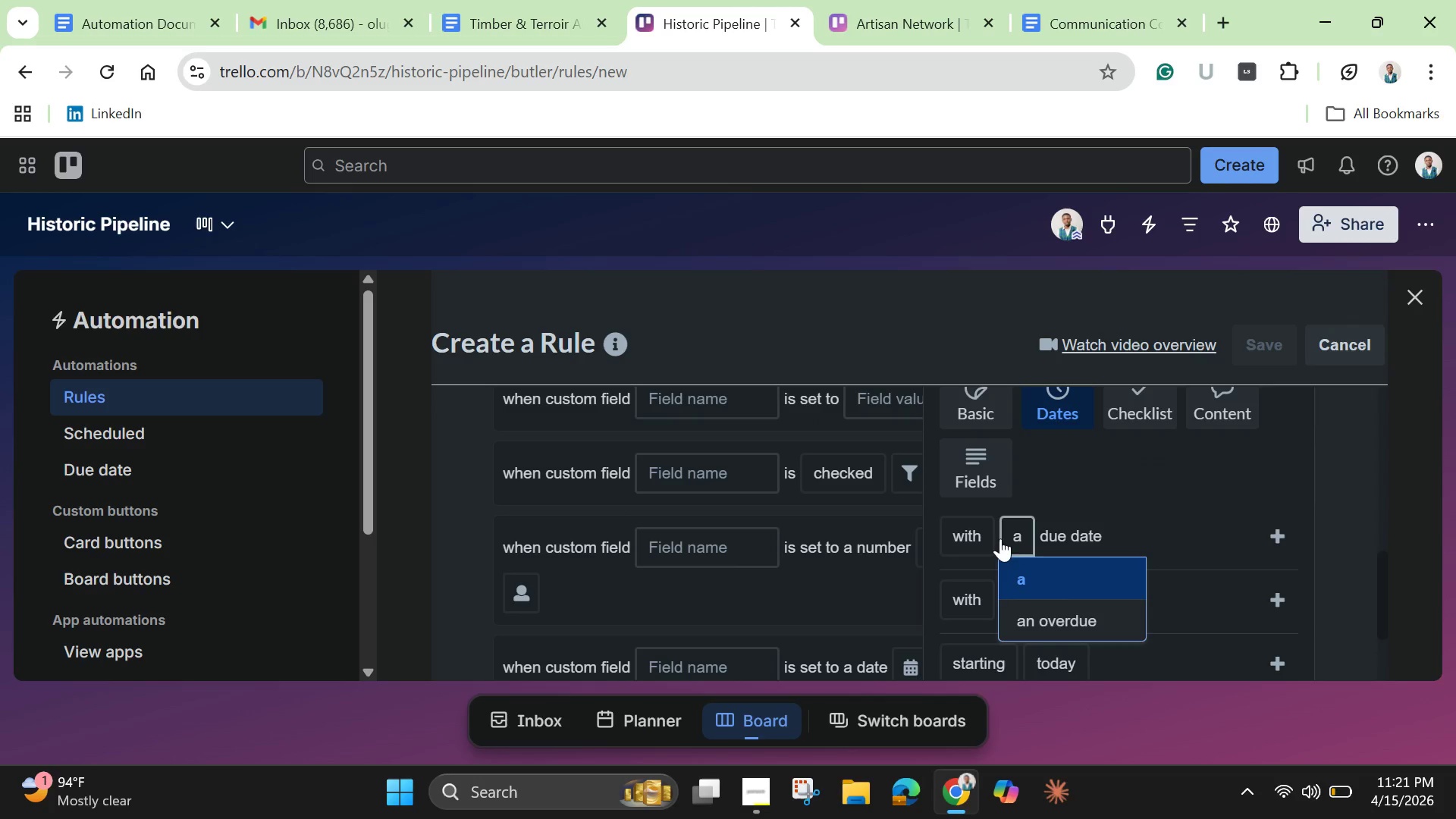 
mouse_move([996, 555])
 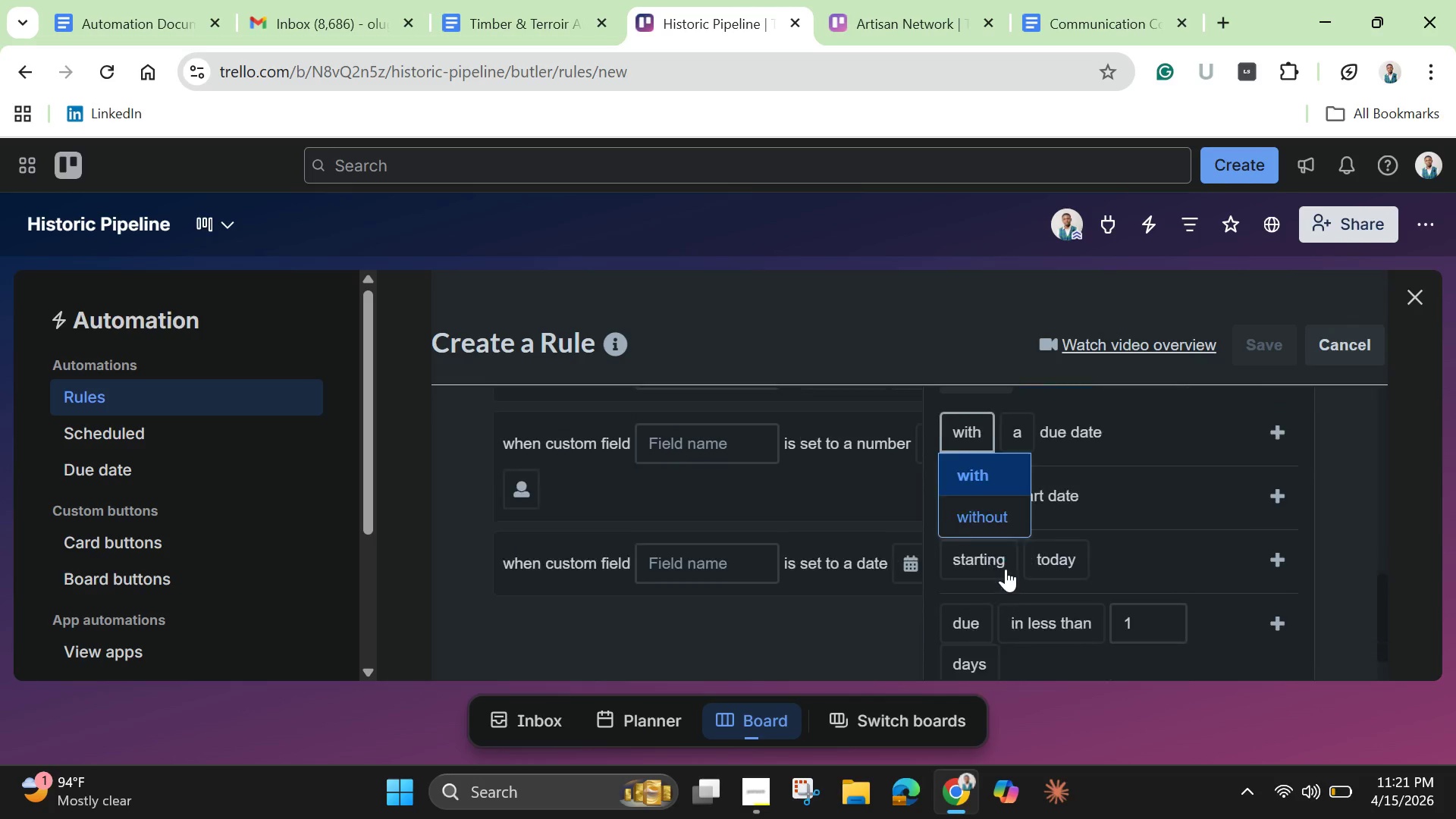 
scroll: coordinate [975, 548], scroll_direction: down, amount: 2.0
 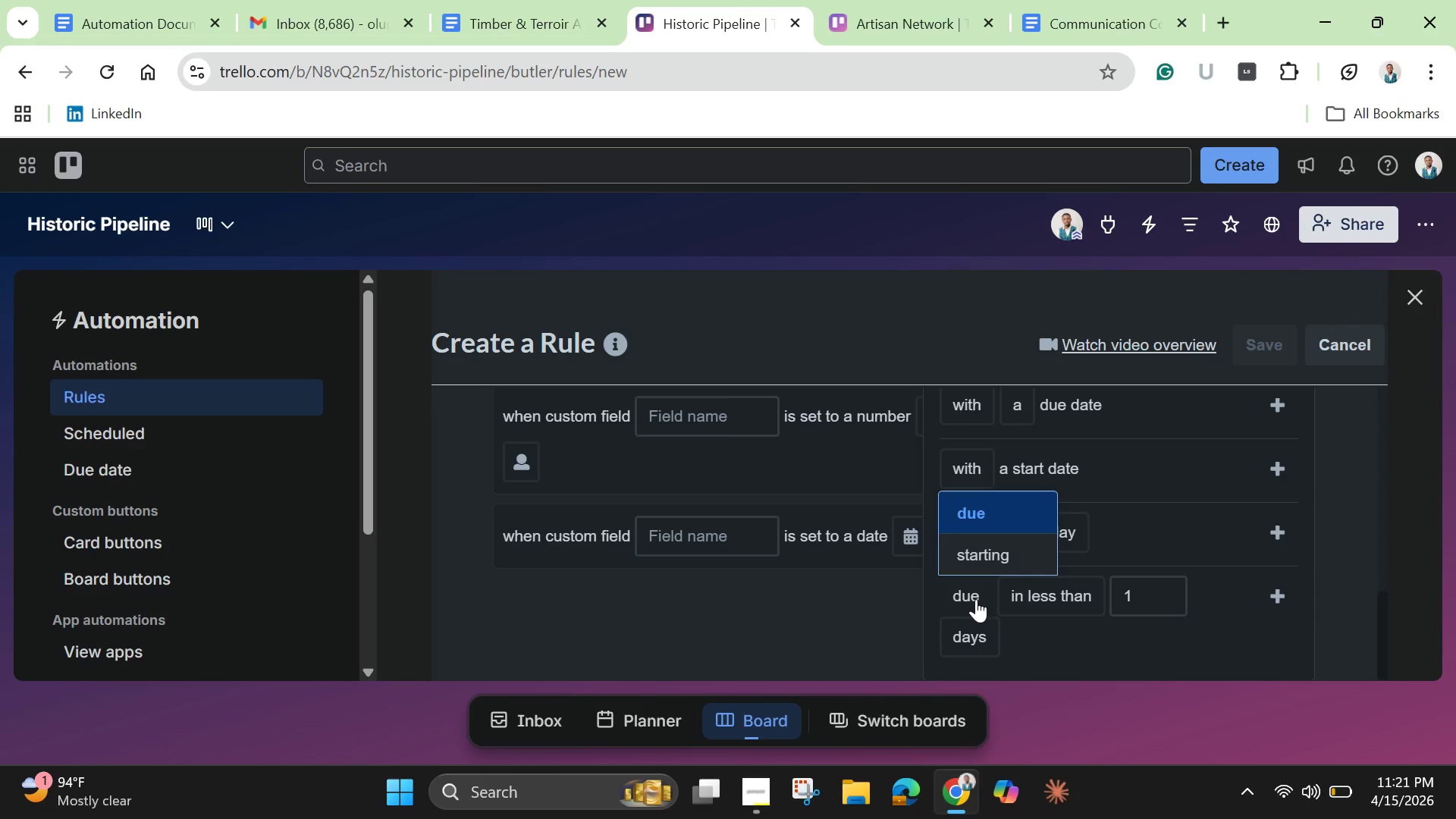 
wait(35.48)
 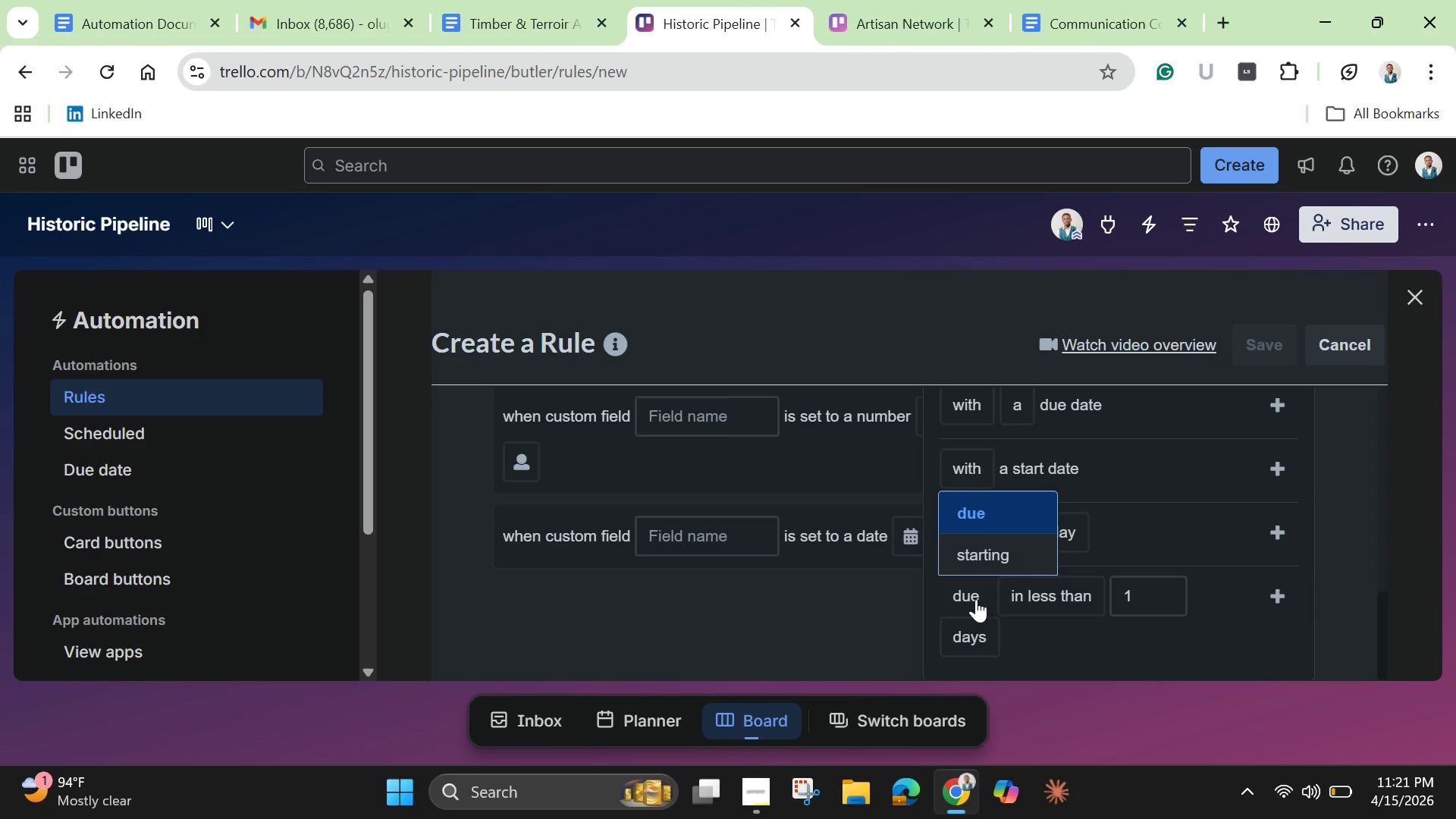 
left_click([1334, 348])
 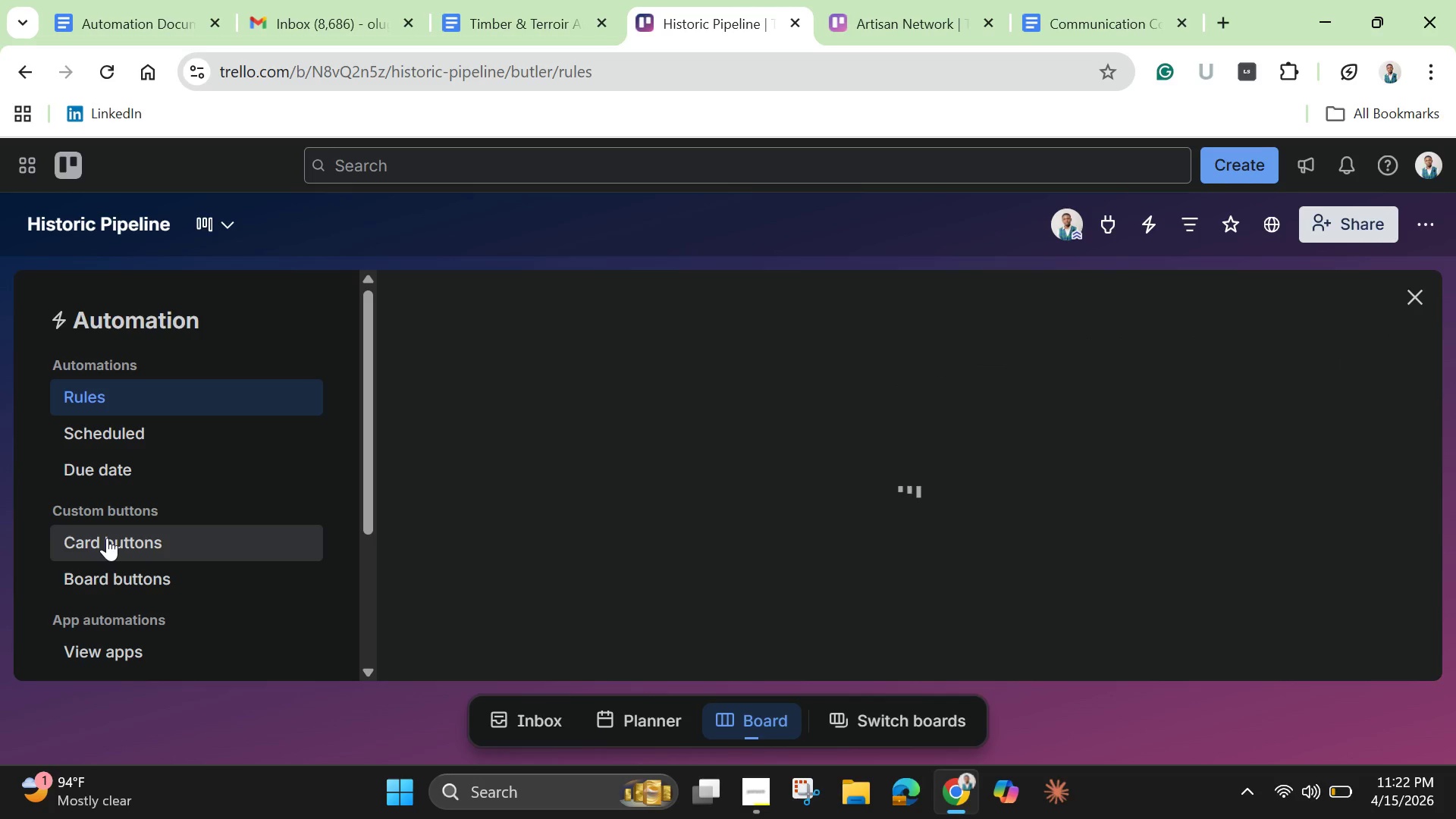 
left_click([107, 538])
 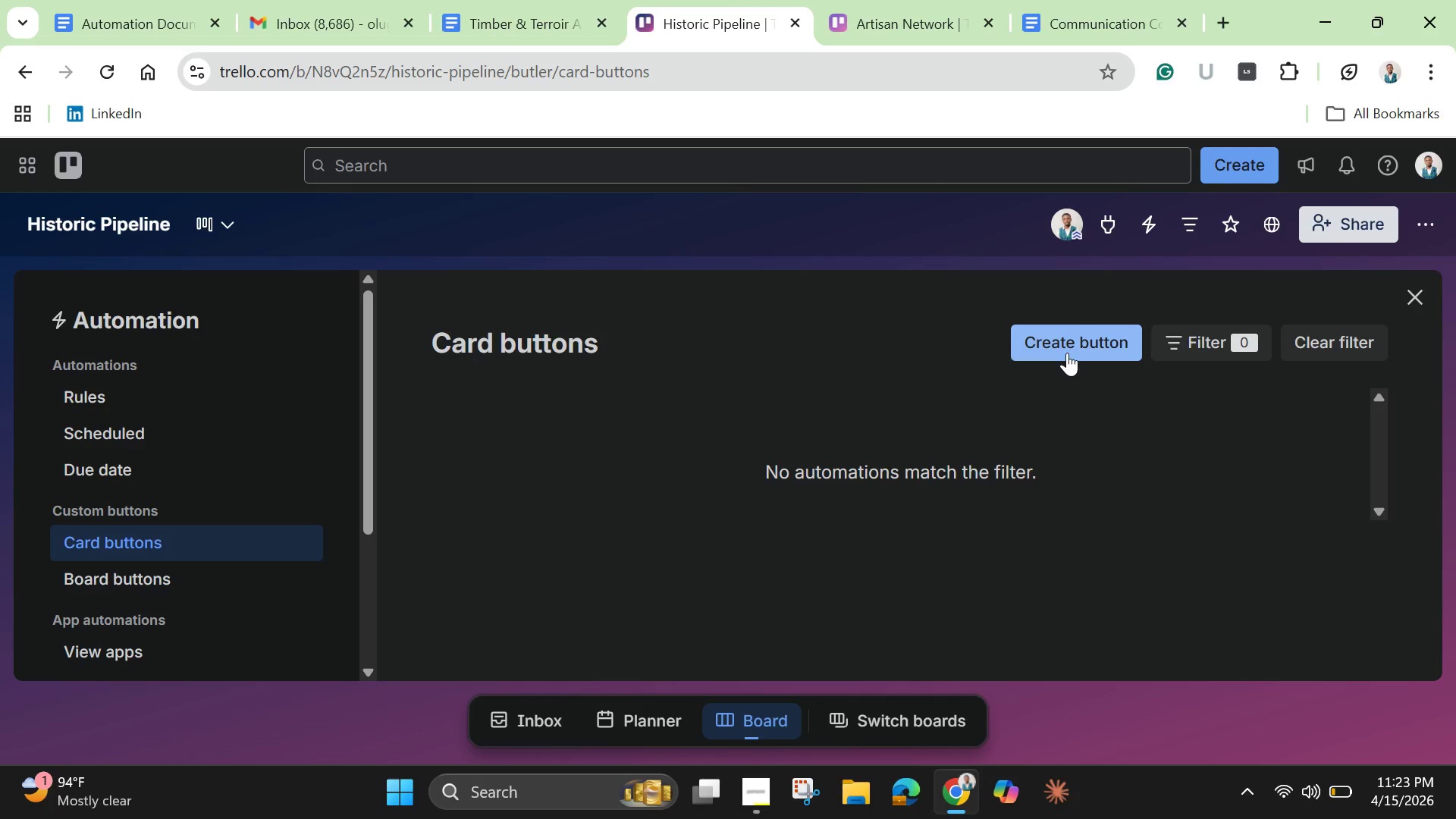 
wait(63.28)
 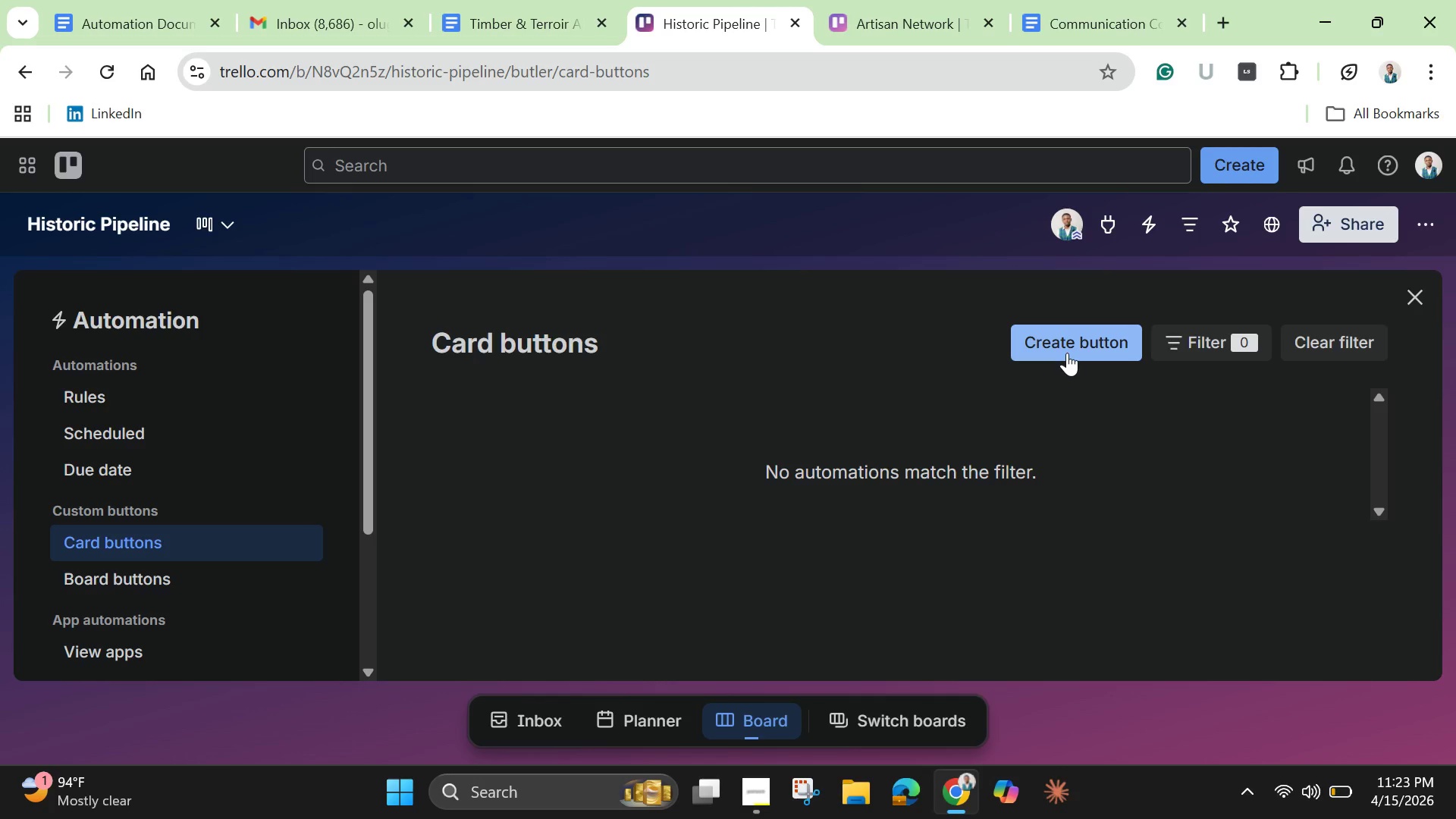 
left_click([1053, 350])
 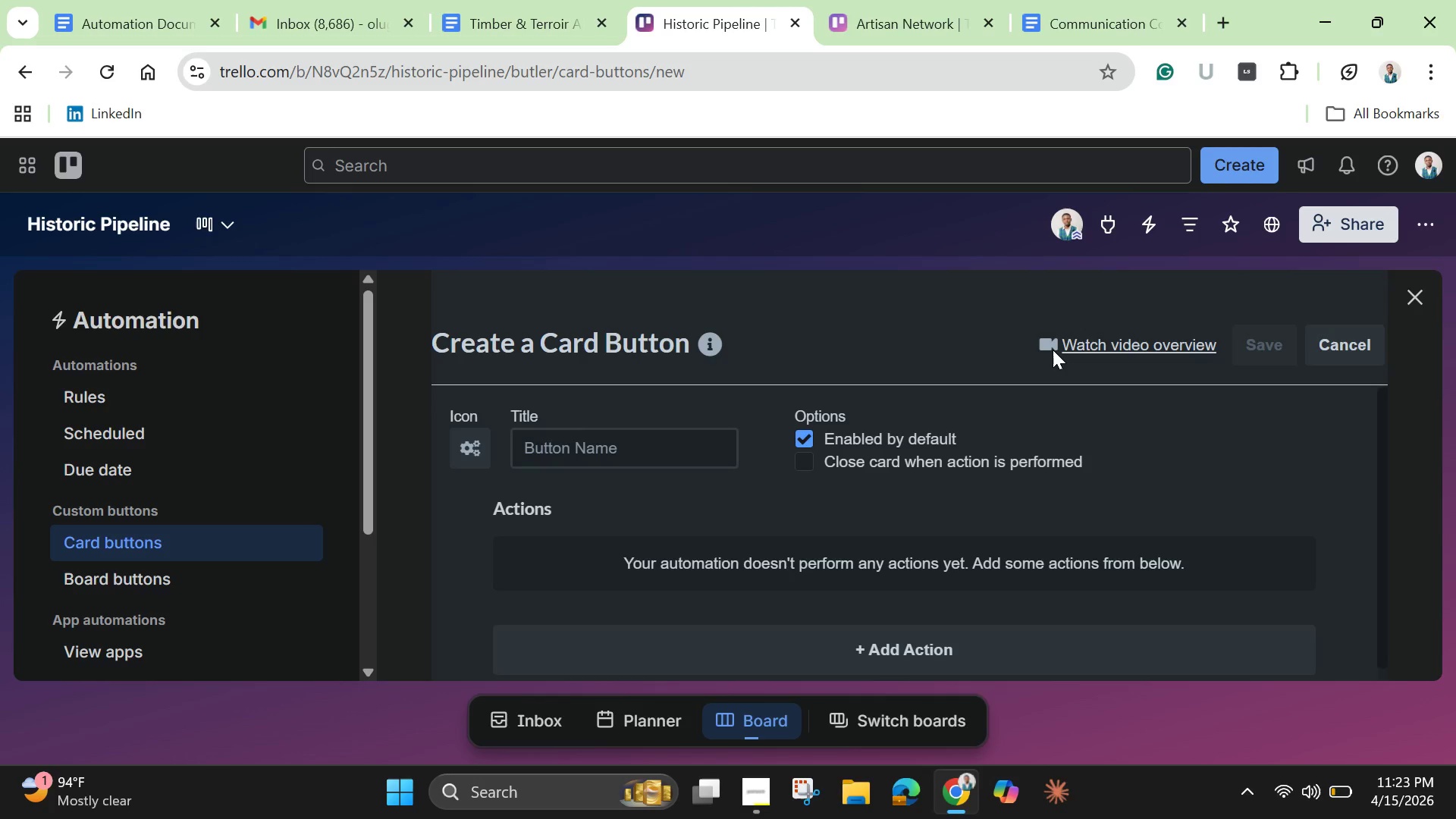 
wait(23.03)
 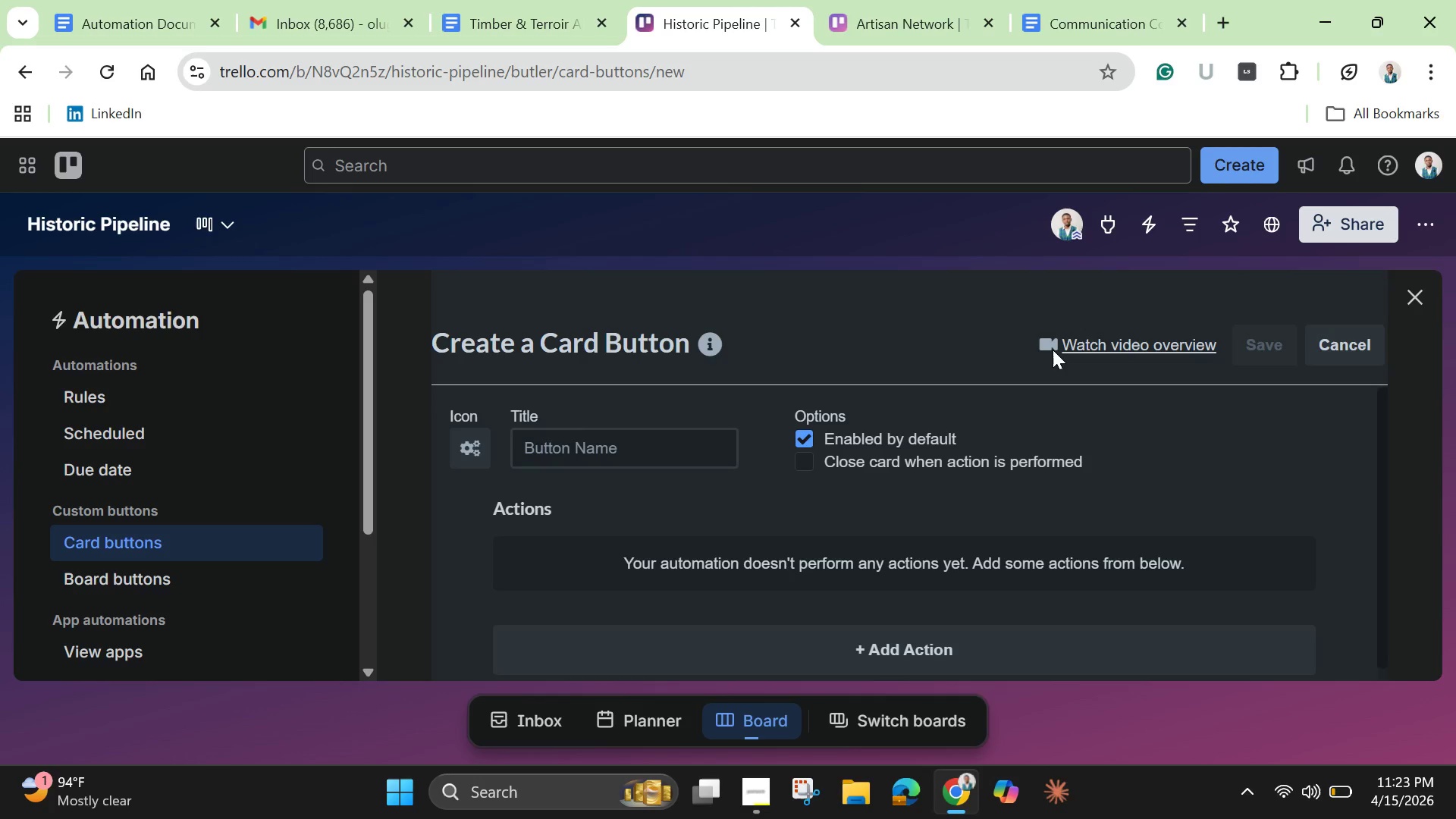 
left_click([659, 447])
 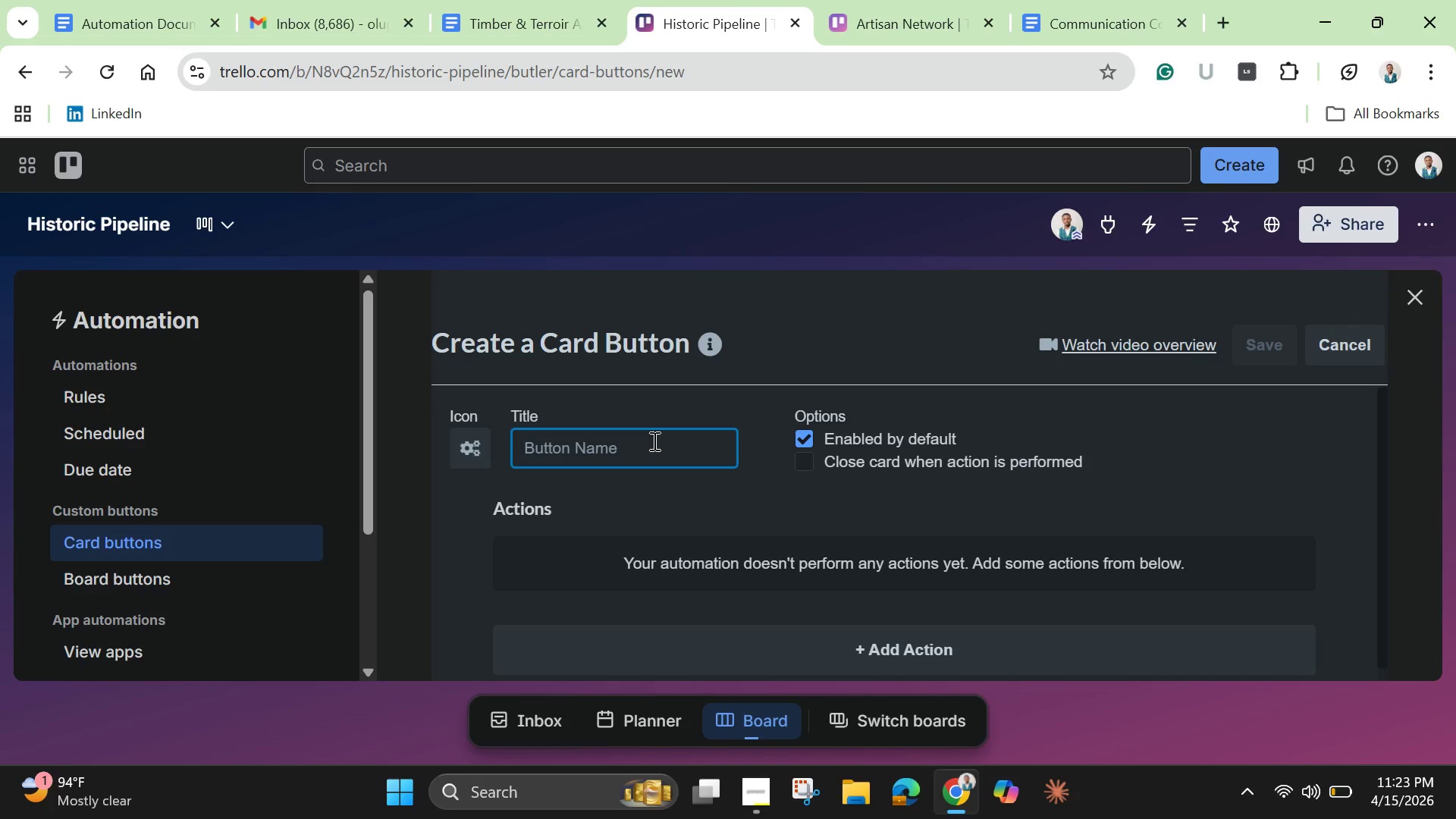 
wait(5.11)
 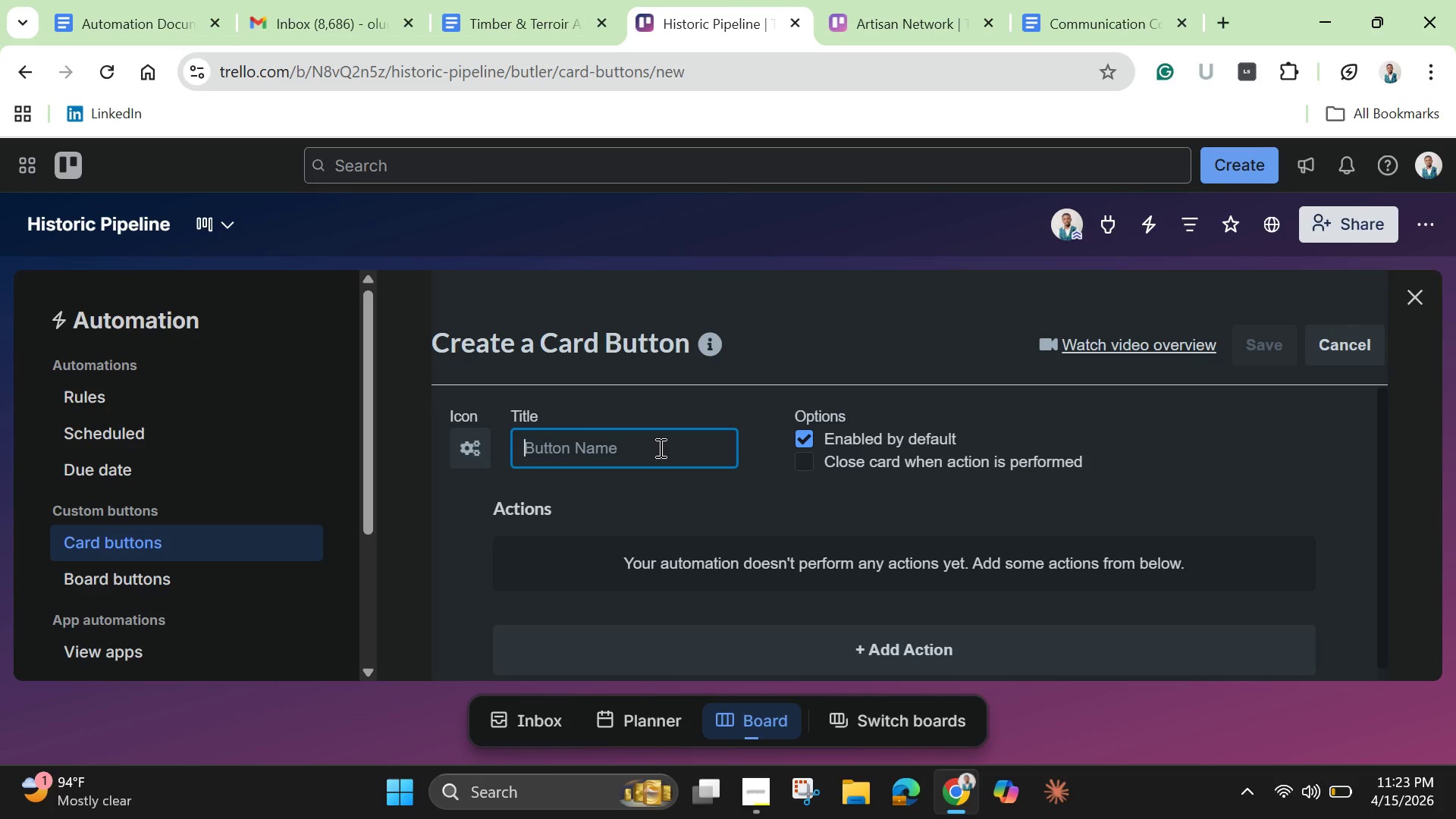 
type(Assess Timber Risk )
 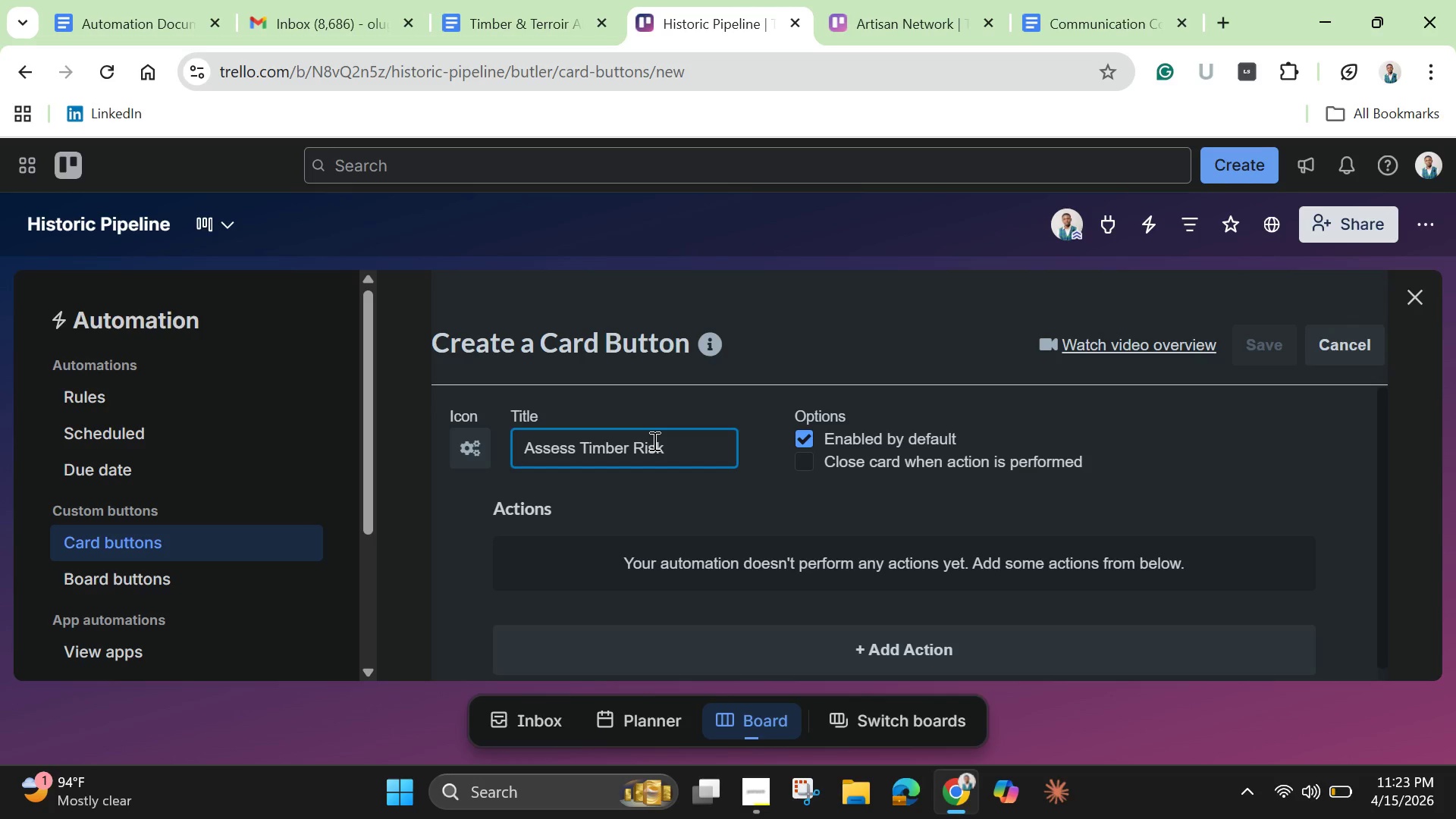 
wait(42.58)
 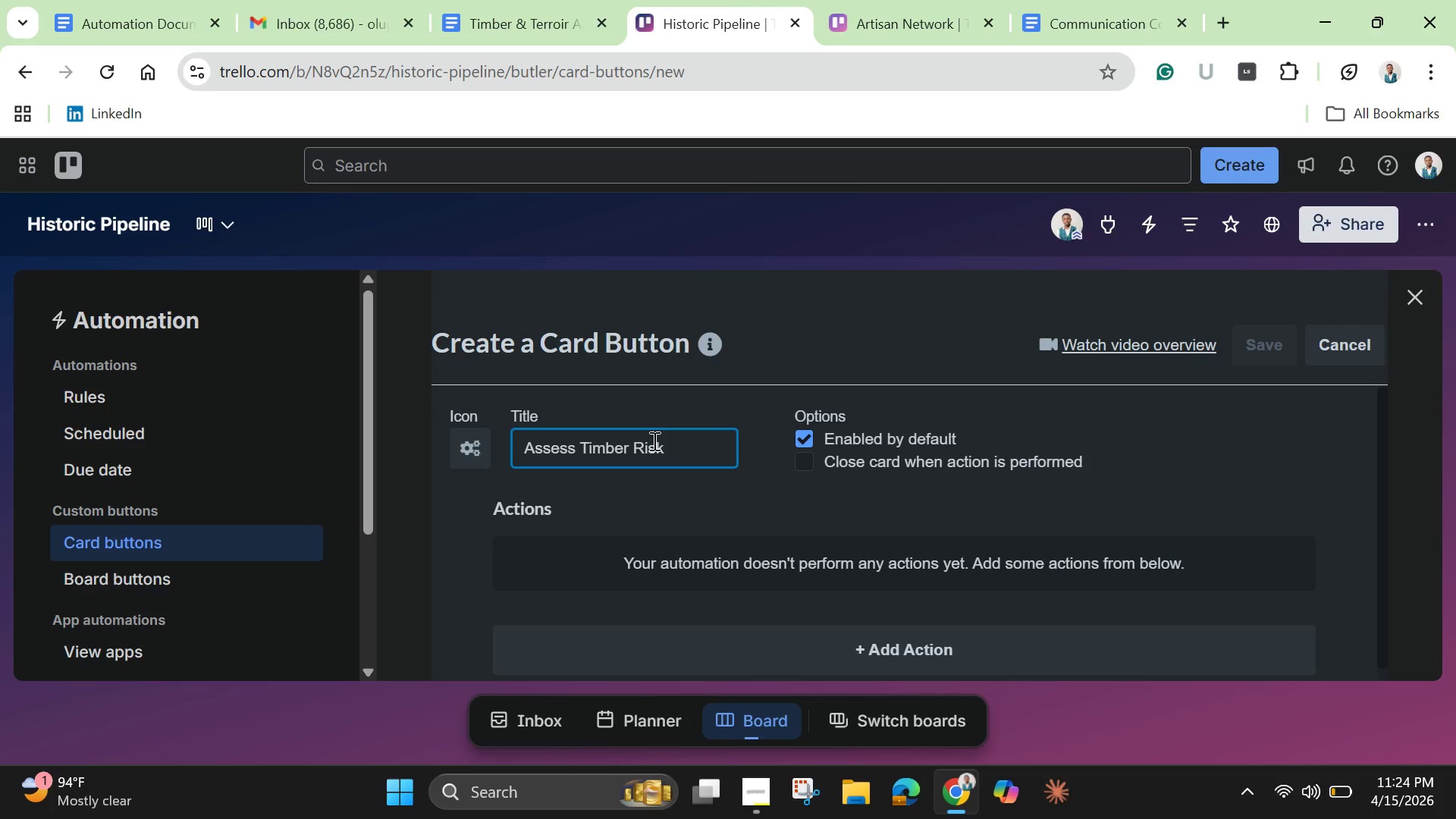 
left_click([924, 660])
 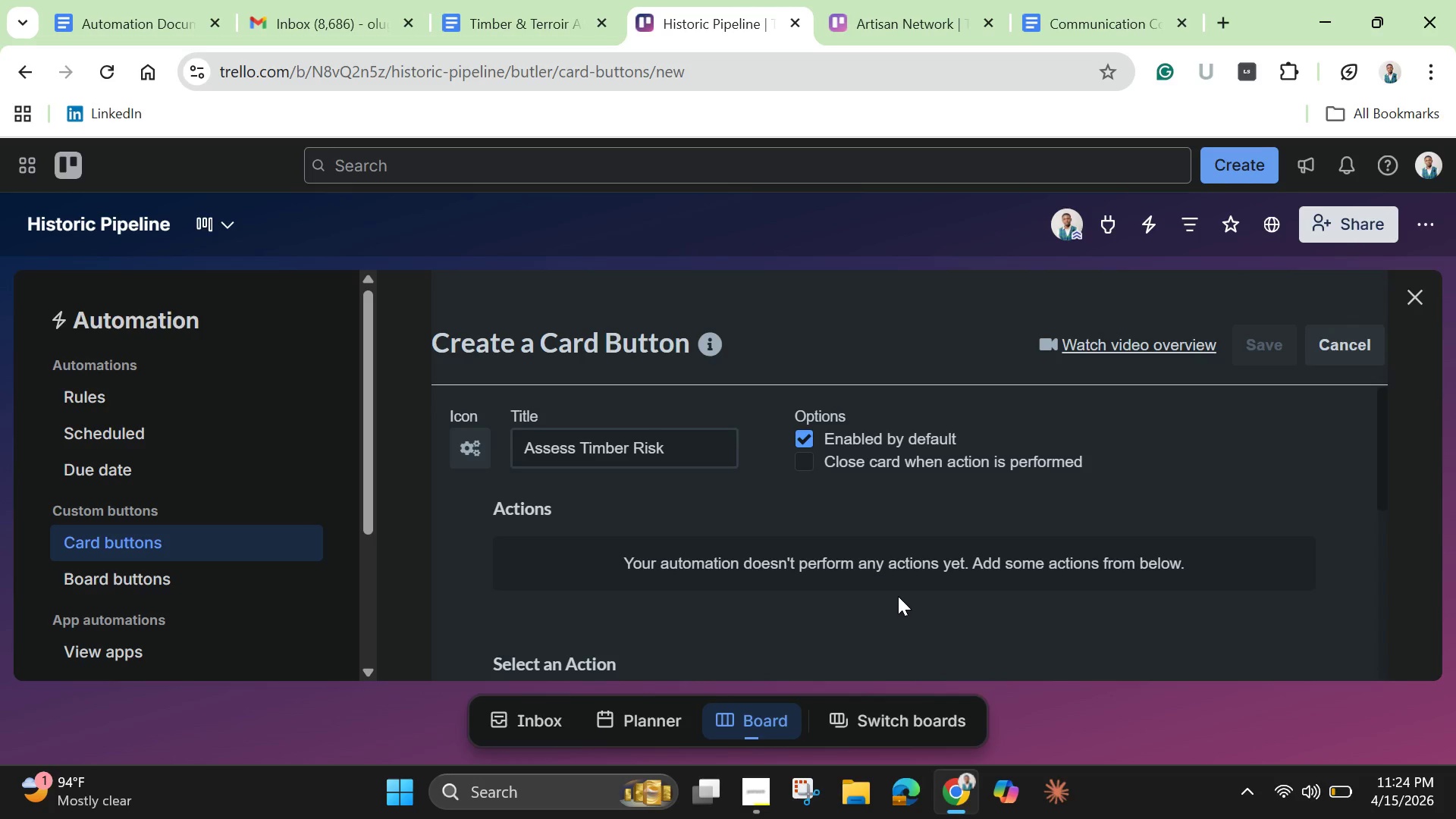 
scroll: coordinate [898, 596], scroll_direction: down, amount: 1.0
 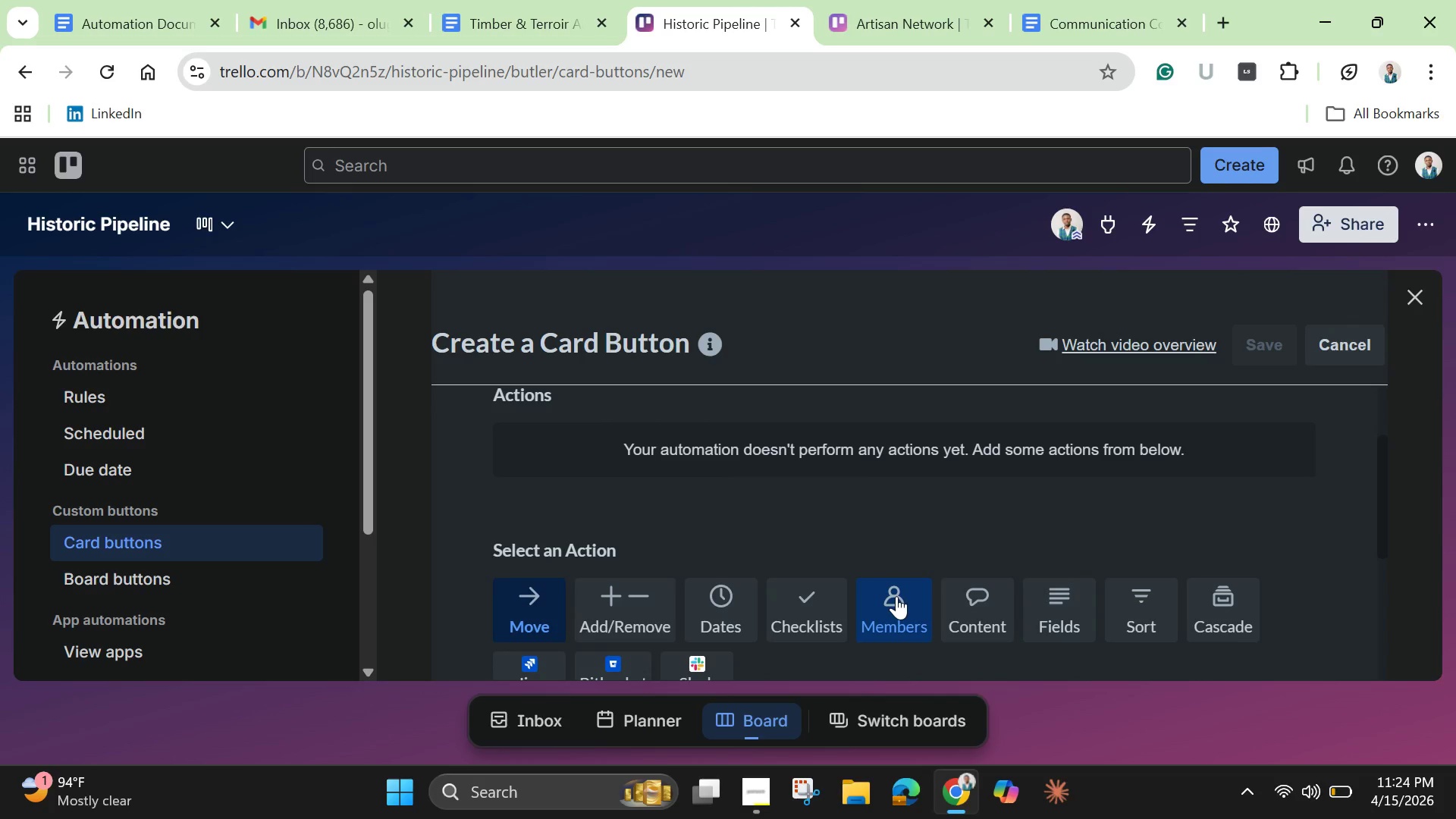 
wait(5.41)
 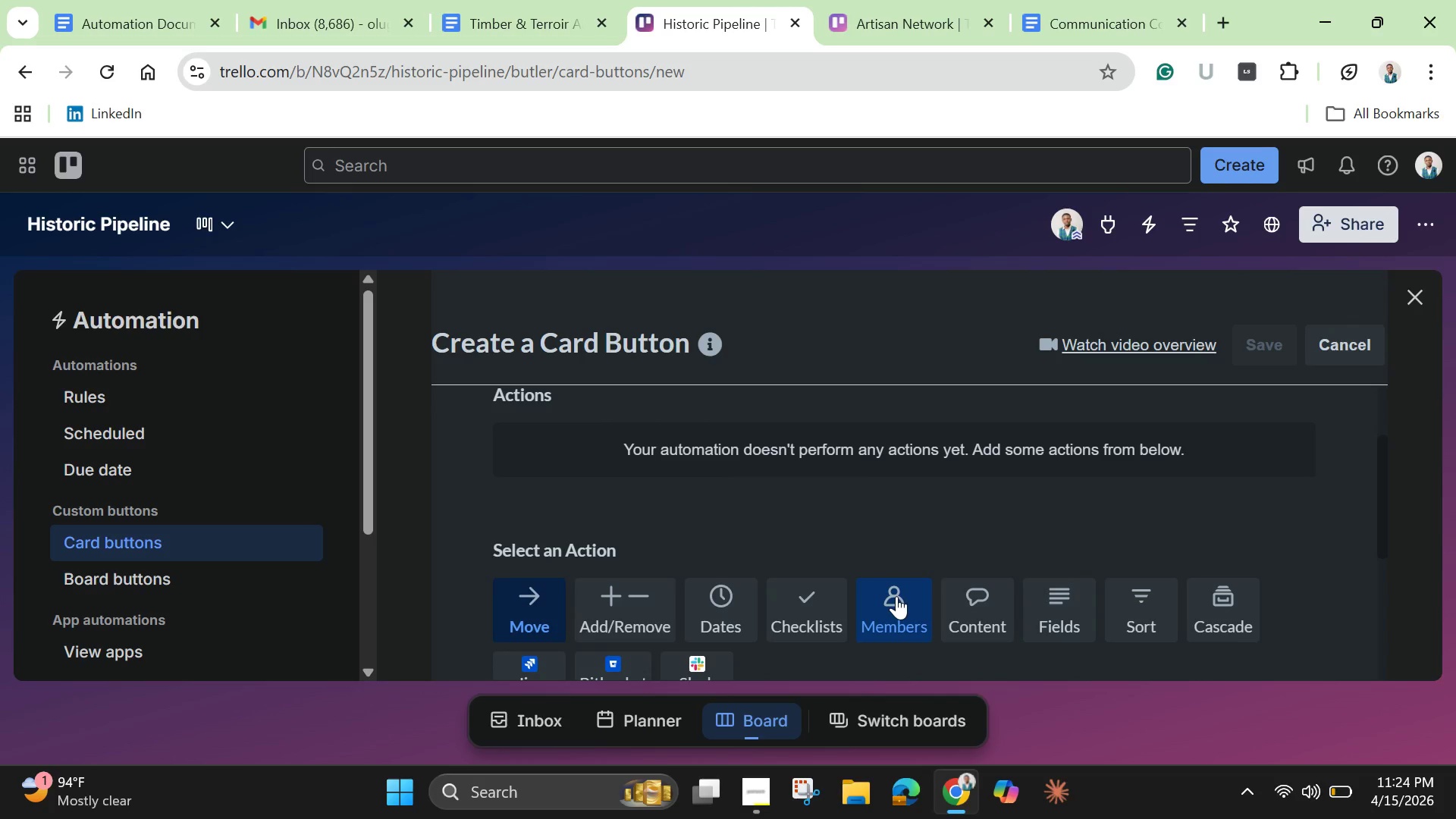 
scroll: coordinate [796, 577], scroll_direction: down, amount: 1.0
 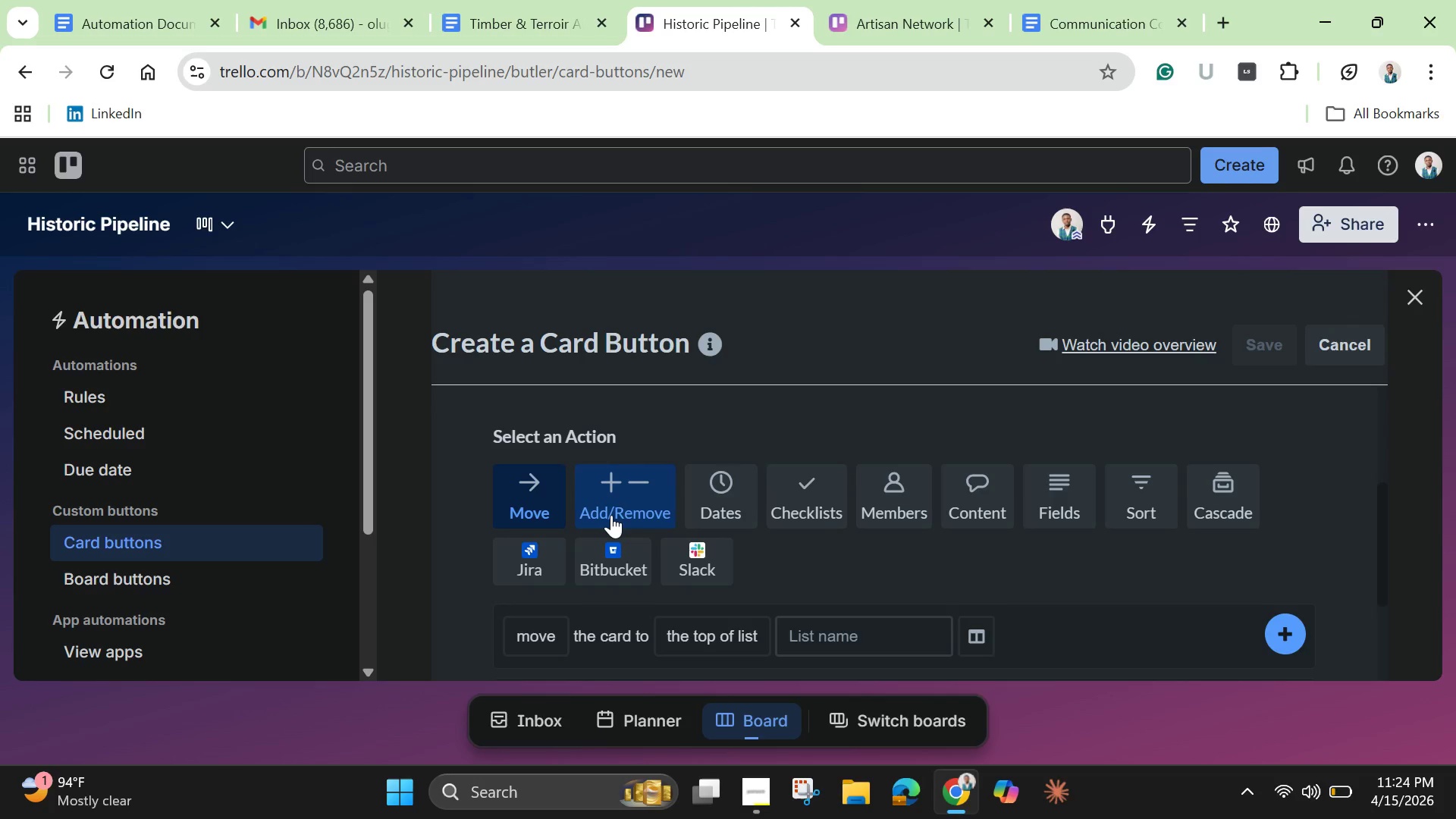 
left_click([611, 515])
 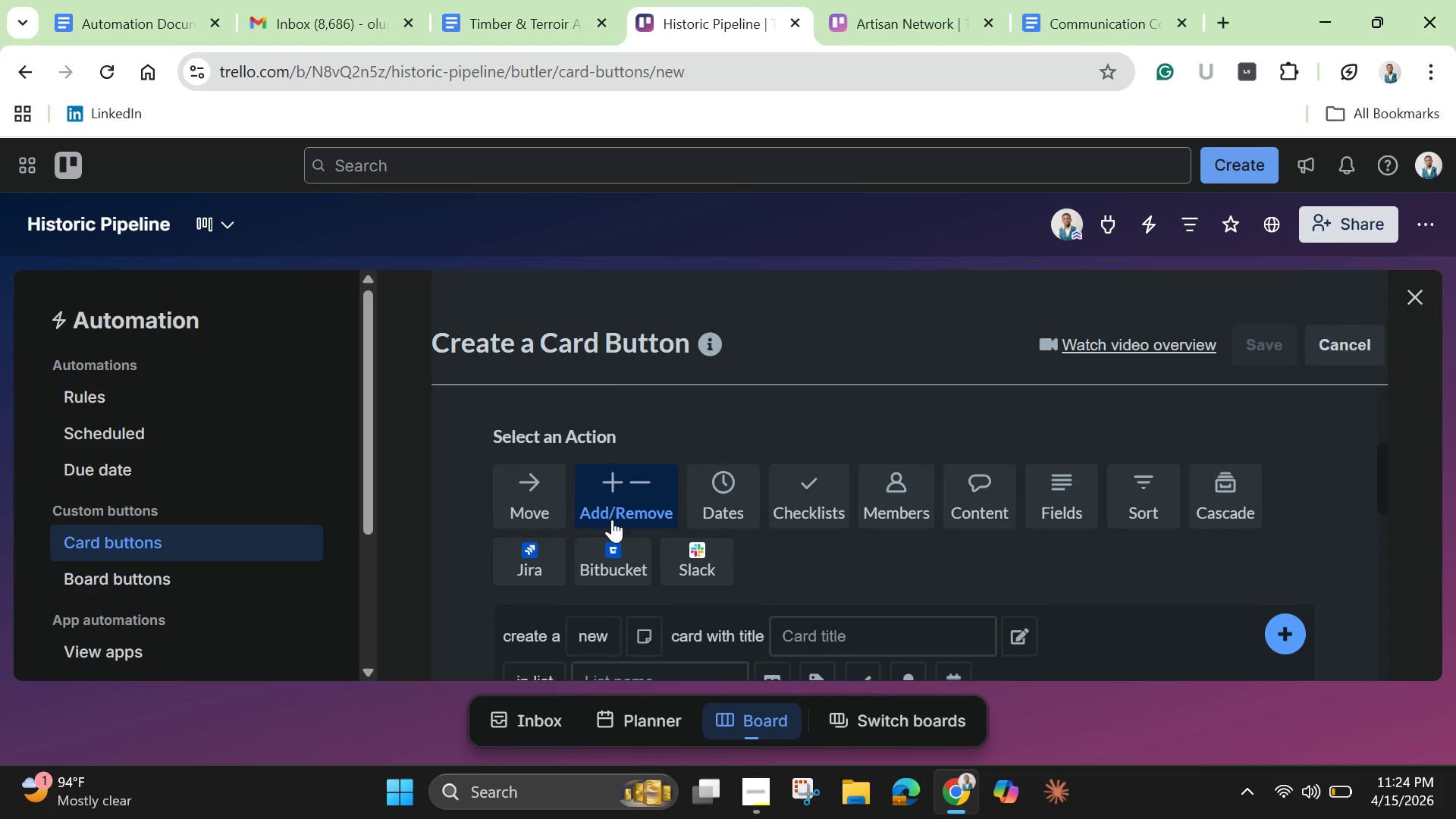 
scroll: coordinate [677, 620], scroll_direction: down, amount: 4.0
 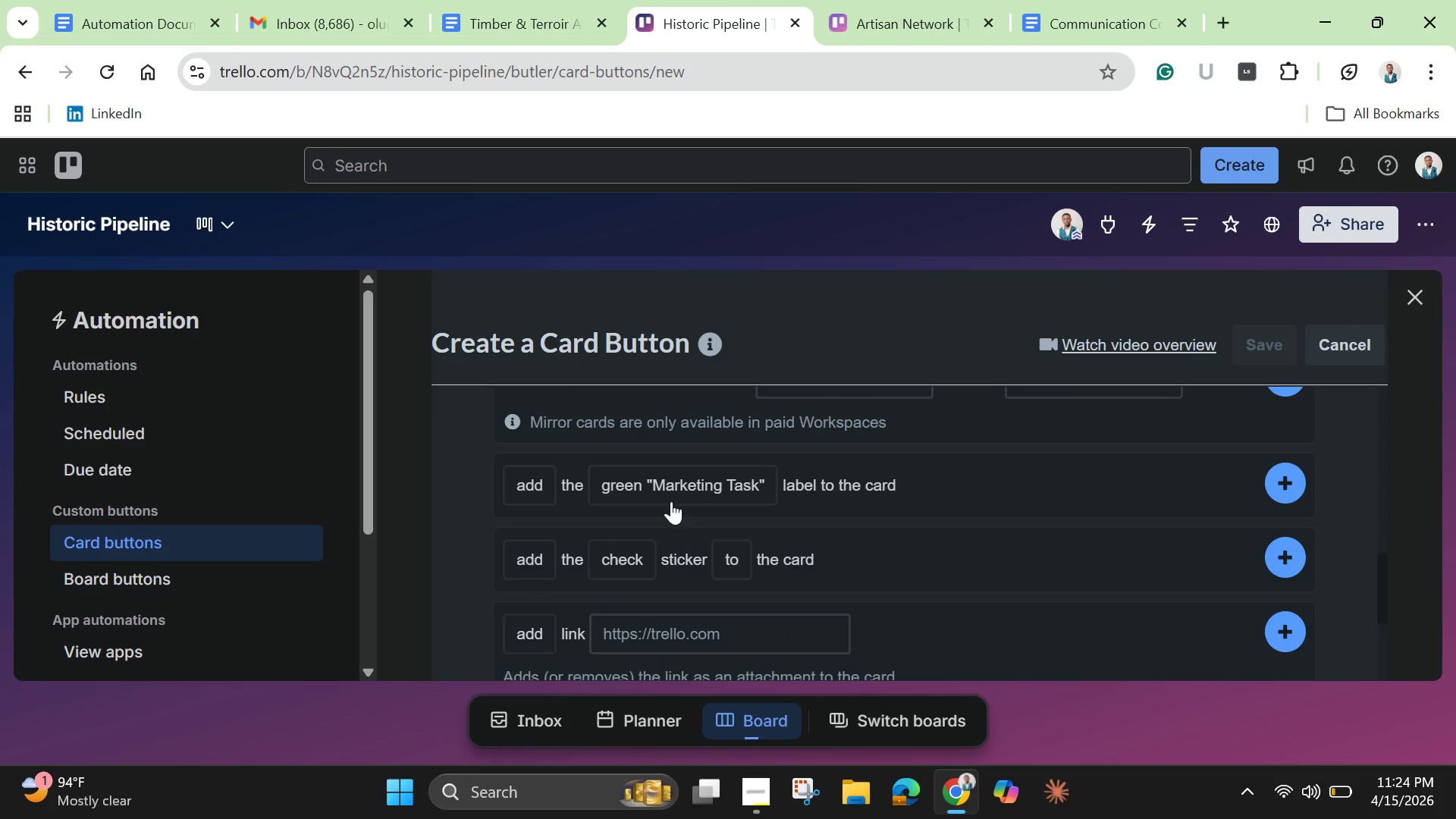 
mouse_move([676, 507])
 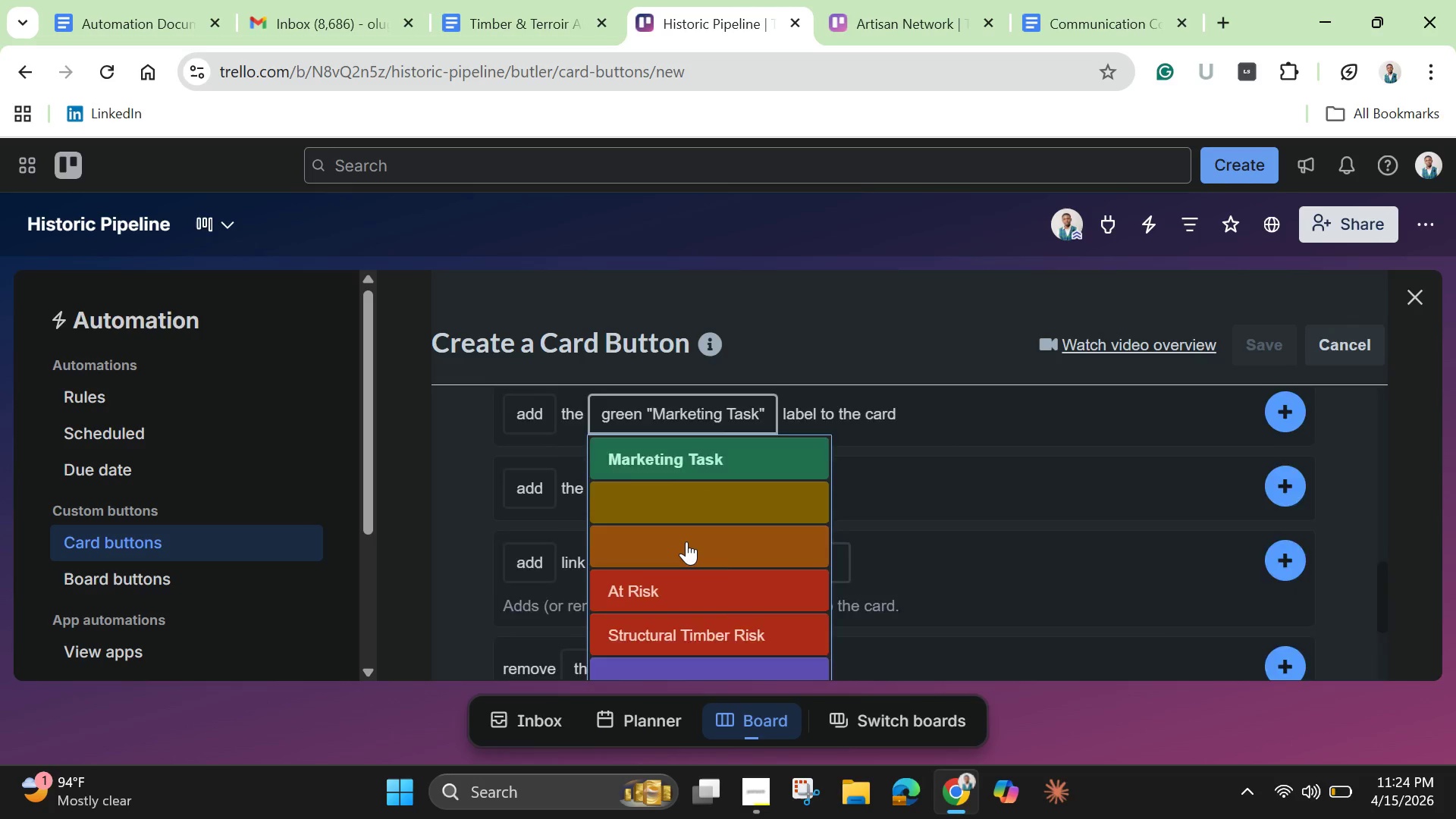 
scroll: coordinate [686, 541], scroll_direction: down, amount: 2.0
 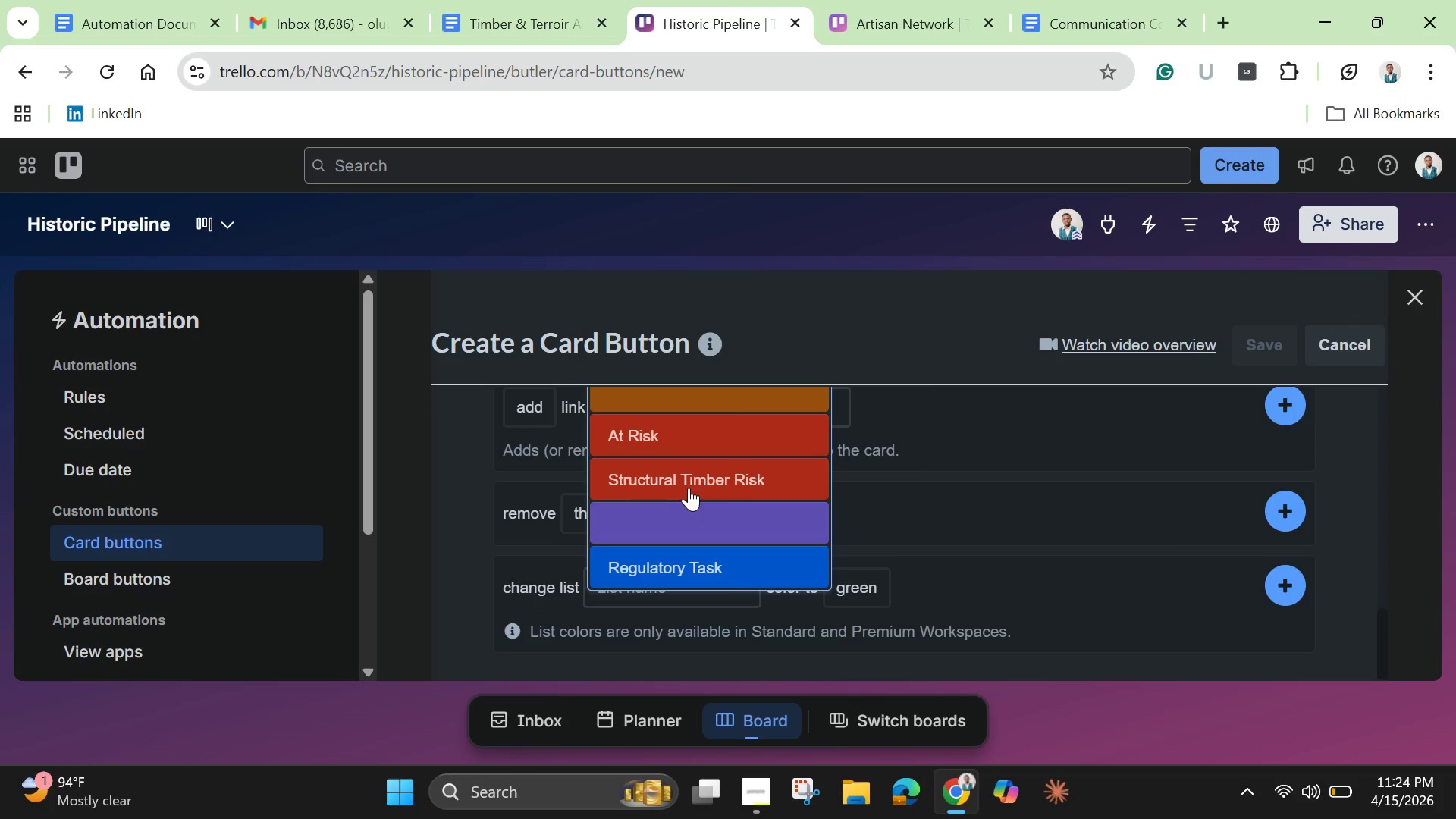 
left_click([690, 488])
 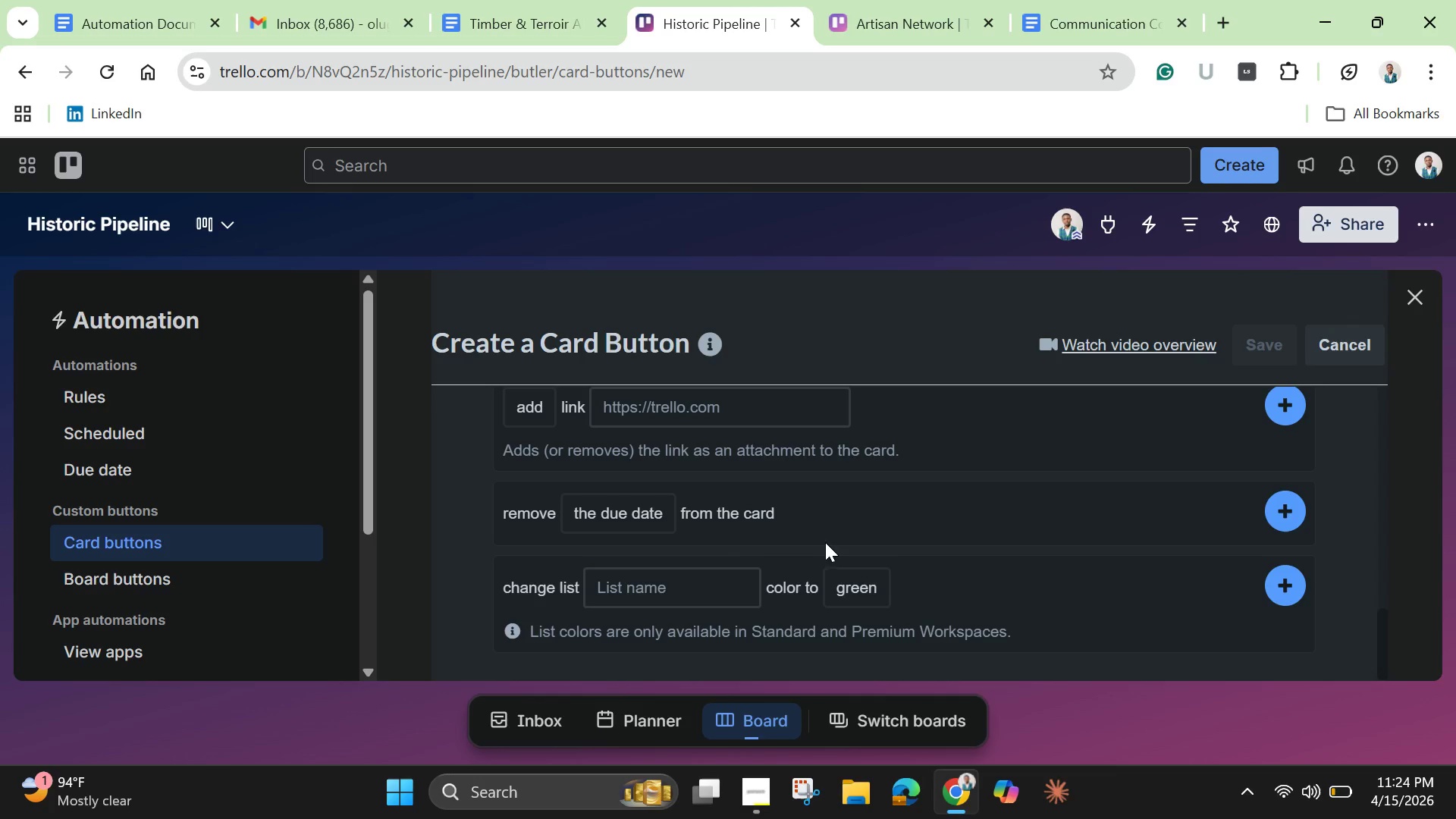 
scroll: coordinate [1133, 532], scroll_direction: up, amount: 2.0
 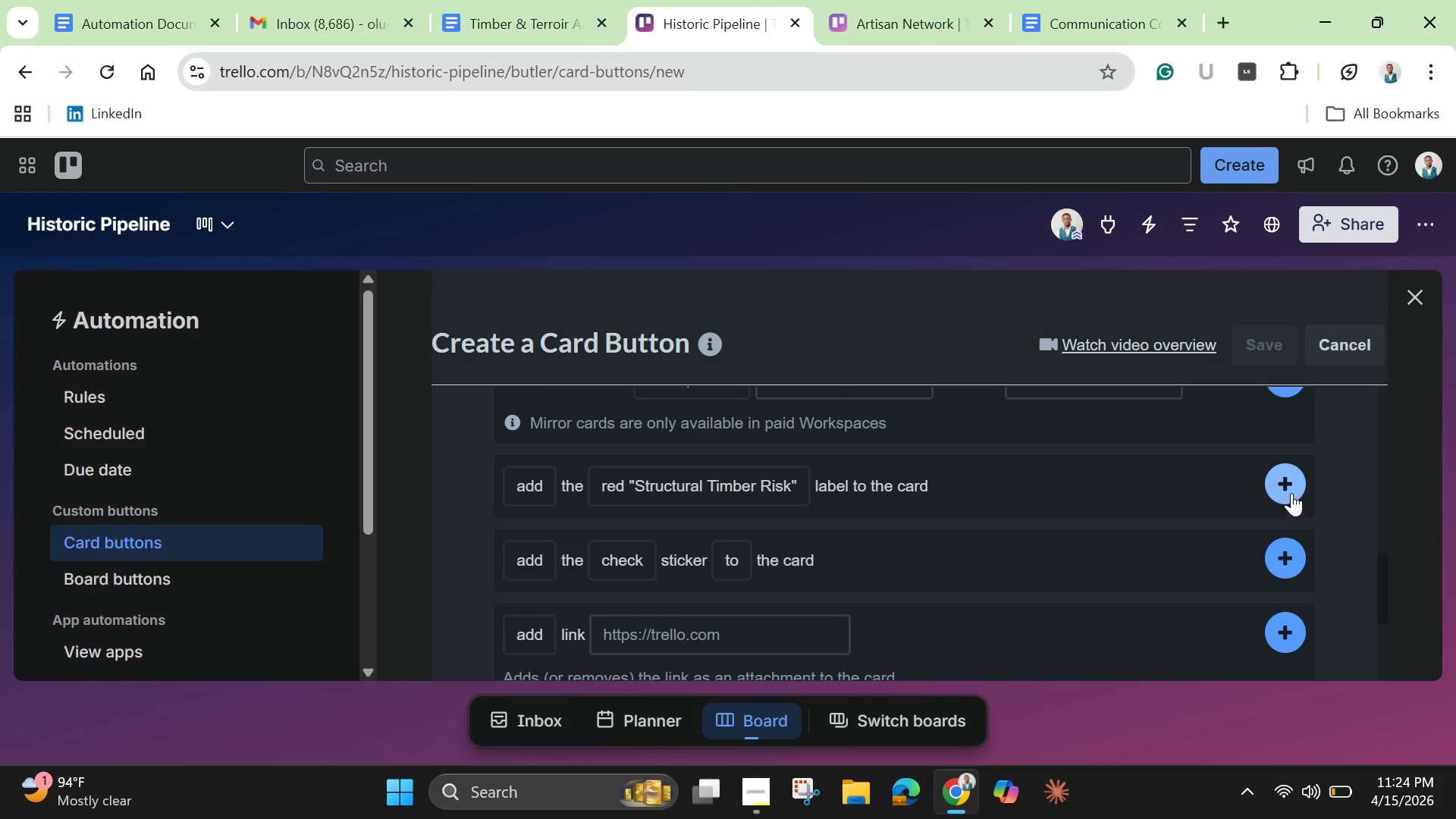 
left_click([1291, 488])
 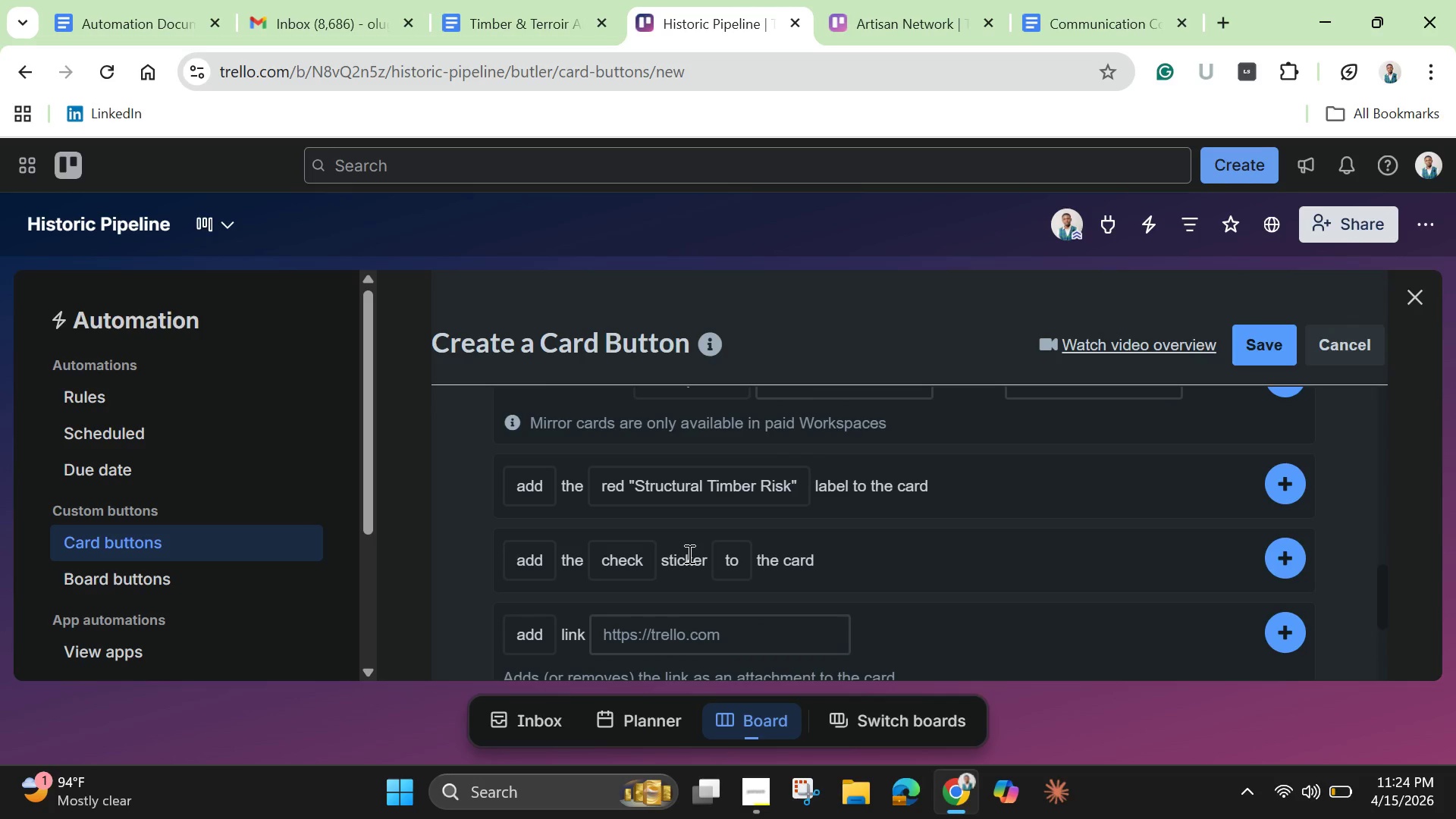 
scroll: coordinate [688, 554], scroll_direction: down, amount: 2.0
 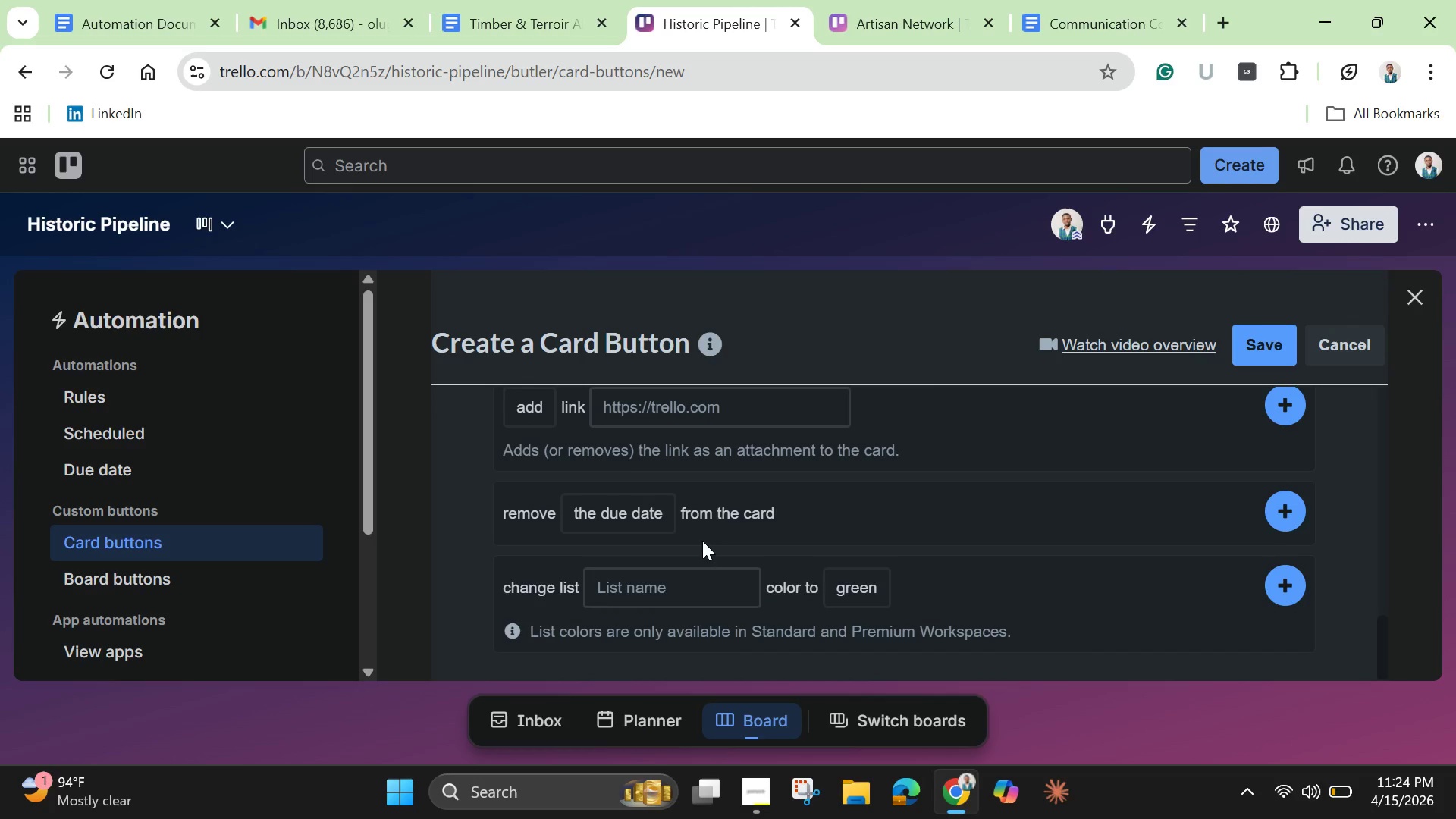 
scroll: coordinate [855, 503], scroll_direction: up, amount: 6.0
 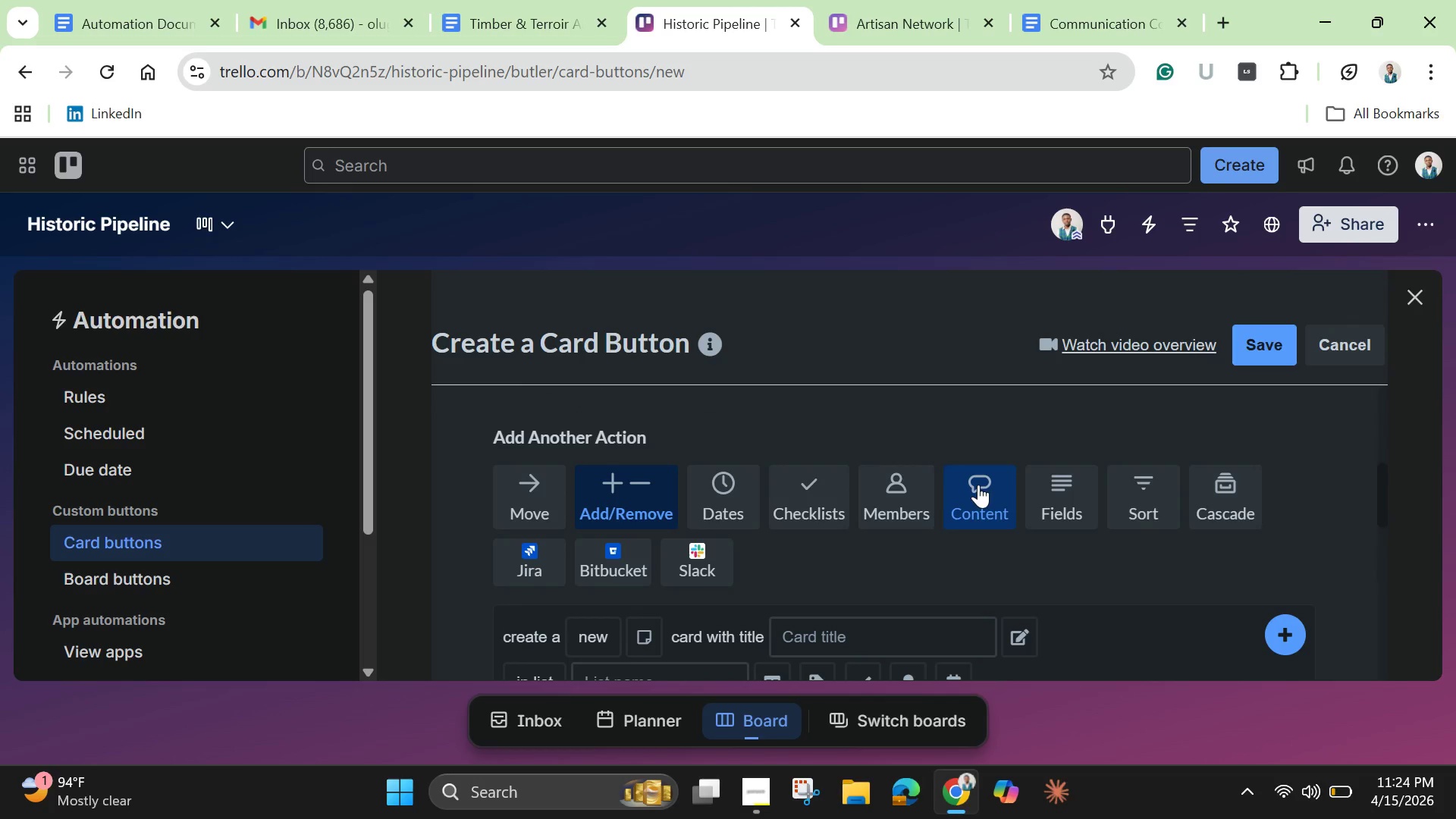 
left_click([984, 495])
 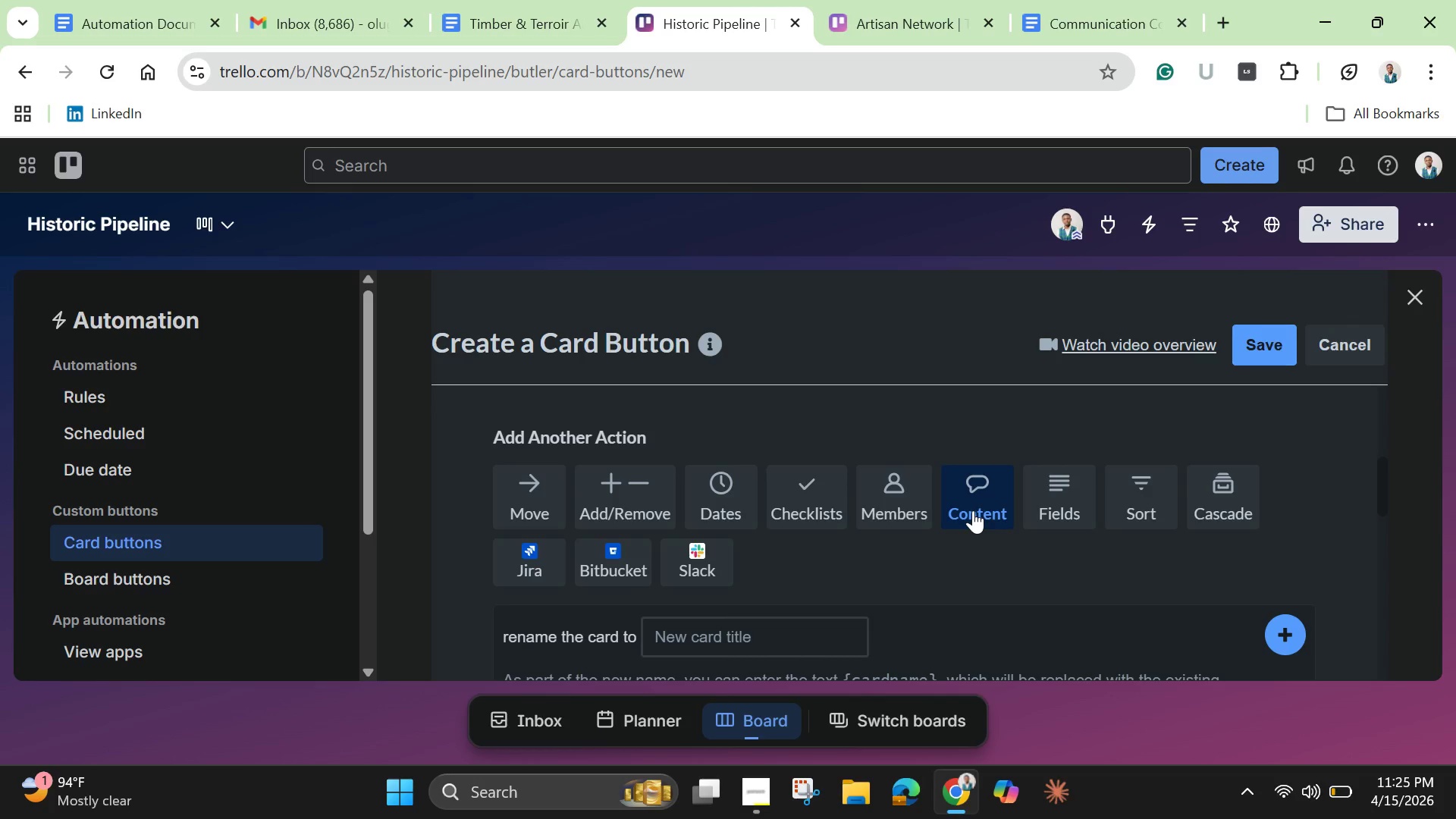 
wait(7.17)
 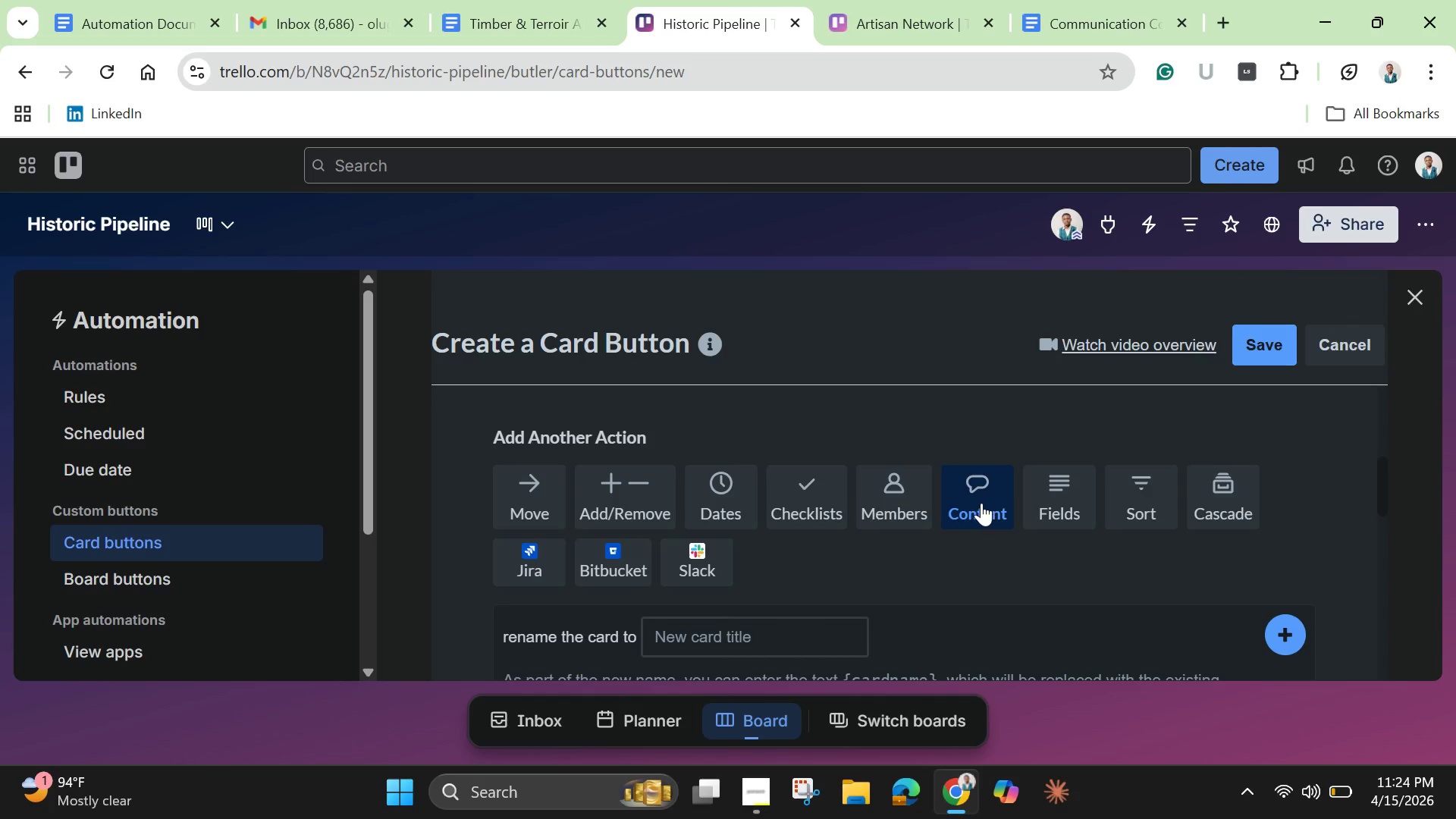 
scroll: coordinate [681, 582], scroll_direction: down, amount: 3.0
 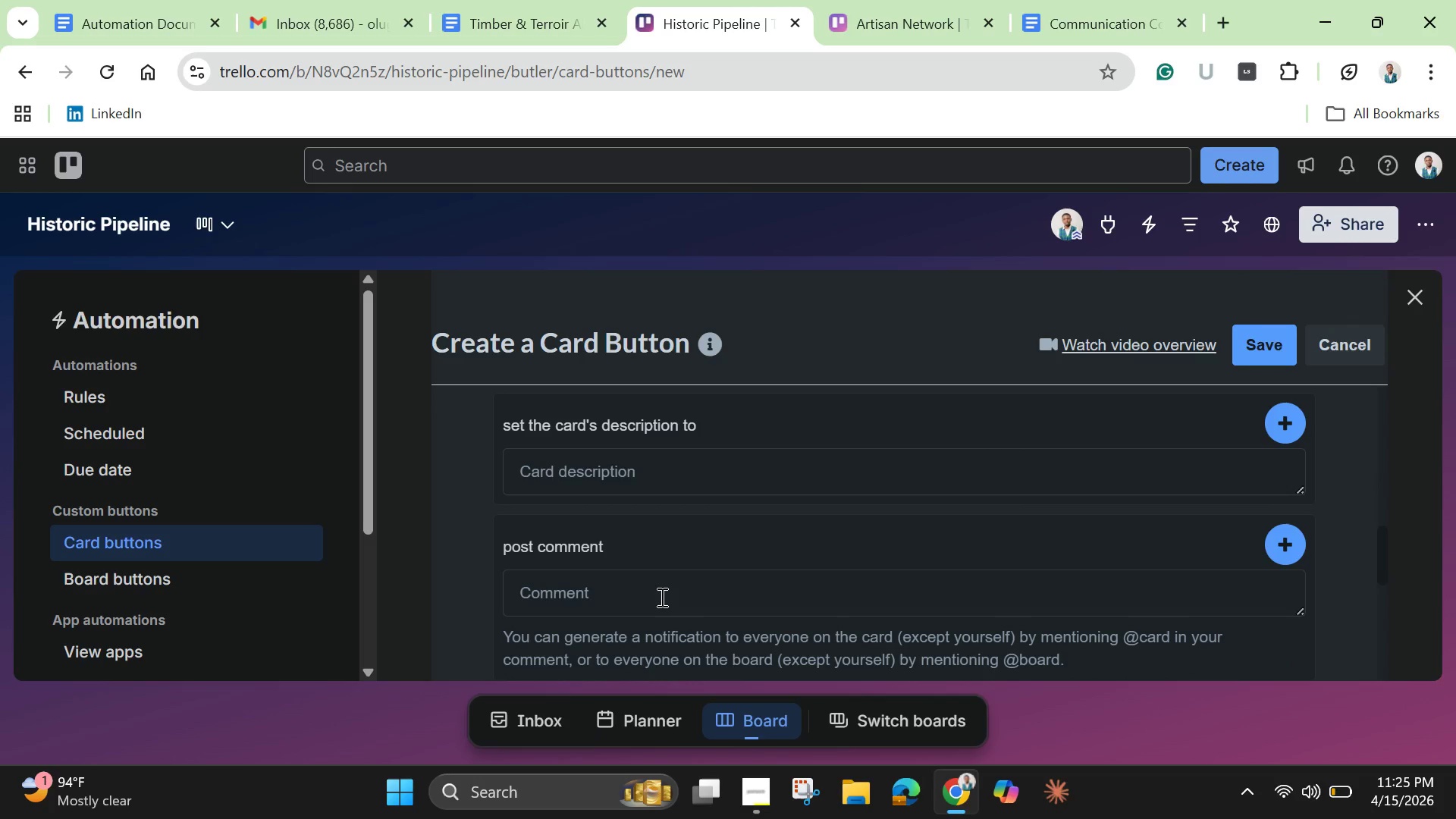 
left_click([661, 597])
 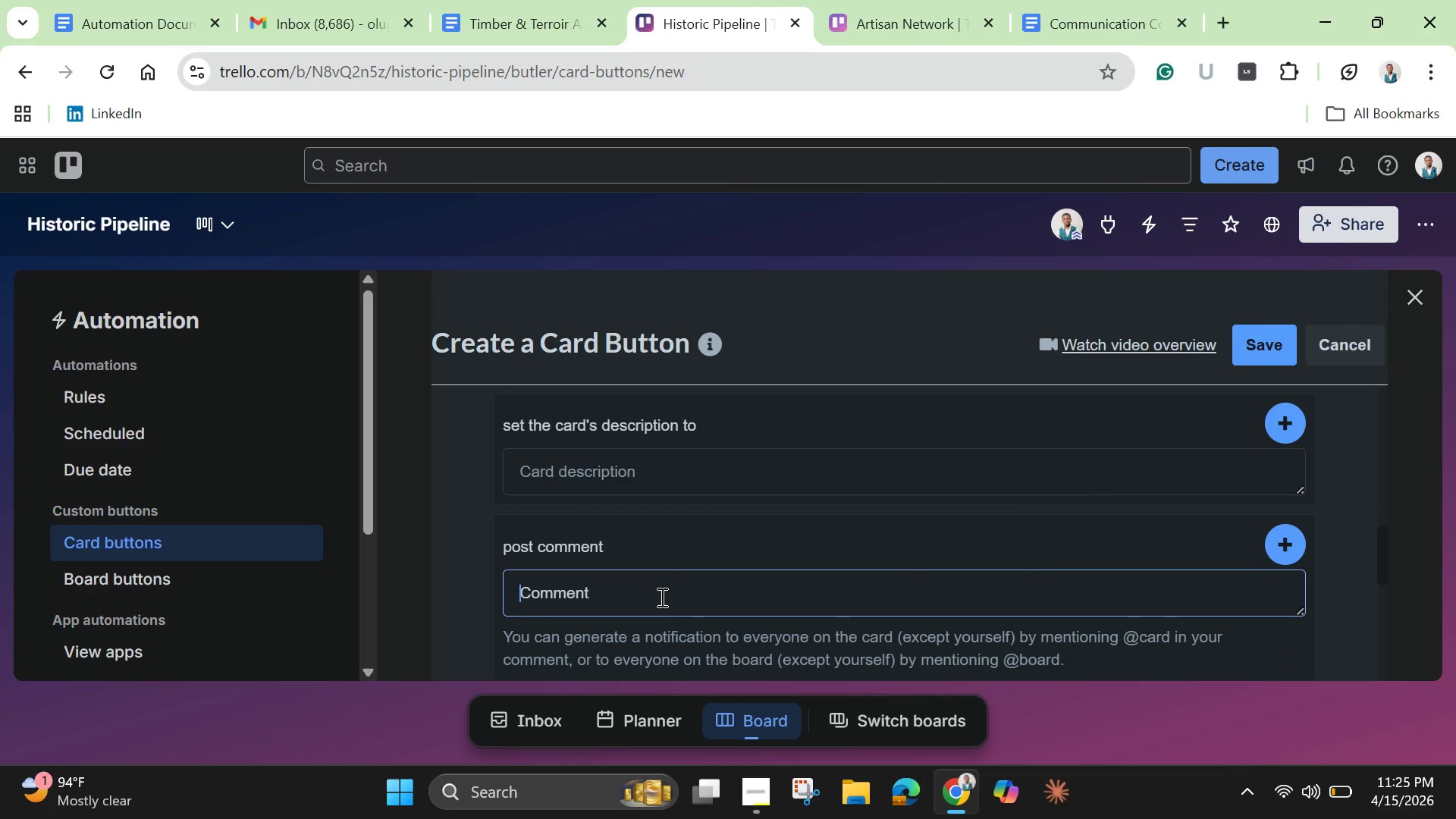 
type(Property requires structural timber )
 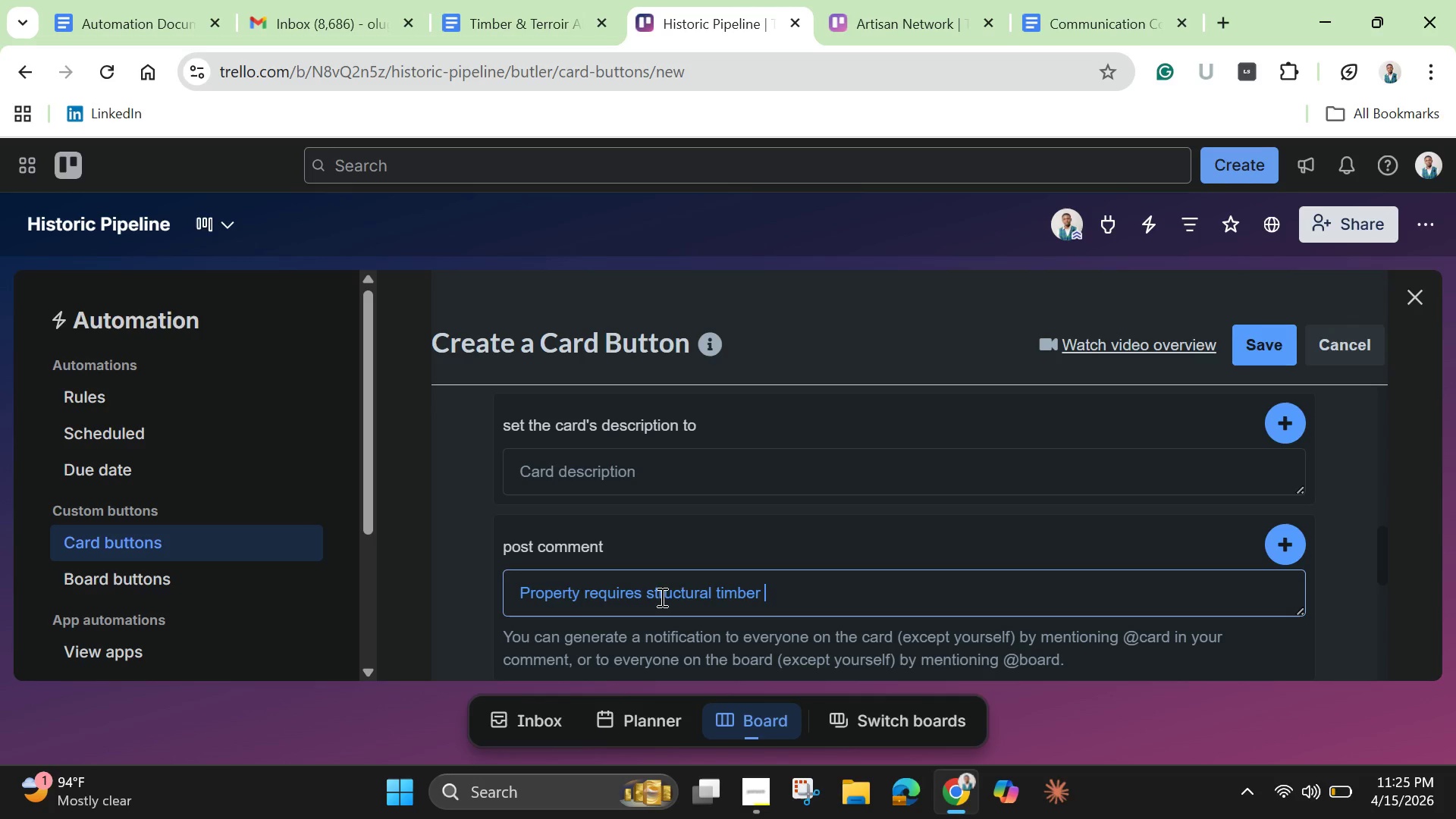 
wait(7.2)
 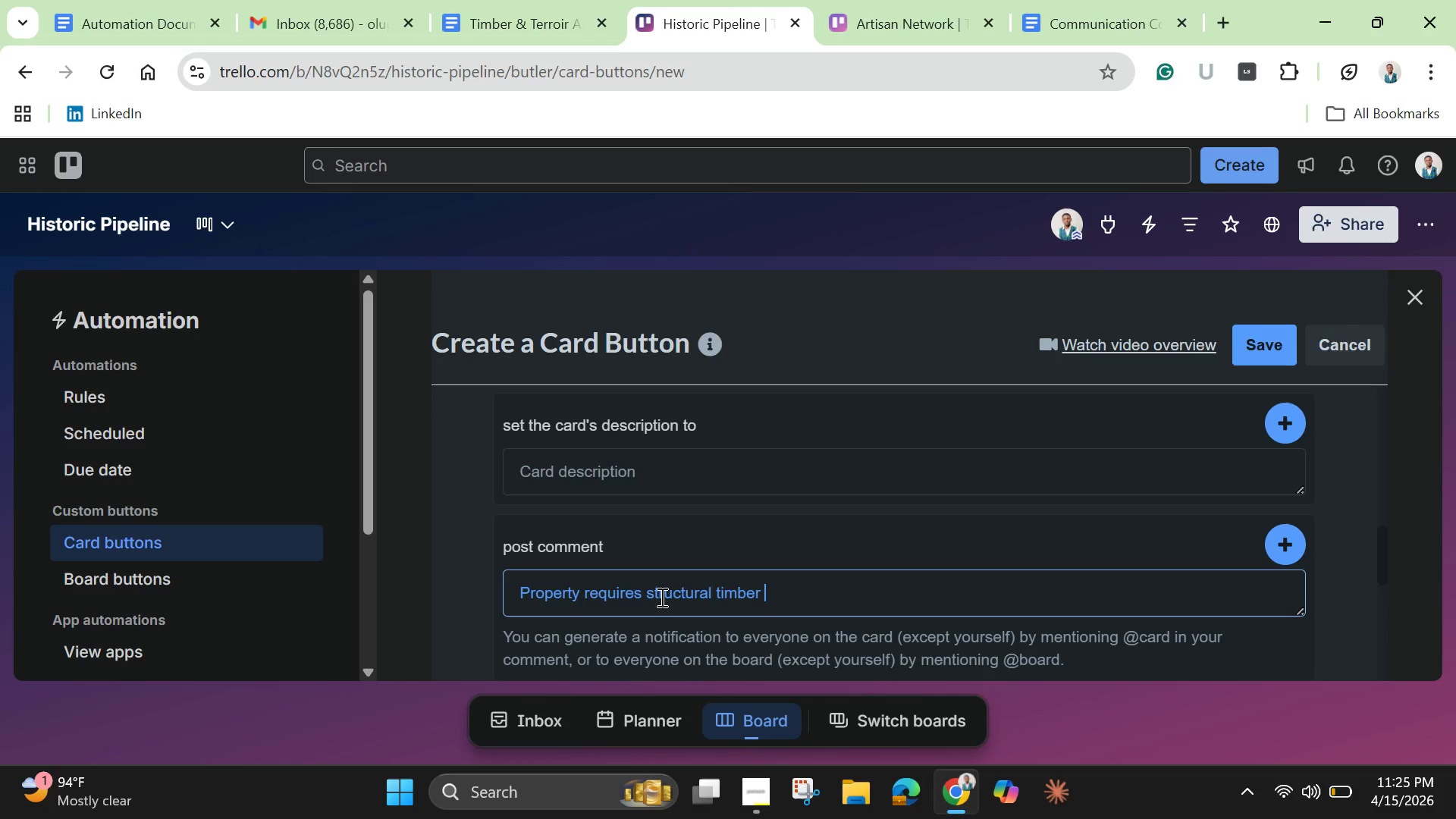 
type(assessment due to age)
 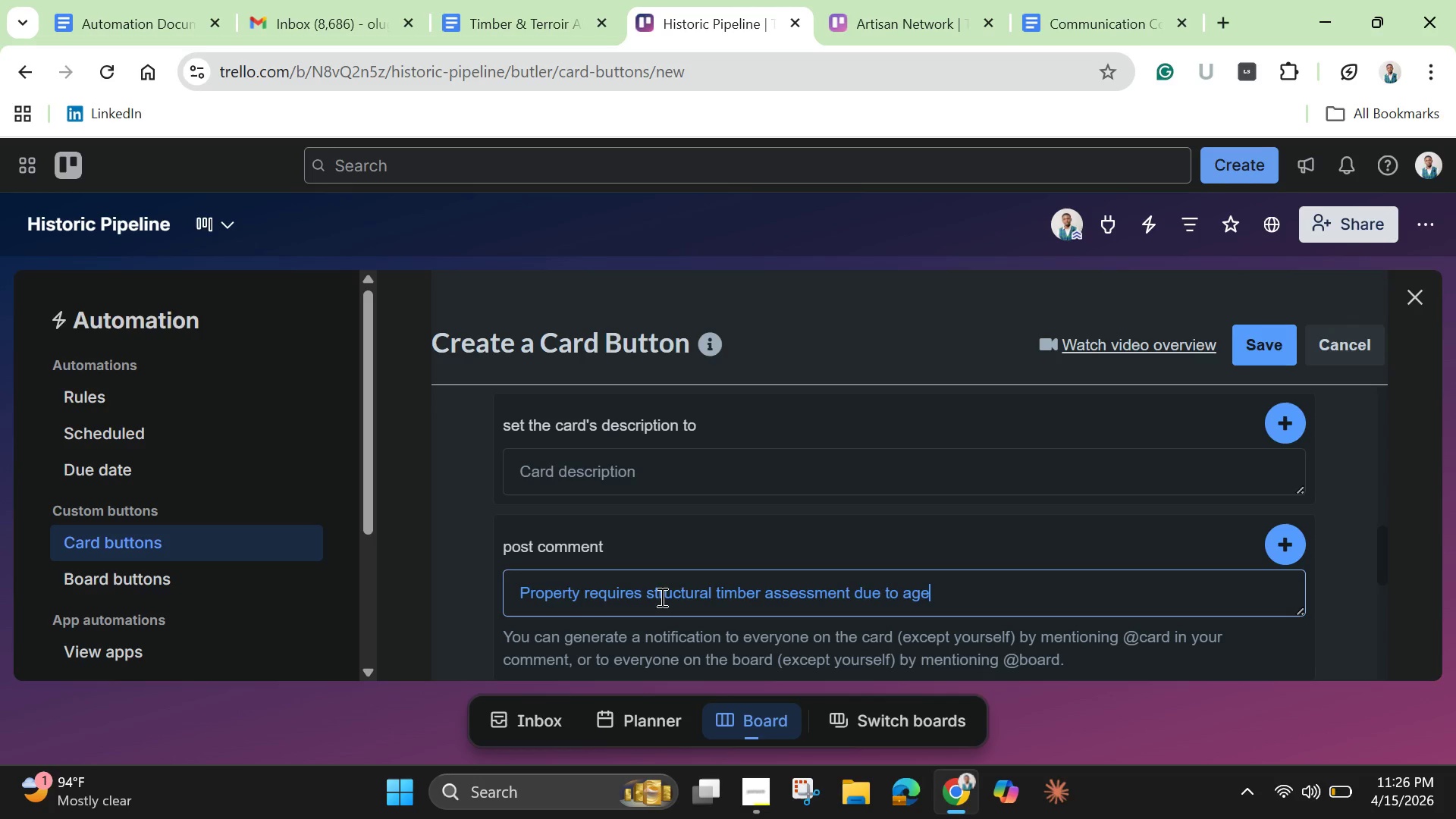 
wait(22.77)
 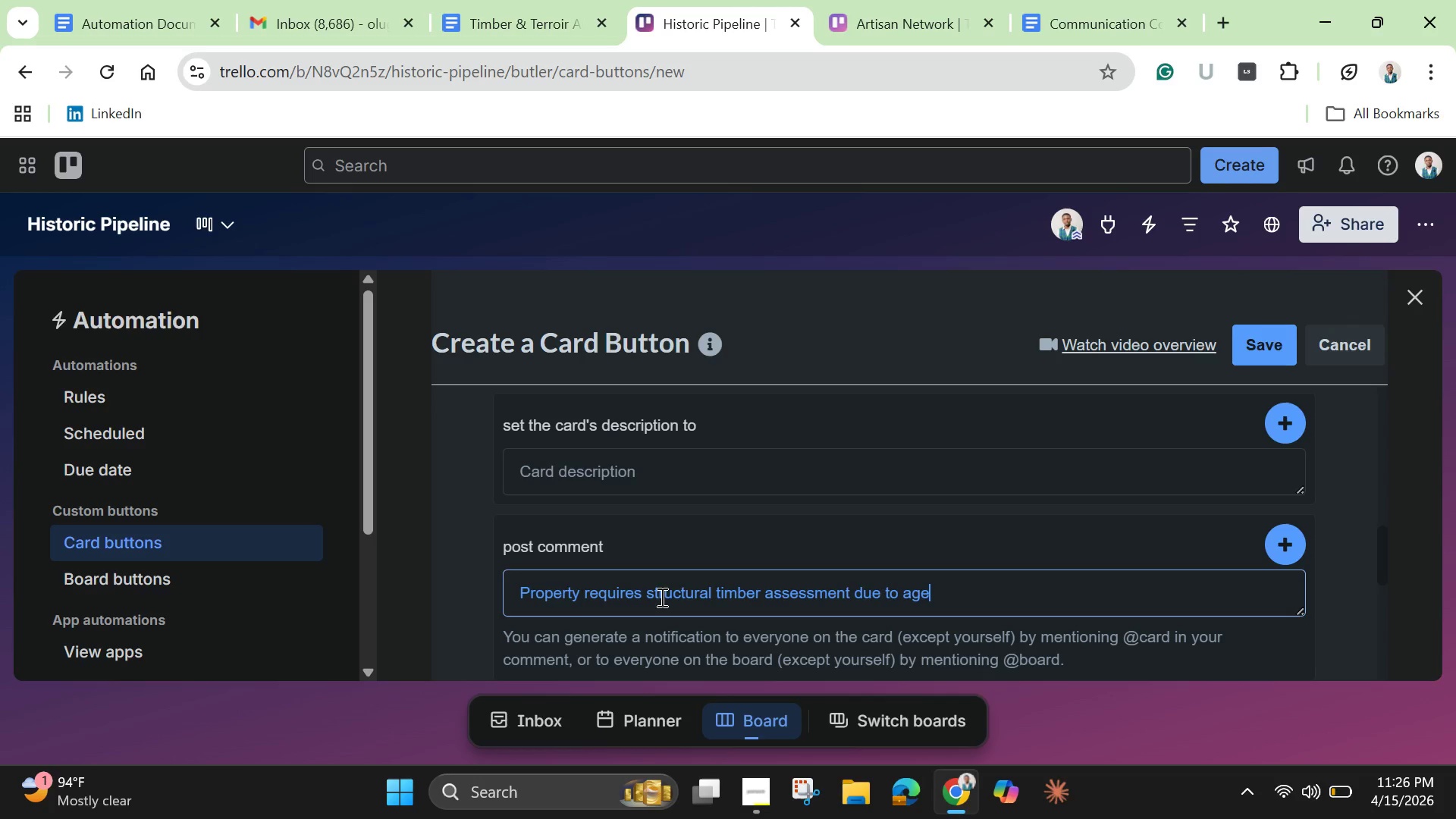 
scroll: coordinate [661, 597], scroll_direction: down, amount: 1.0
 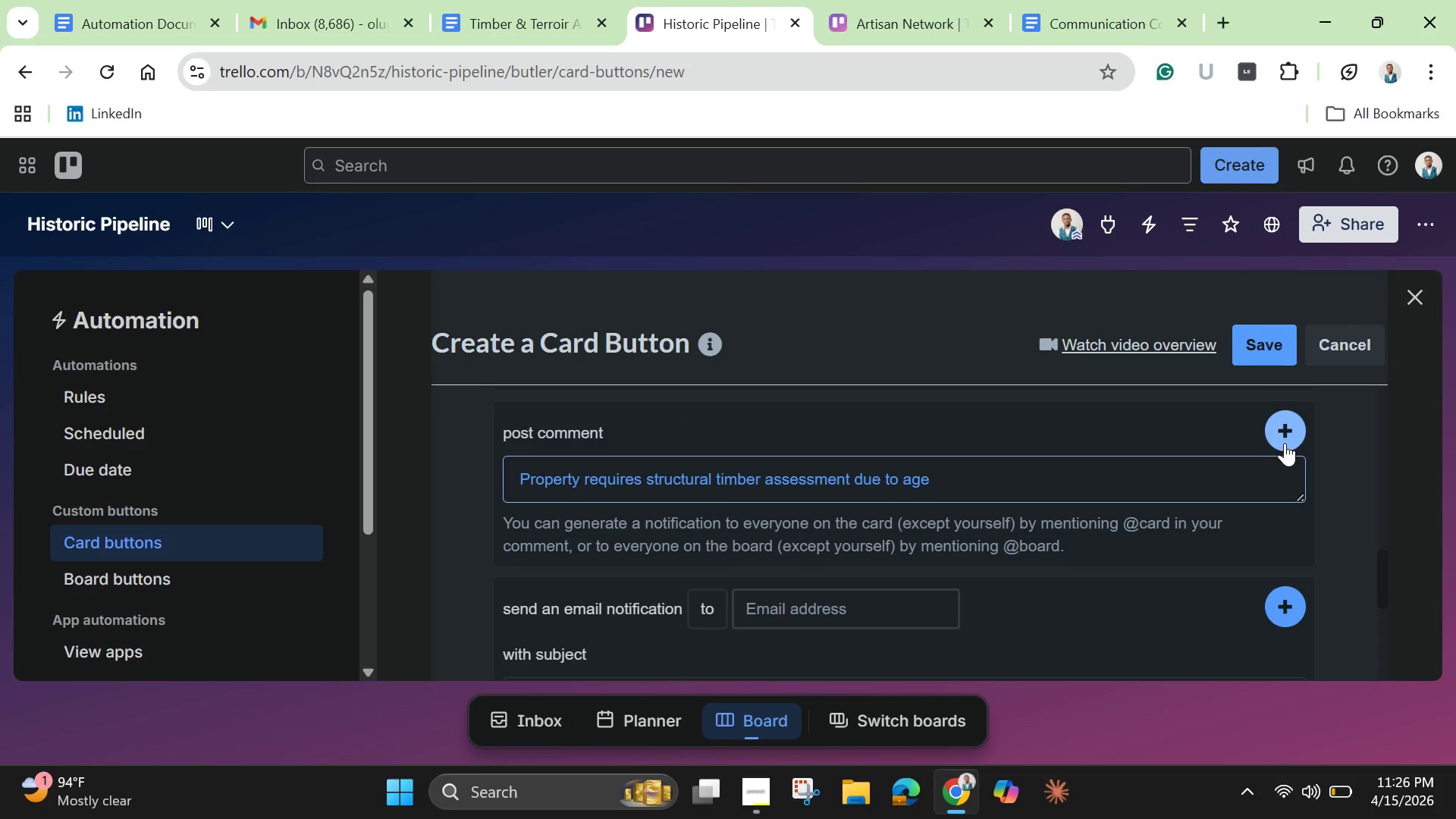 
left_click([1288, 439])
 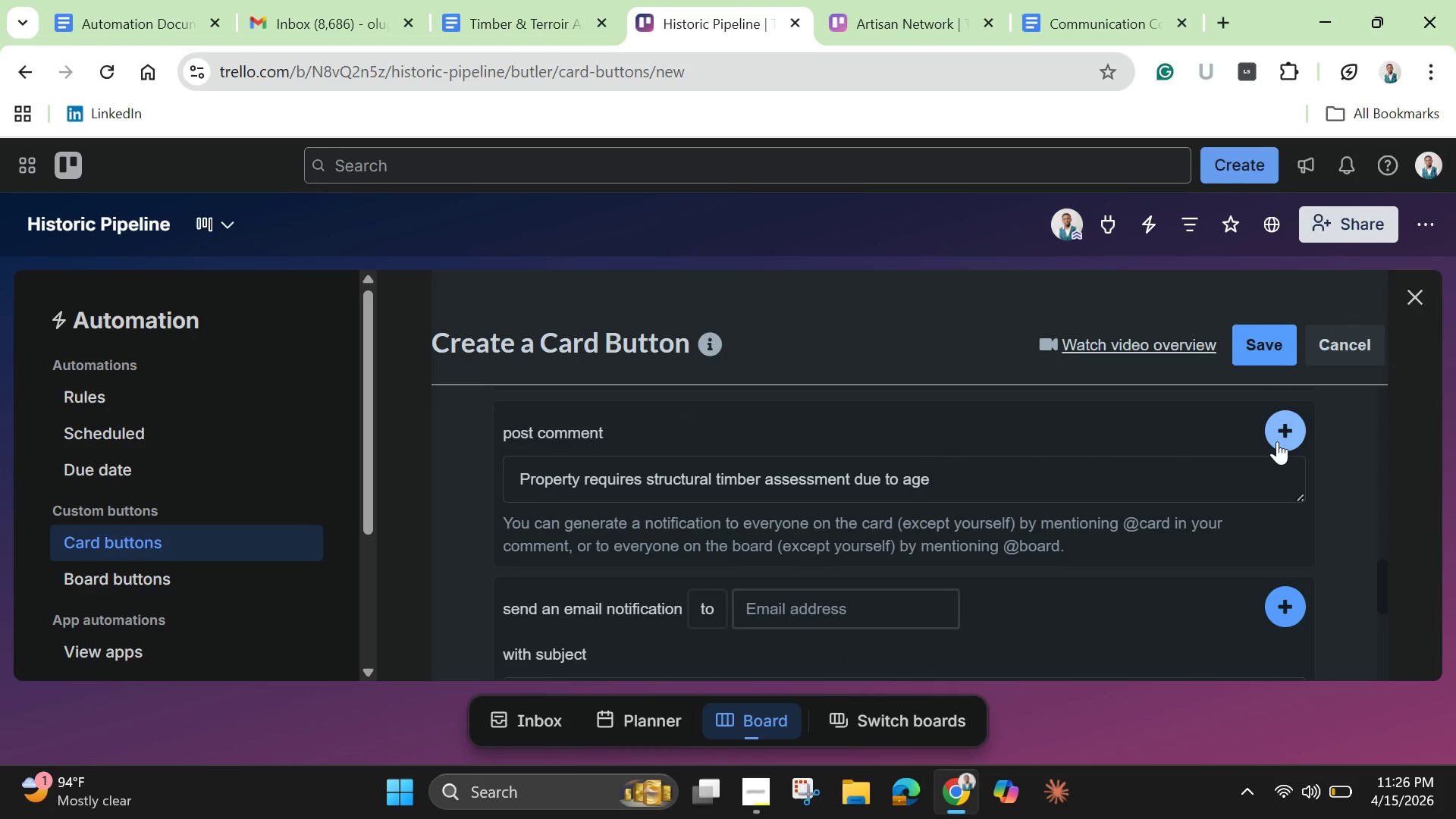 
wait(5.81)
 